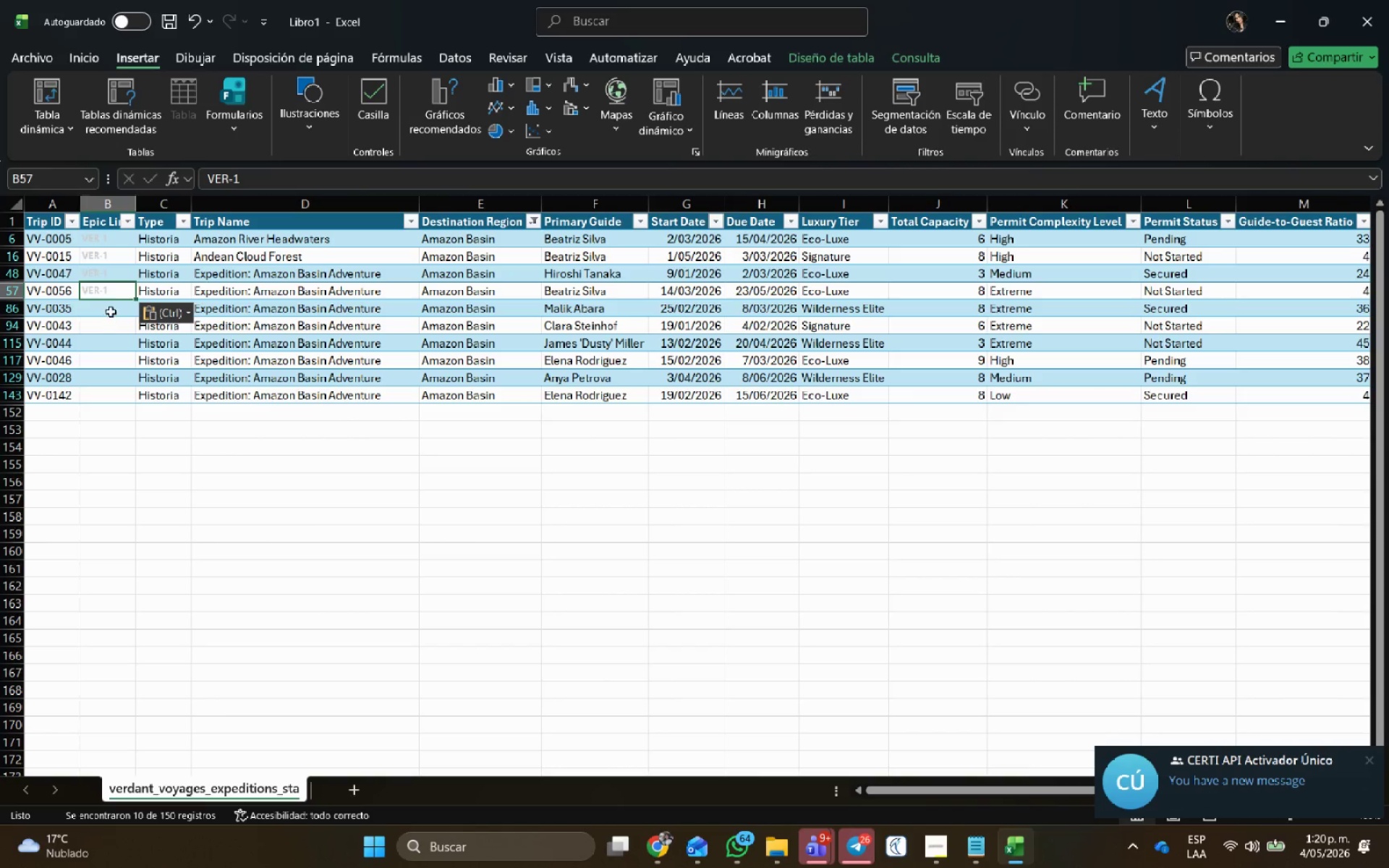 
left_click([110, 308])
 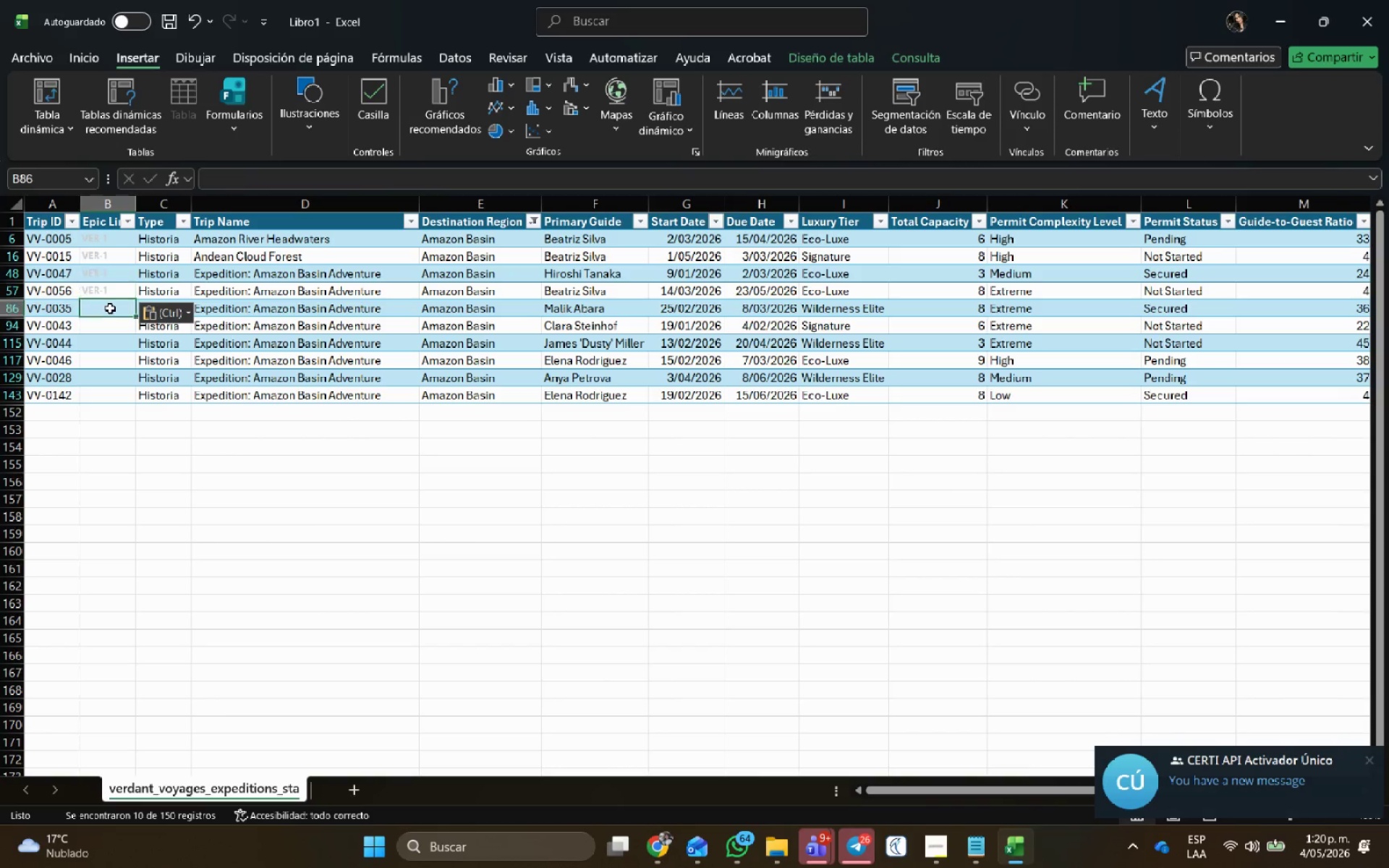 
key(Control+ControlLeft)
 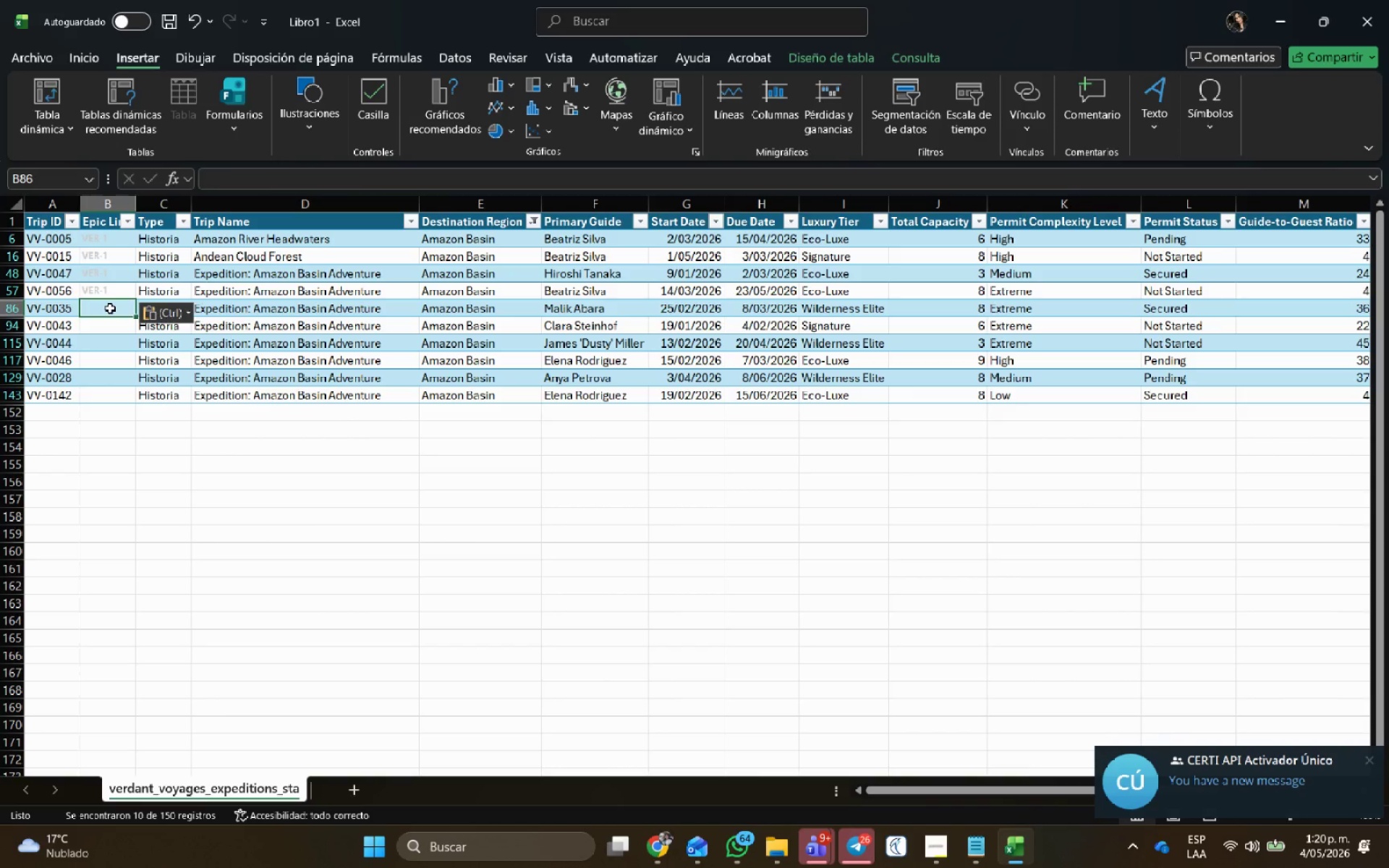 
key(Control+V)
 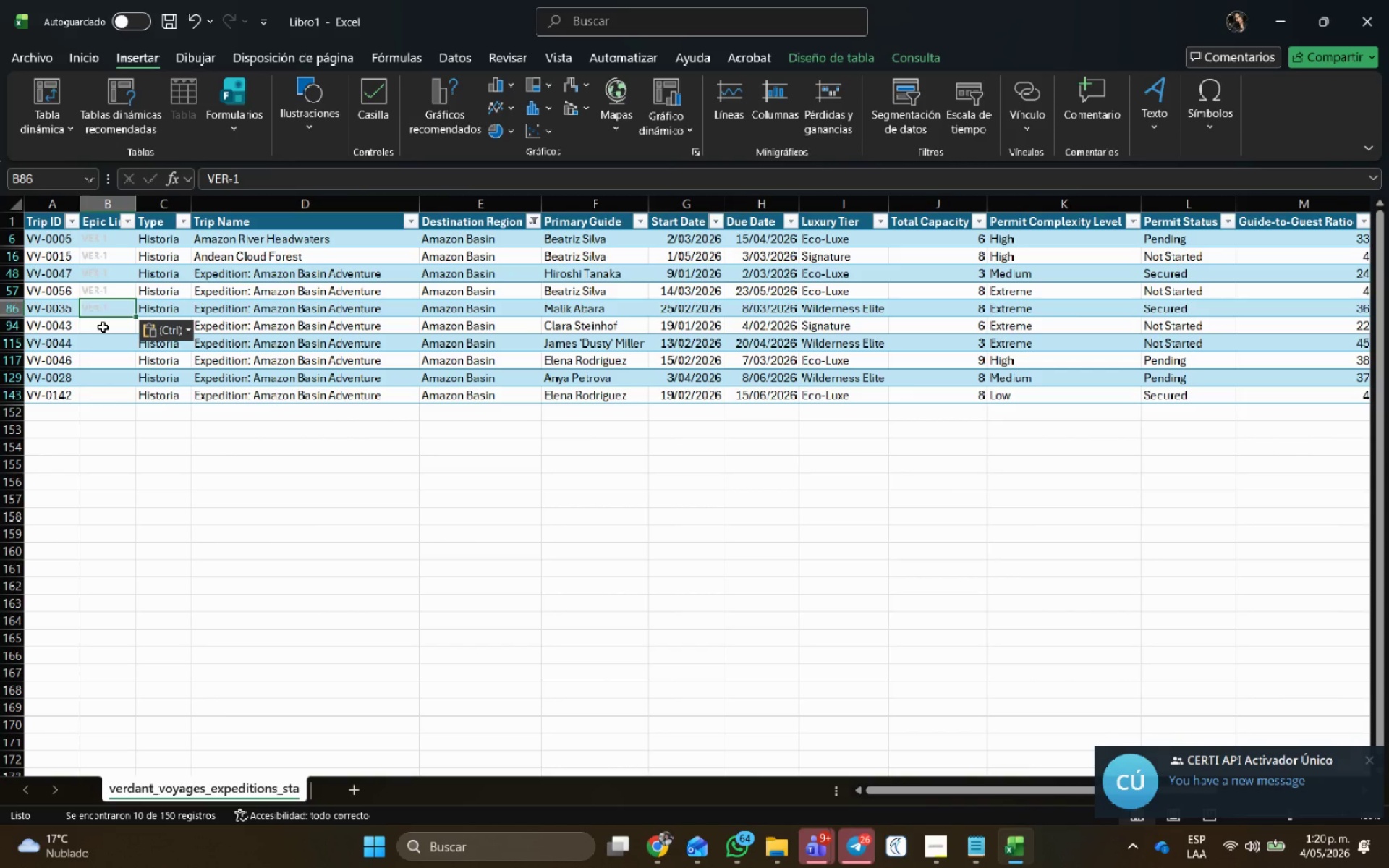 
left_click([103, 327])
 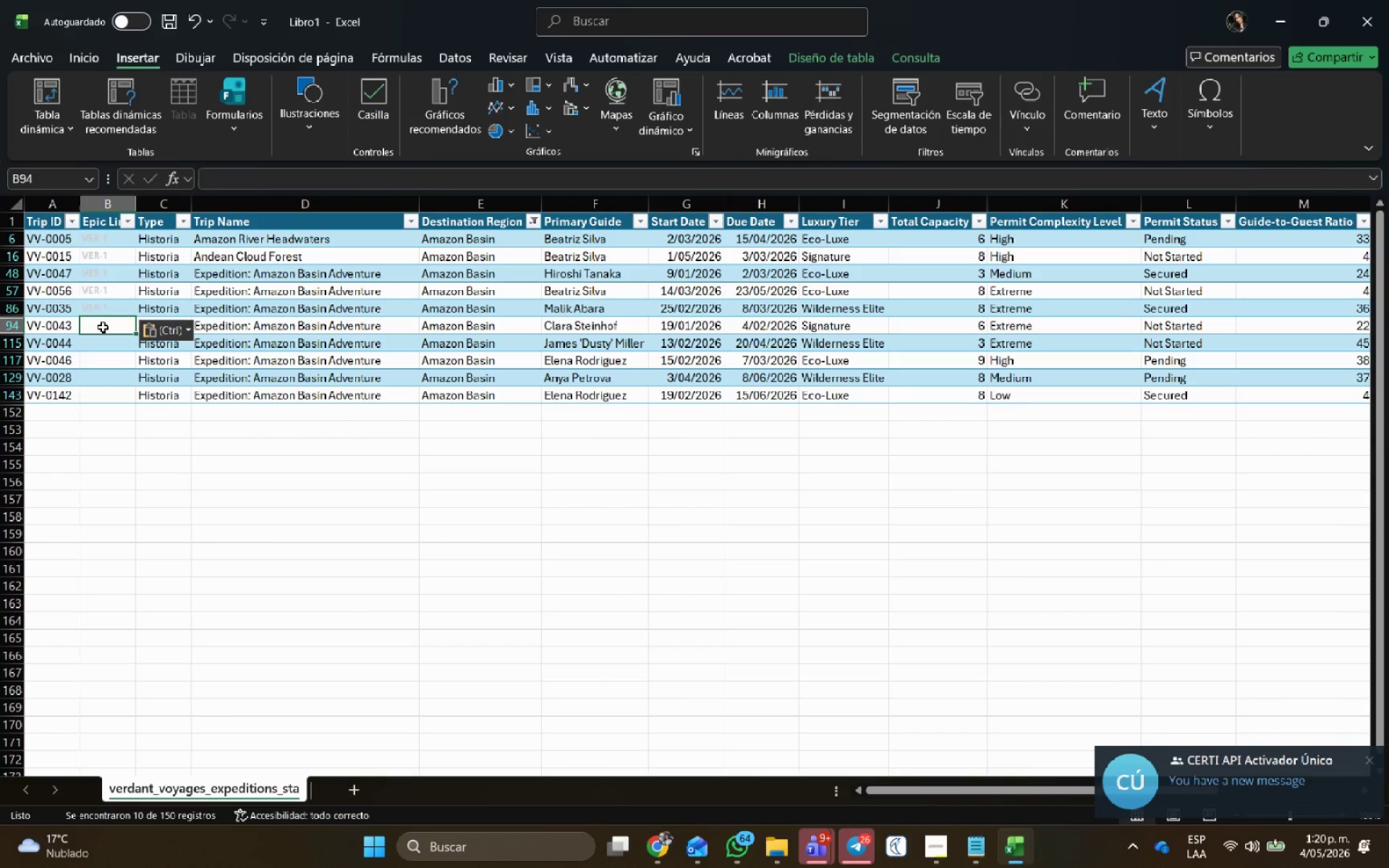 
key(Control+ControlLeft)
 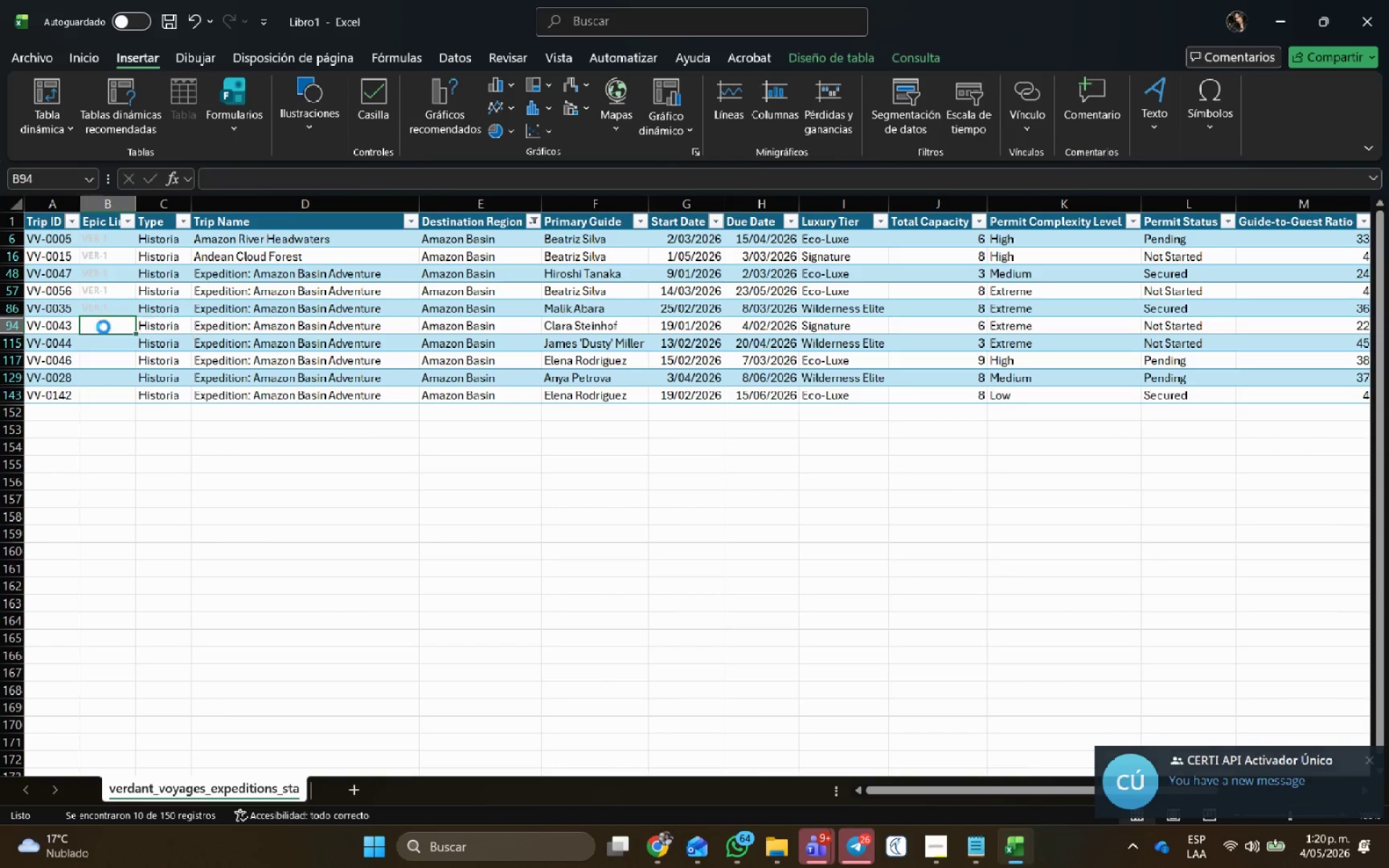 
key(Control+V)
 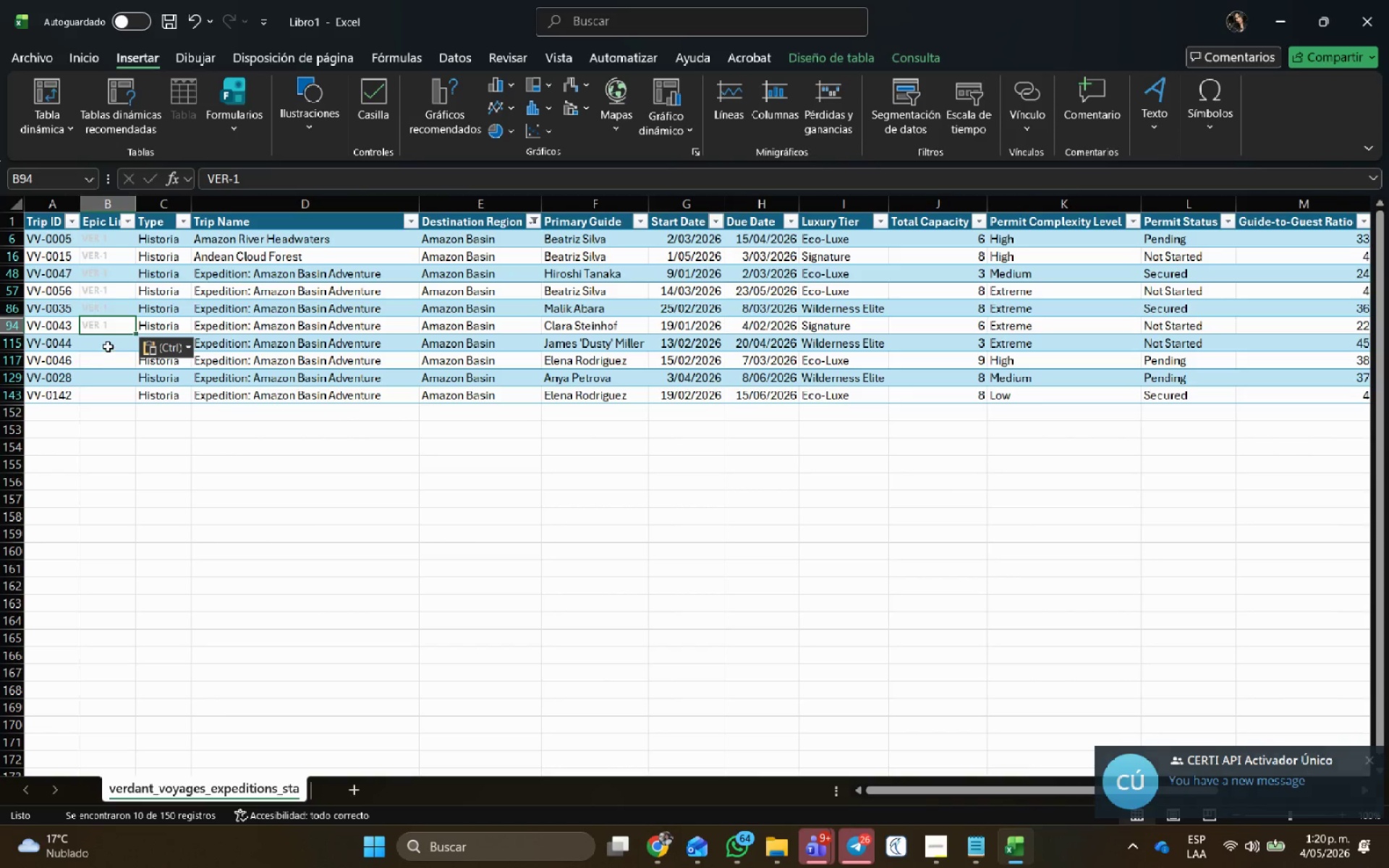 
left_click([108, 344])
 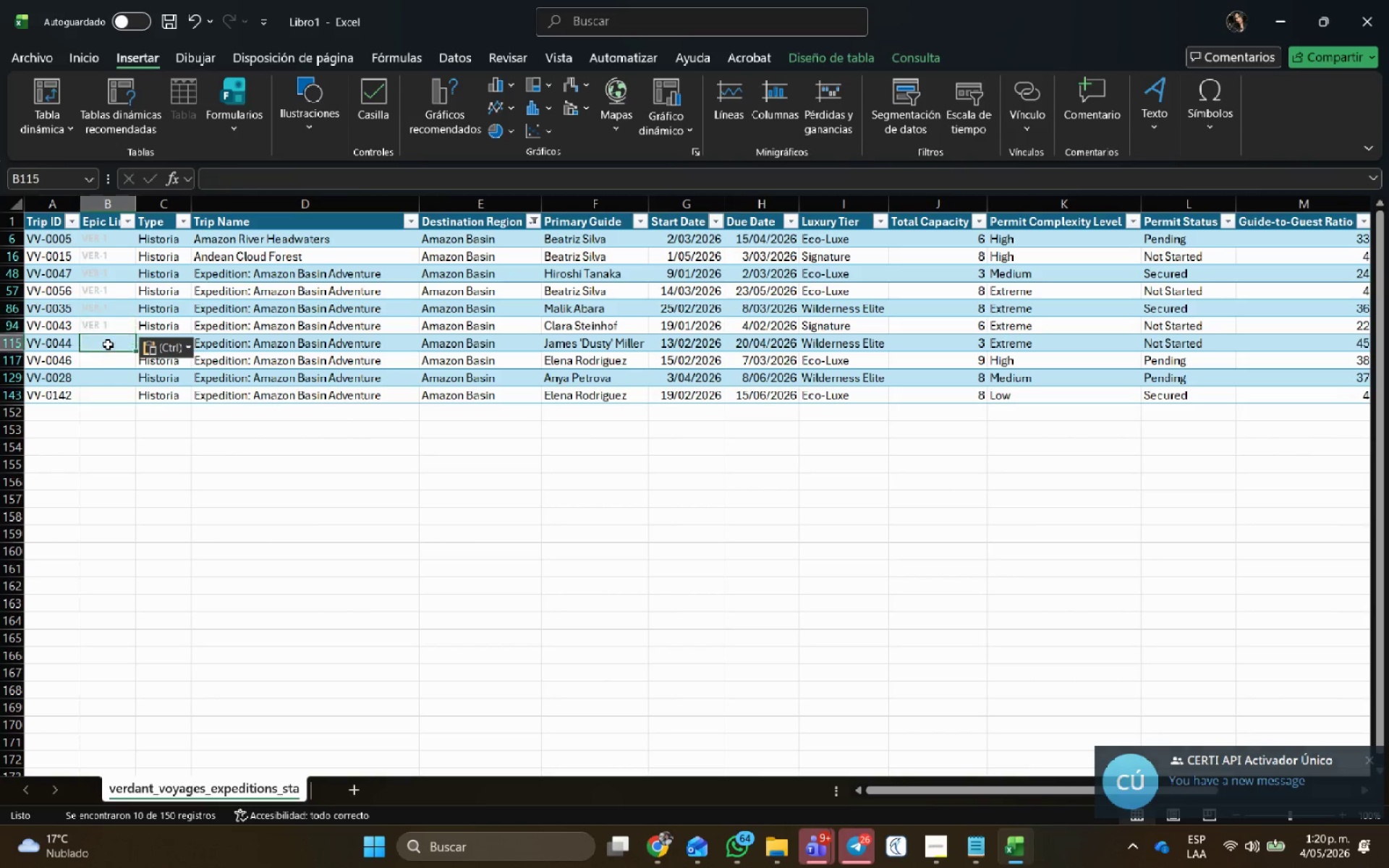 
key(Control+ControlLeft)
 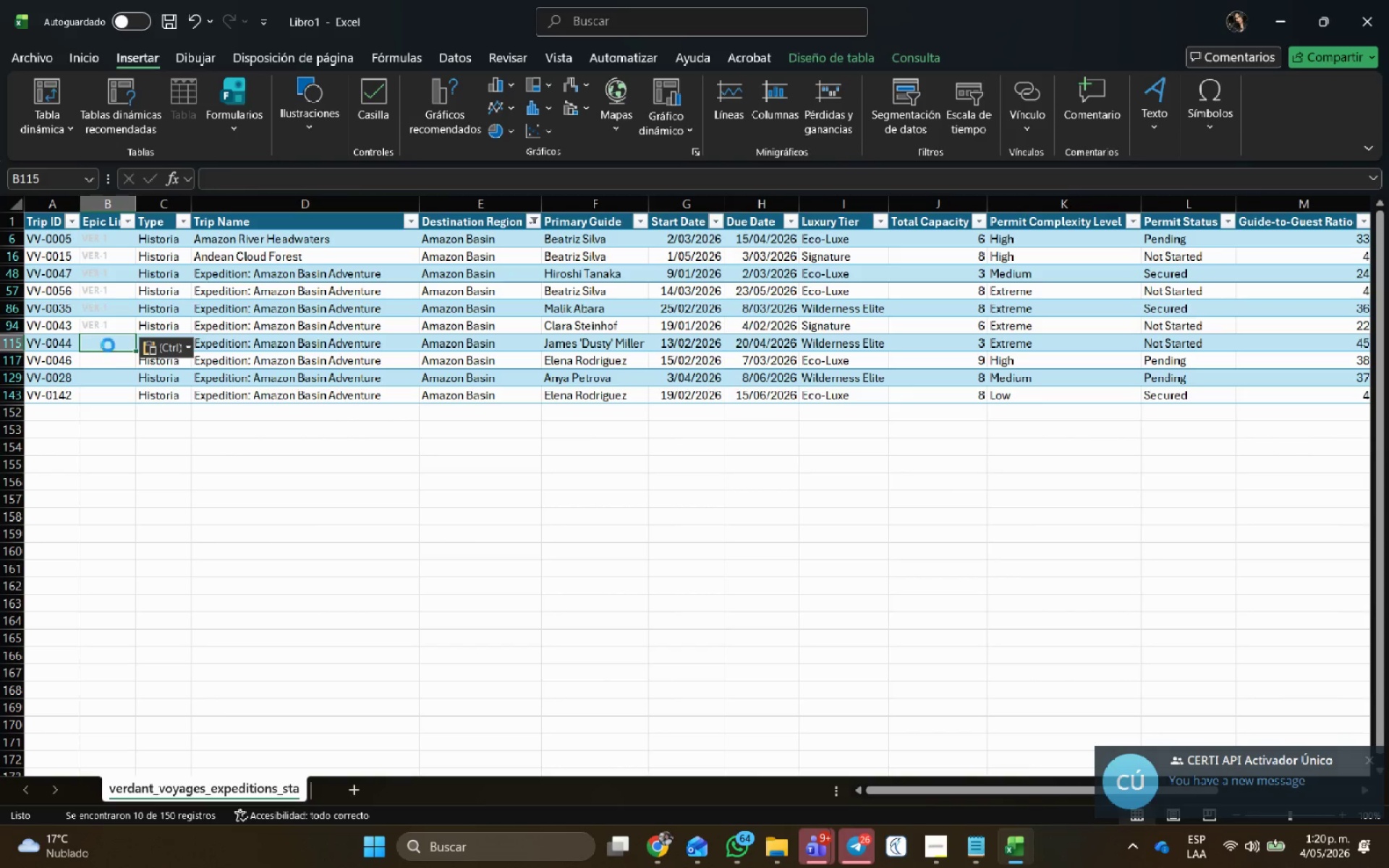 
key(Control+V)
 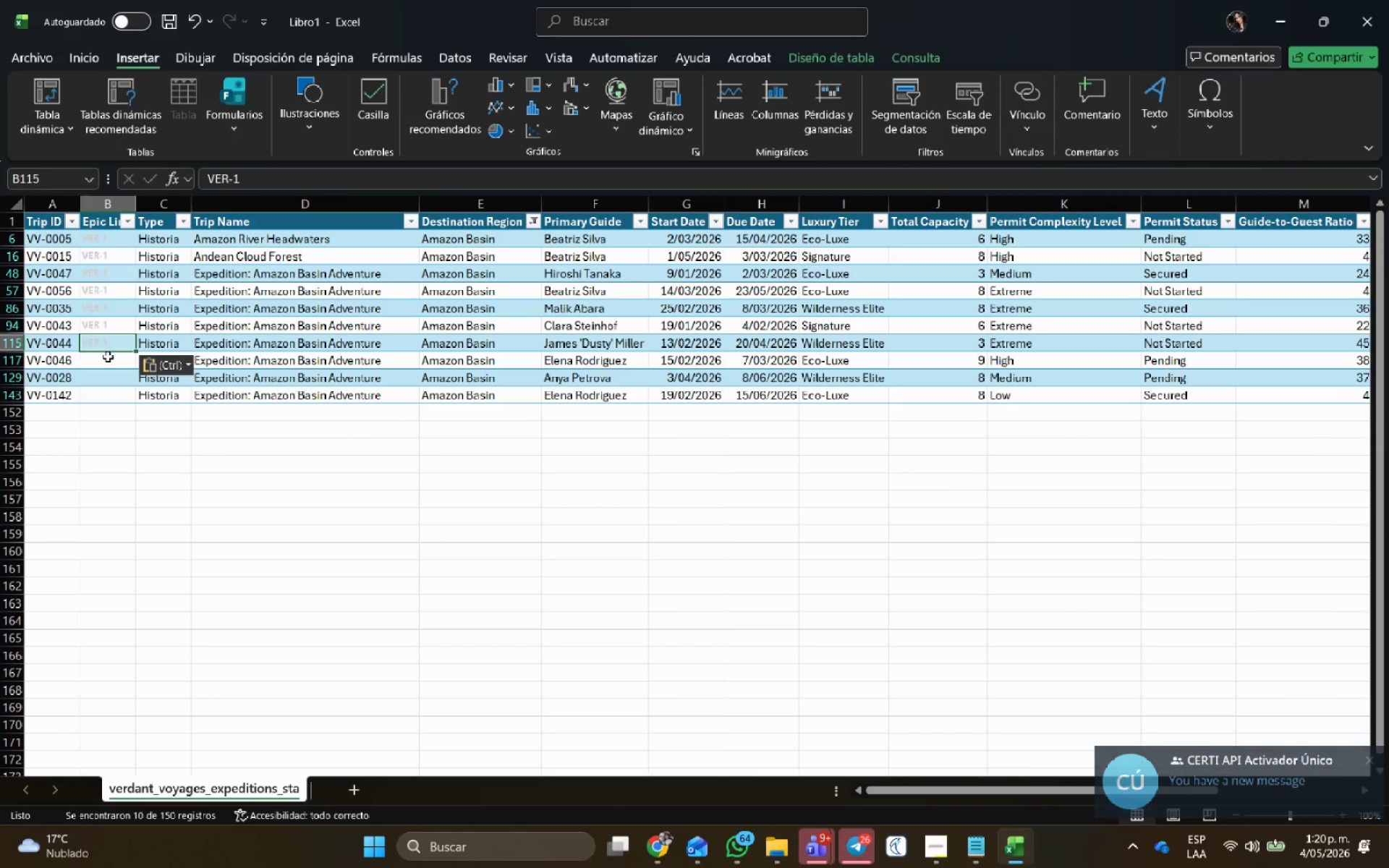 
left_click([108, 357])
 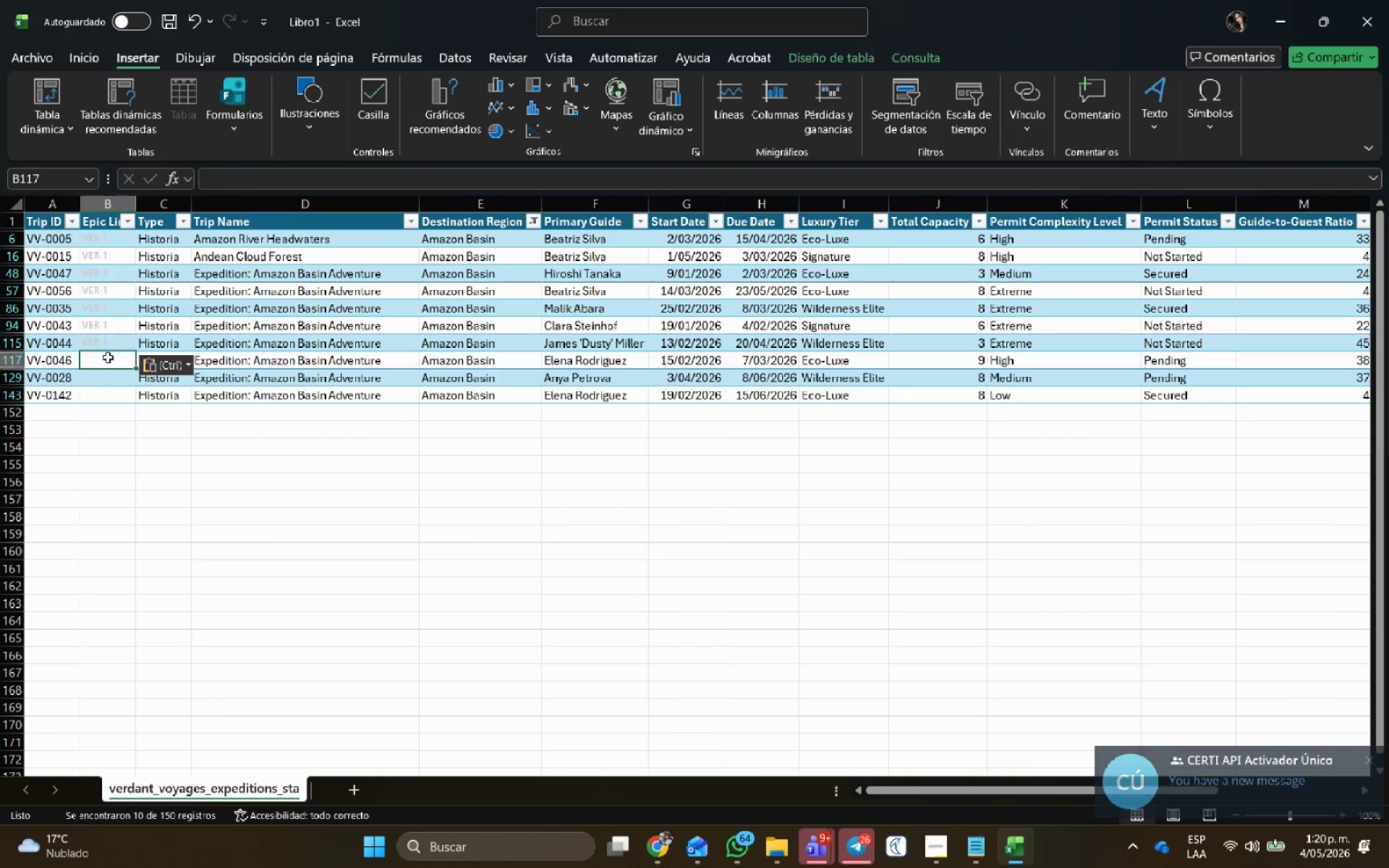 
key(Control+ControlLeft)
 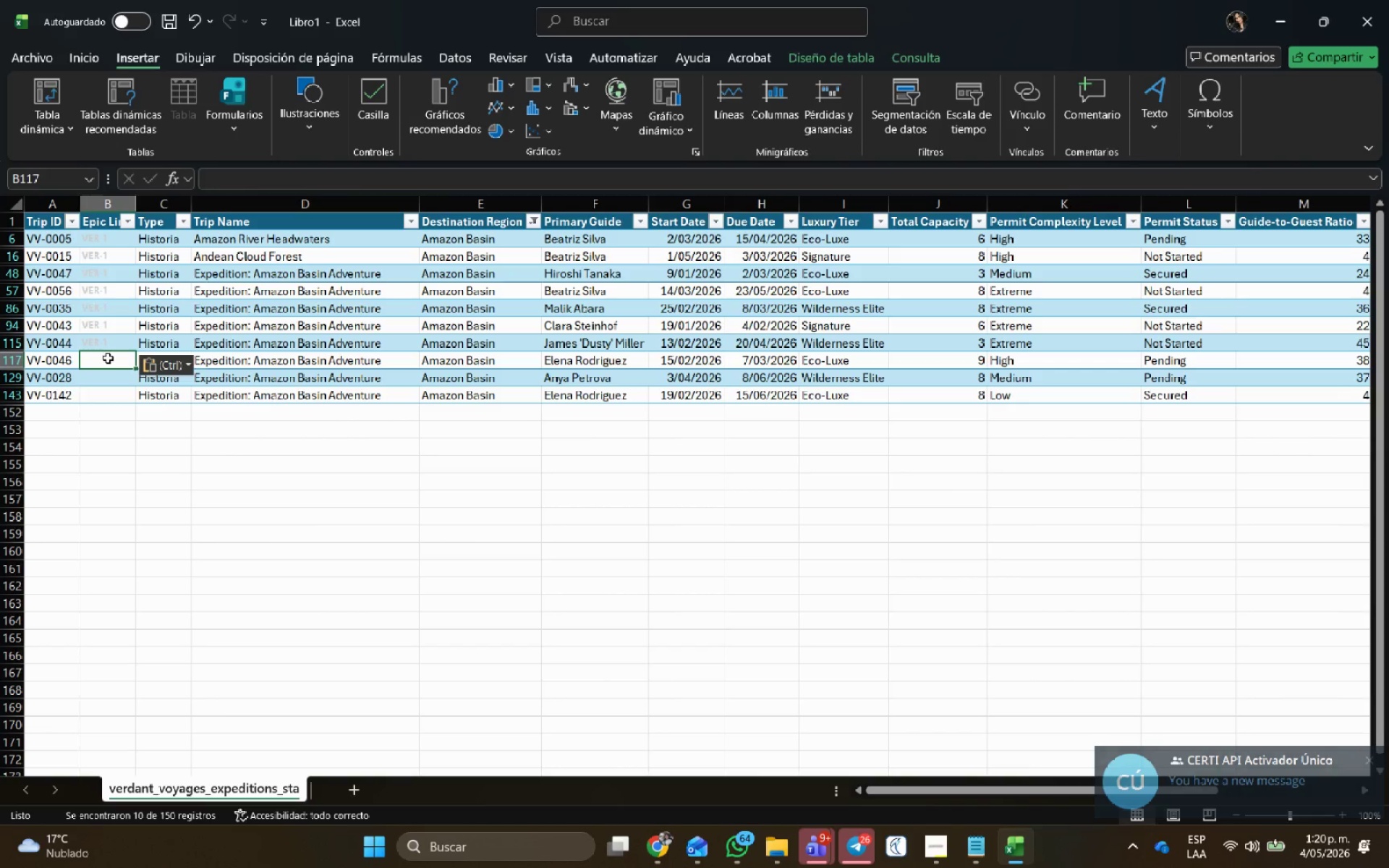 
key(Control+V)
 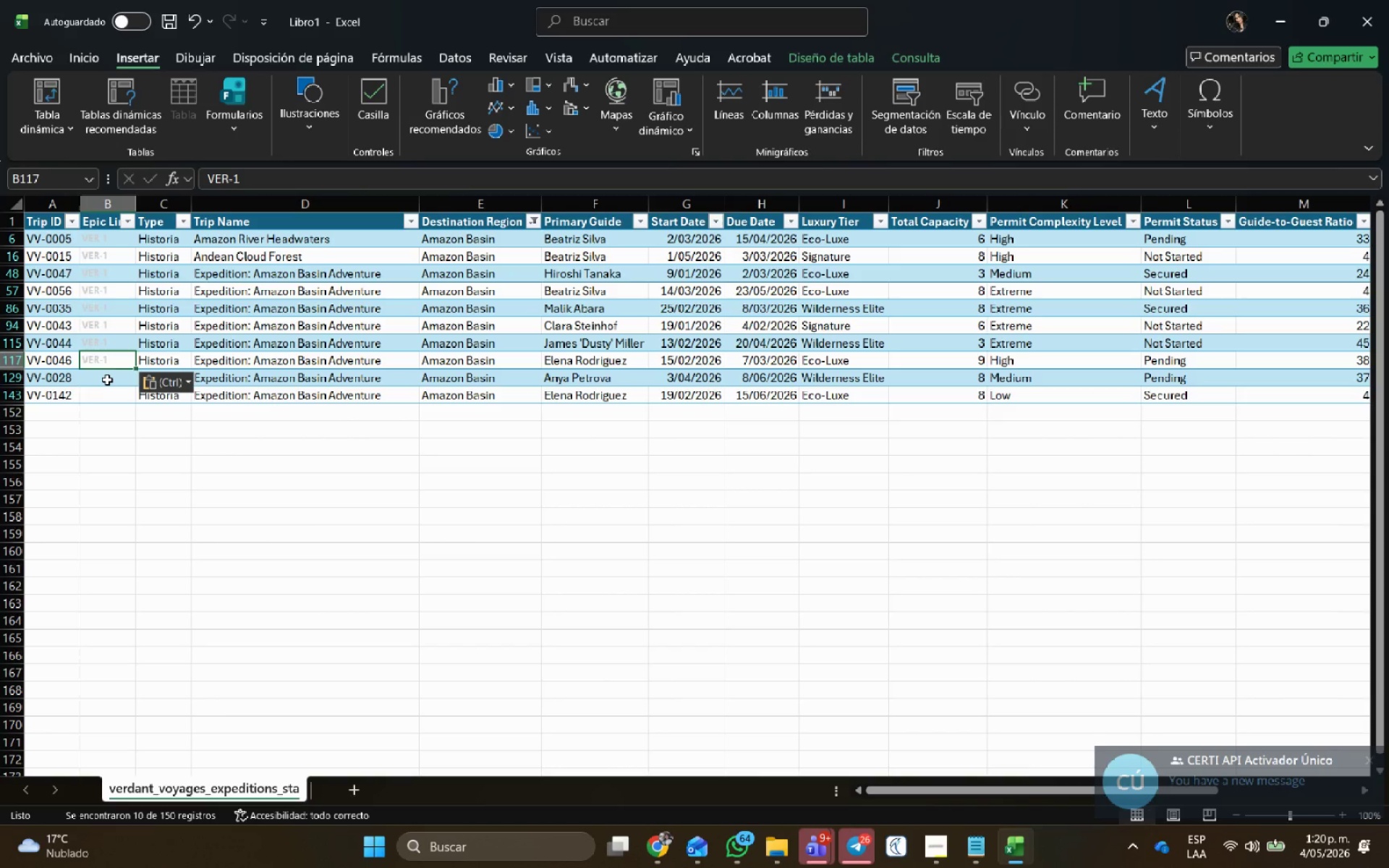 
left_click([106, 376])
 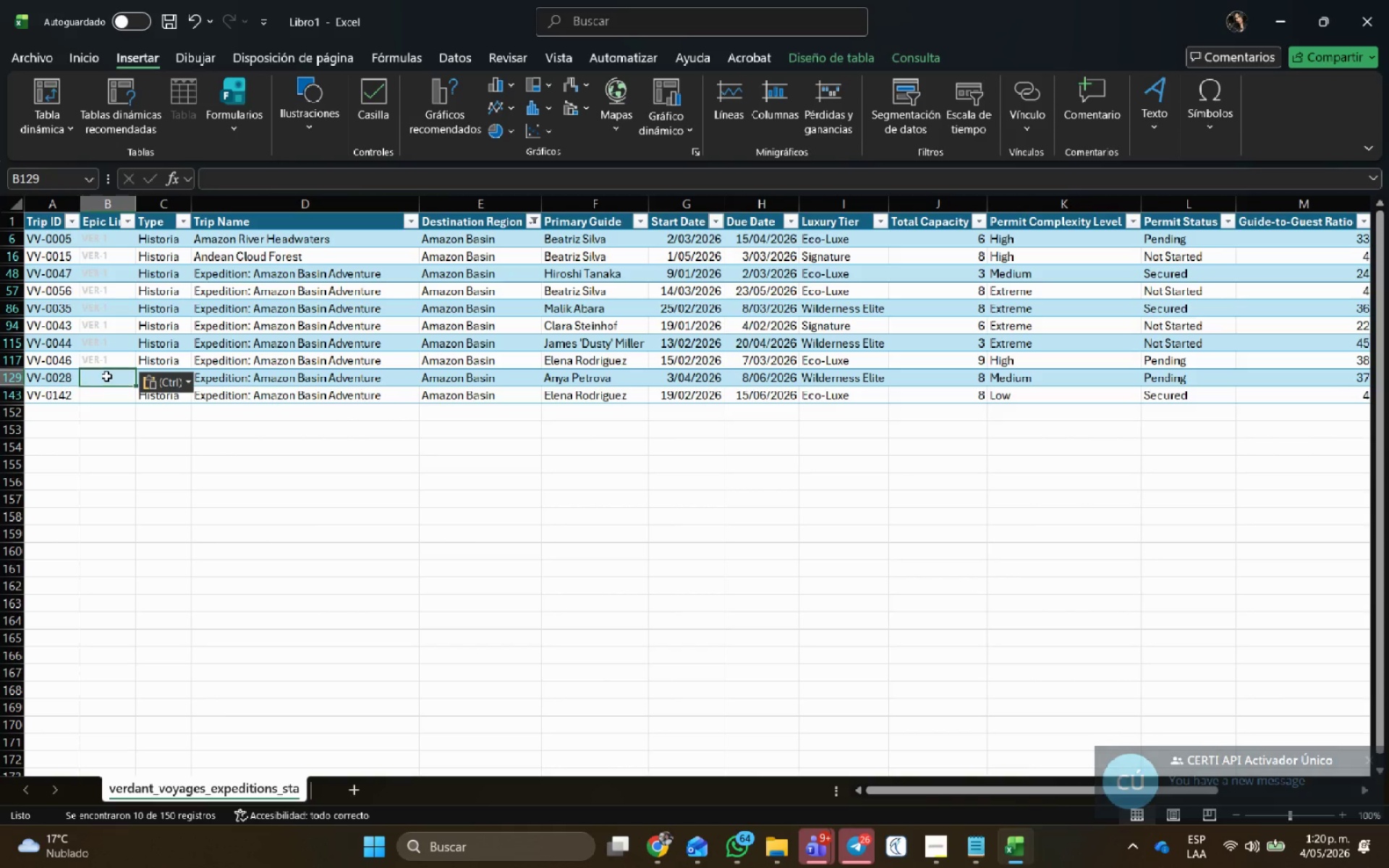 
key(Control+V)
 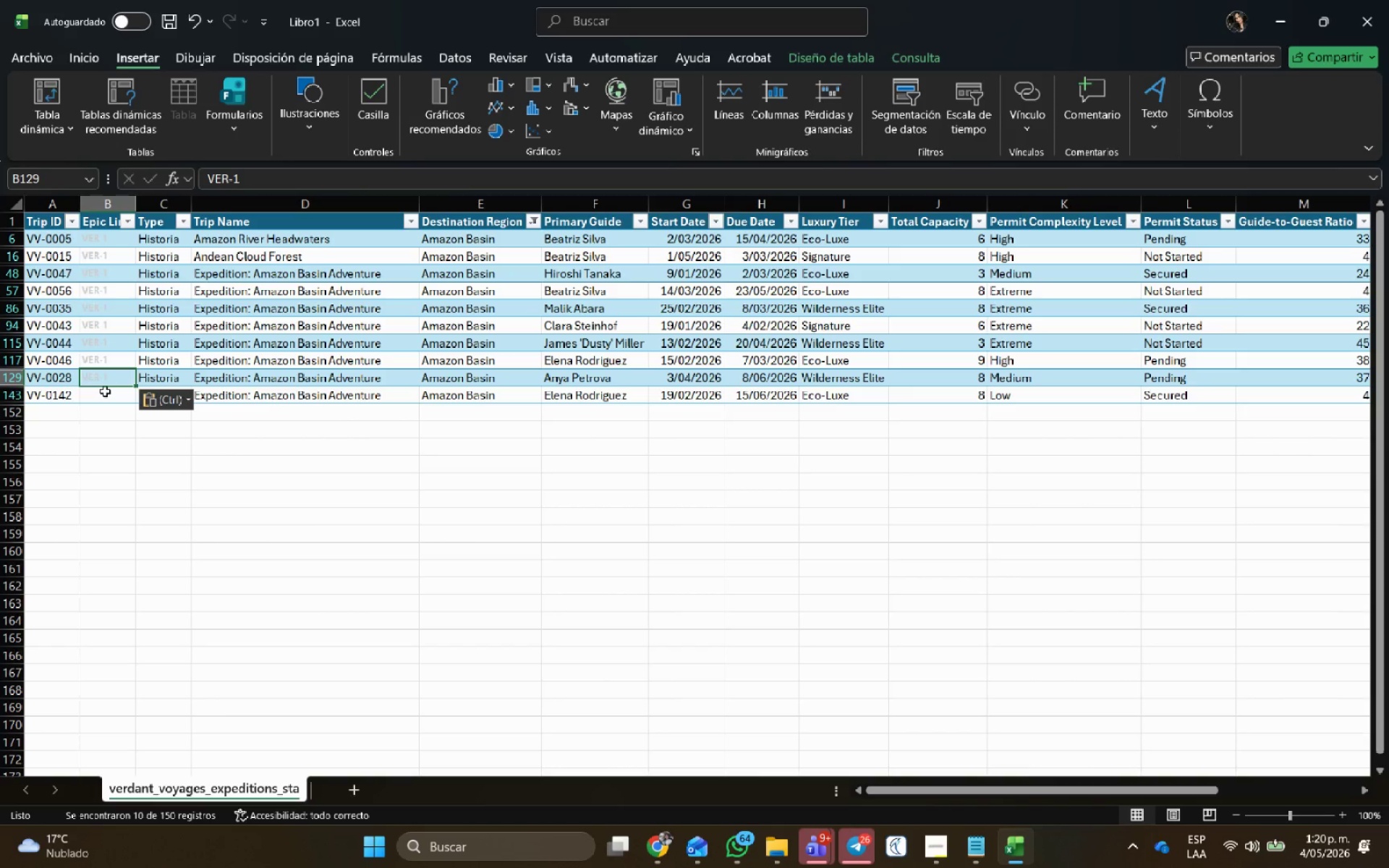 
left_click([105, 395])
 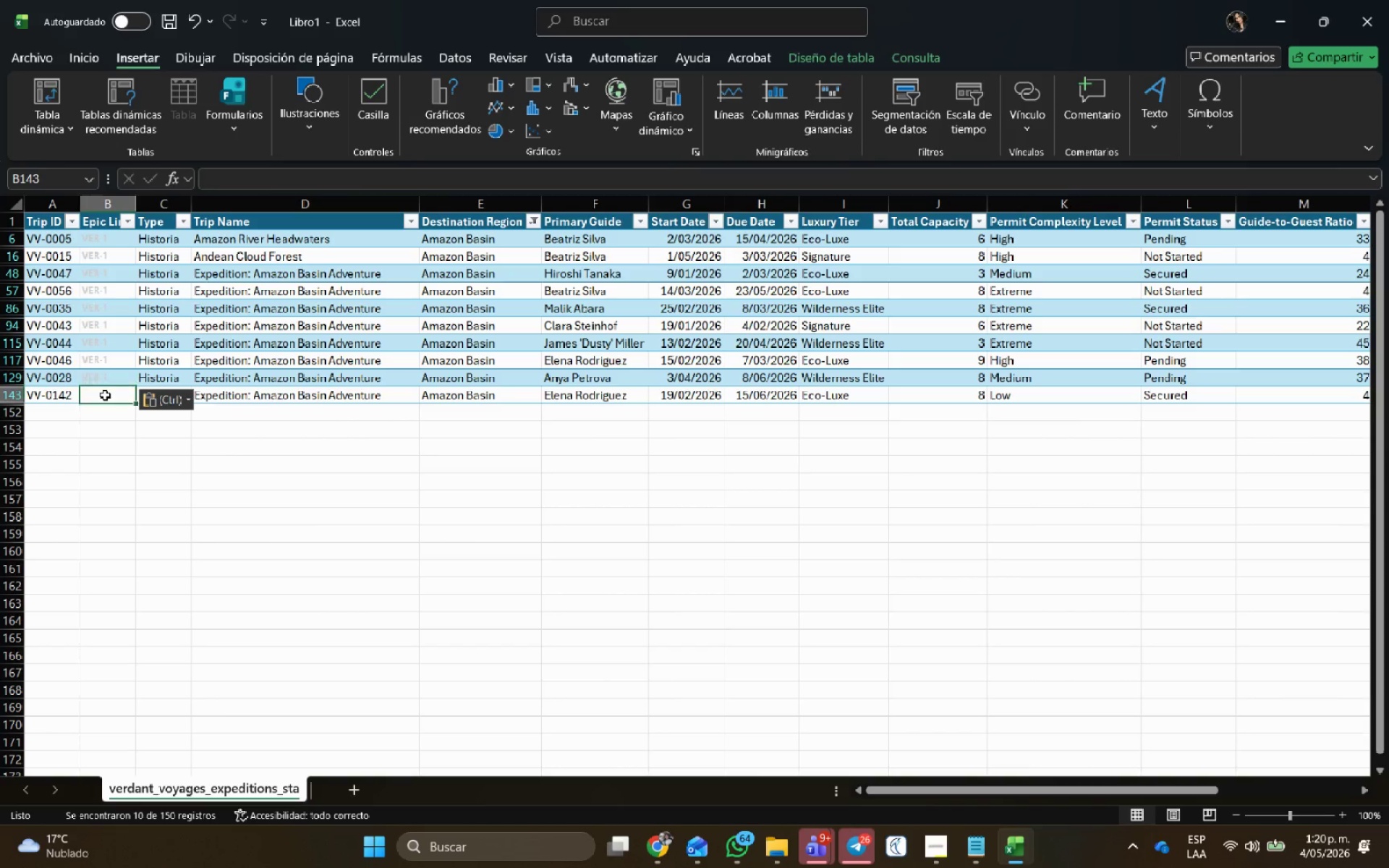 
key(Control+ControlLeft)
 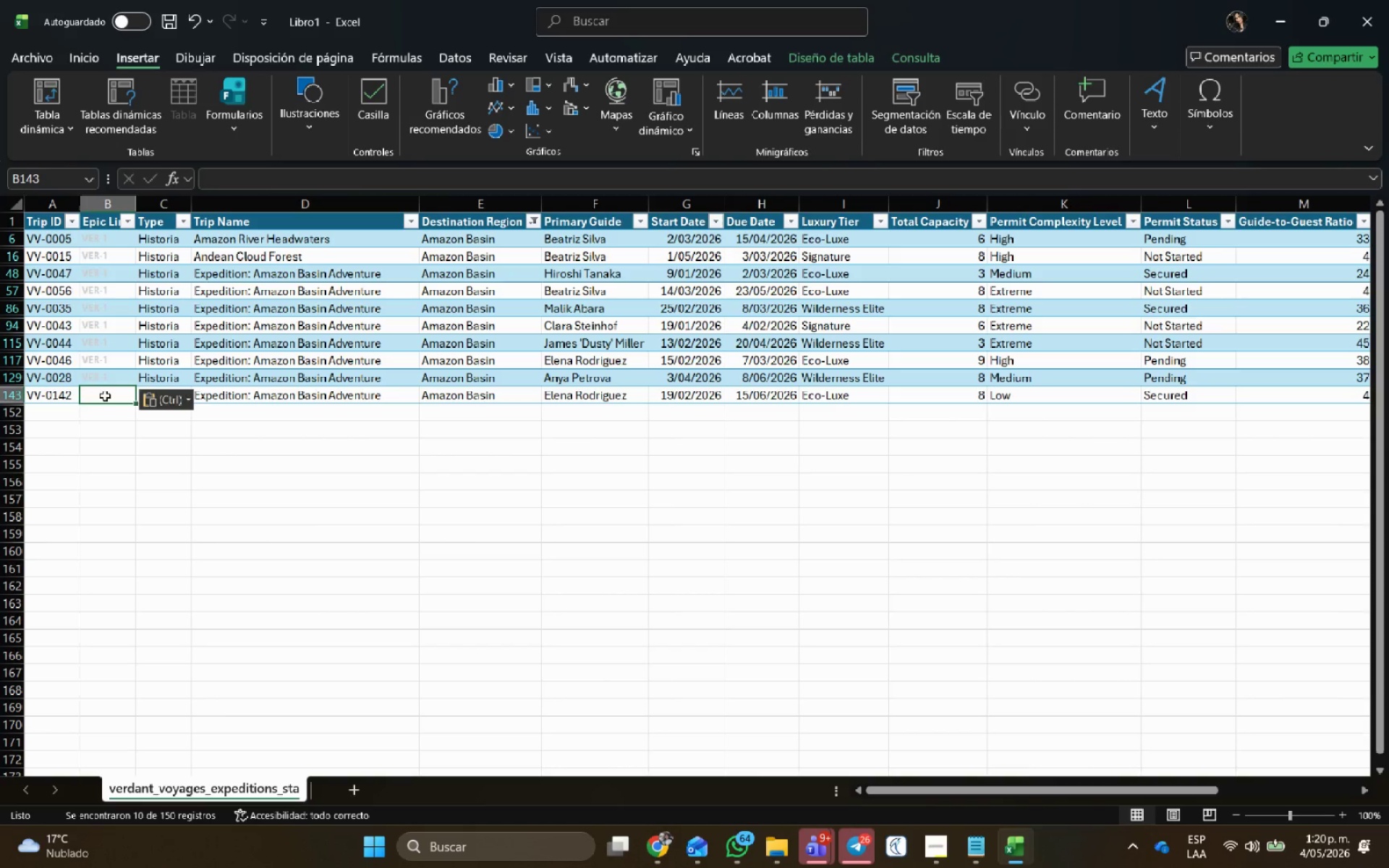 
key(Control+V)
 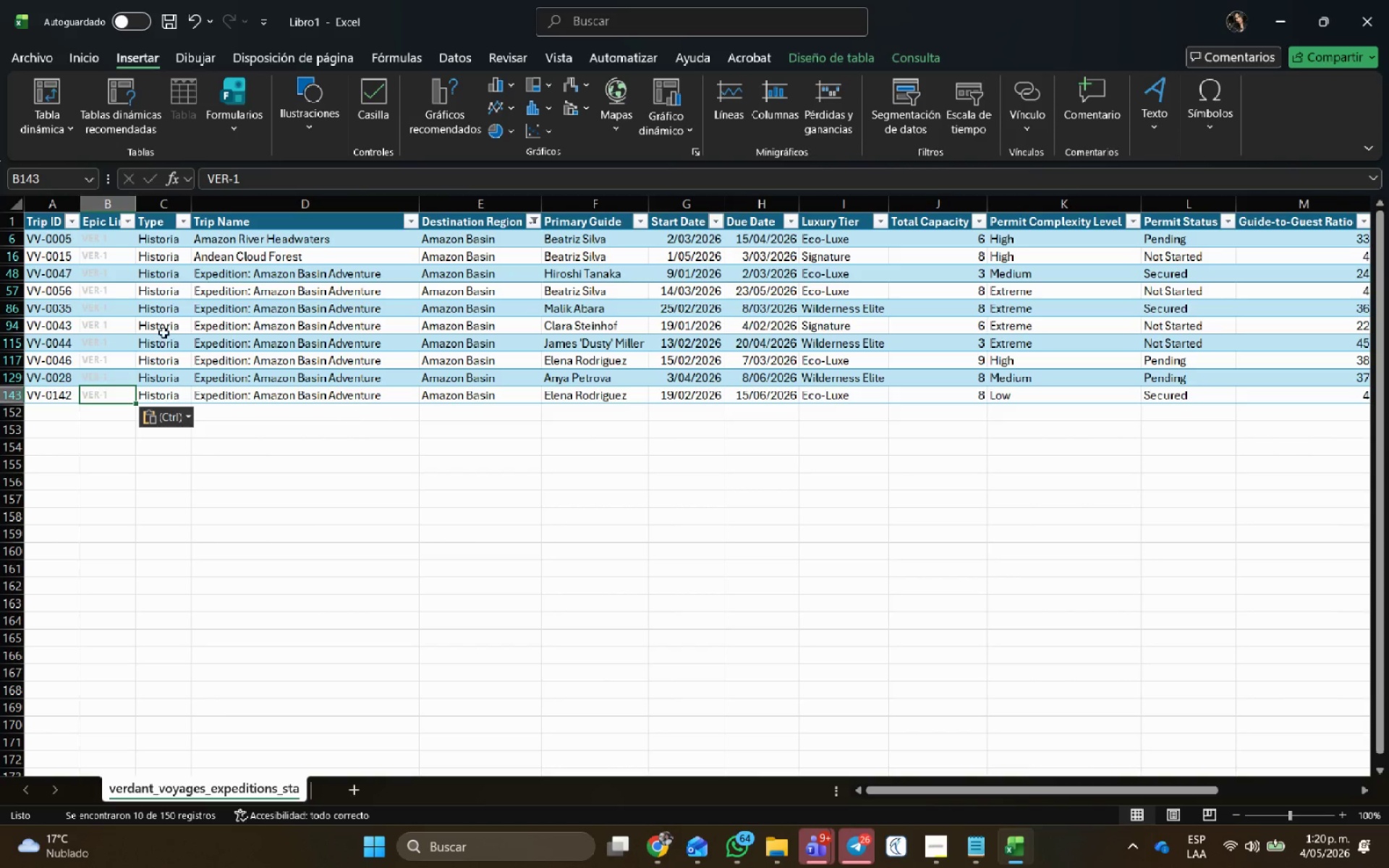 
left_click([164, 332])
 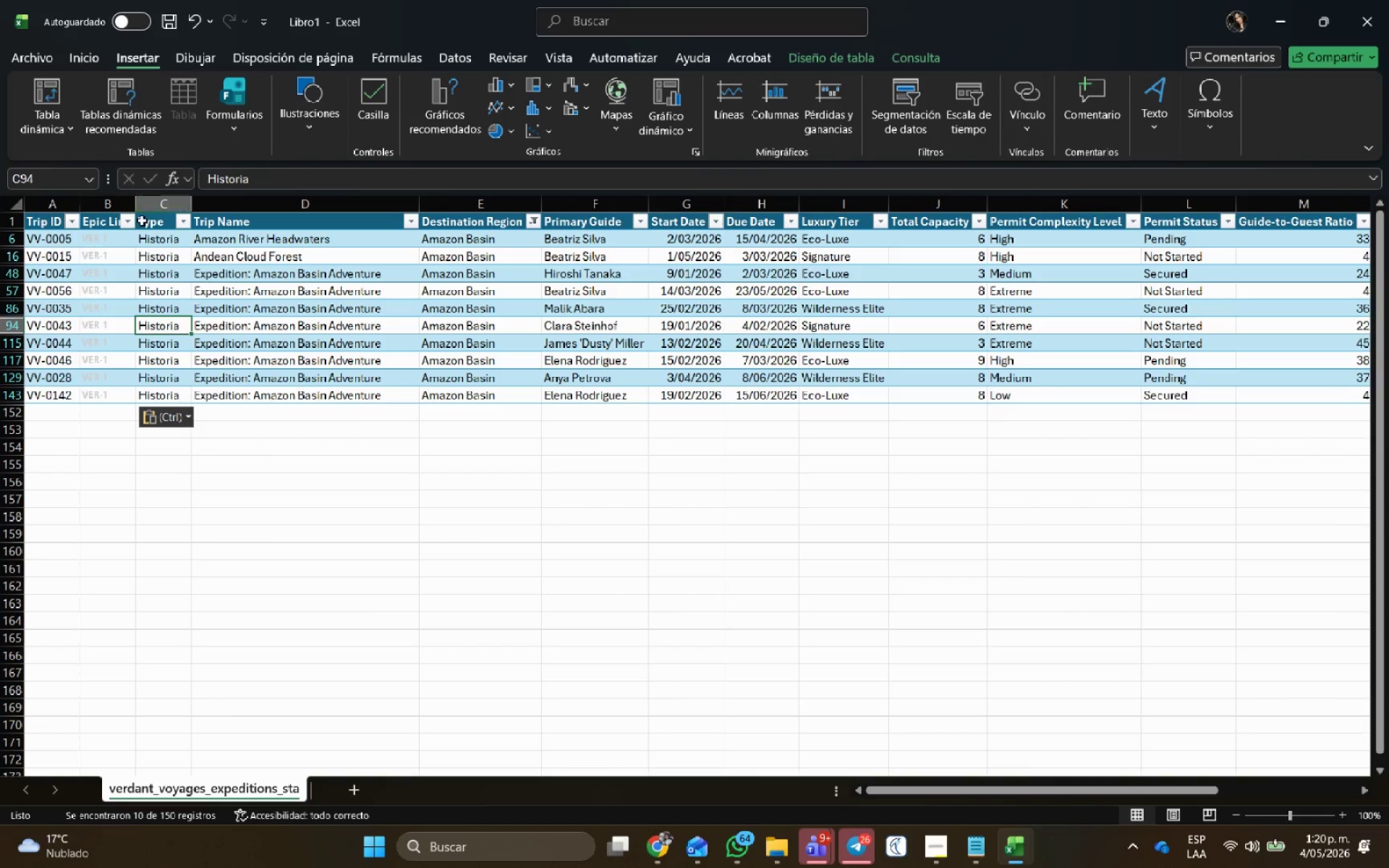 
left_click_drag(start_coordinate=[150, 238], to_coordinate=[171, 399])
 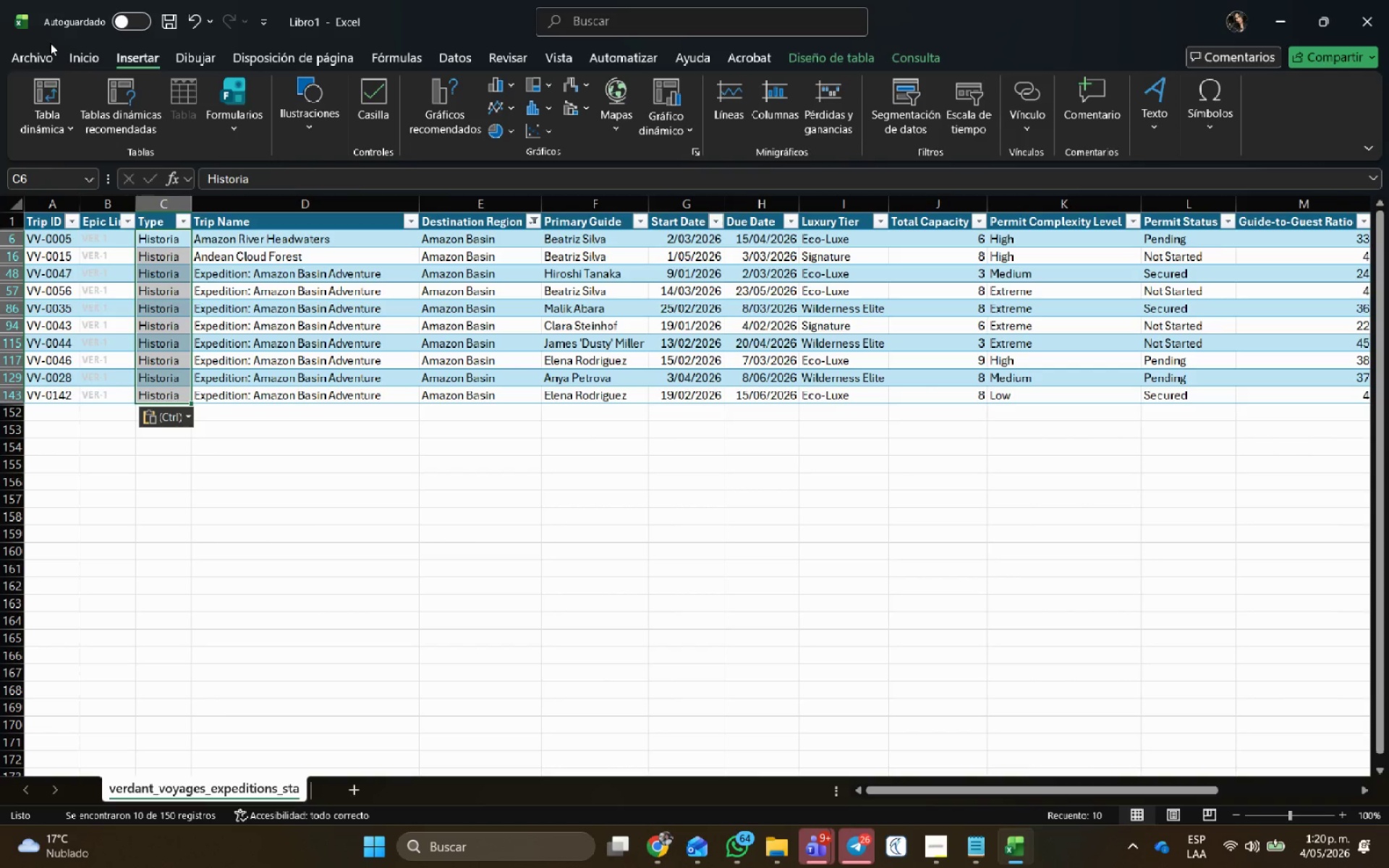 
left_click([95, 57])
 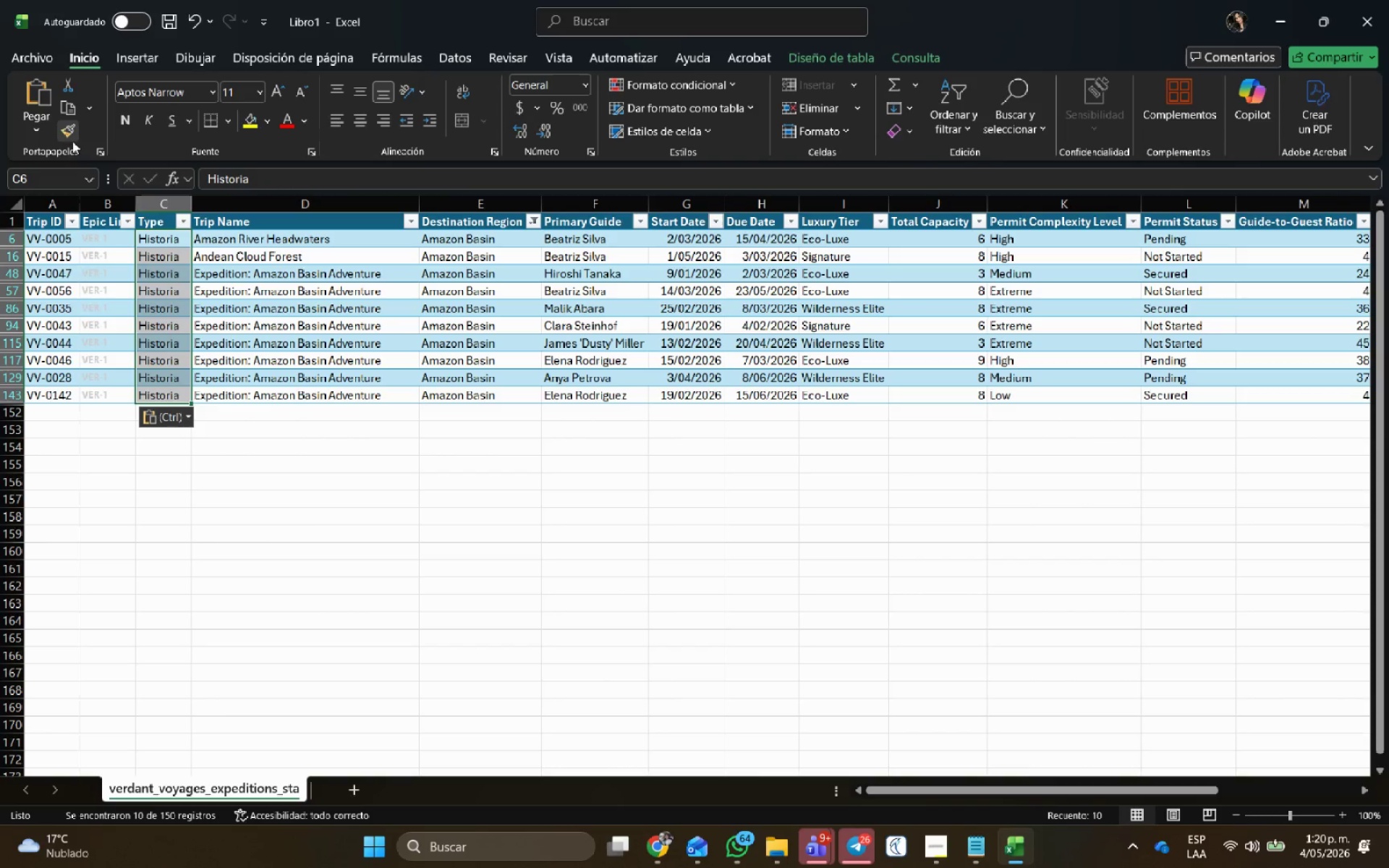 
left_click([71, 130])
 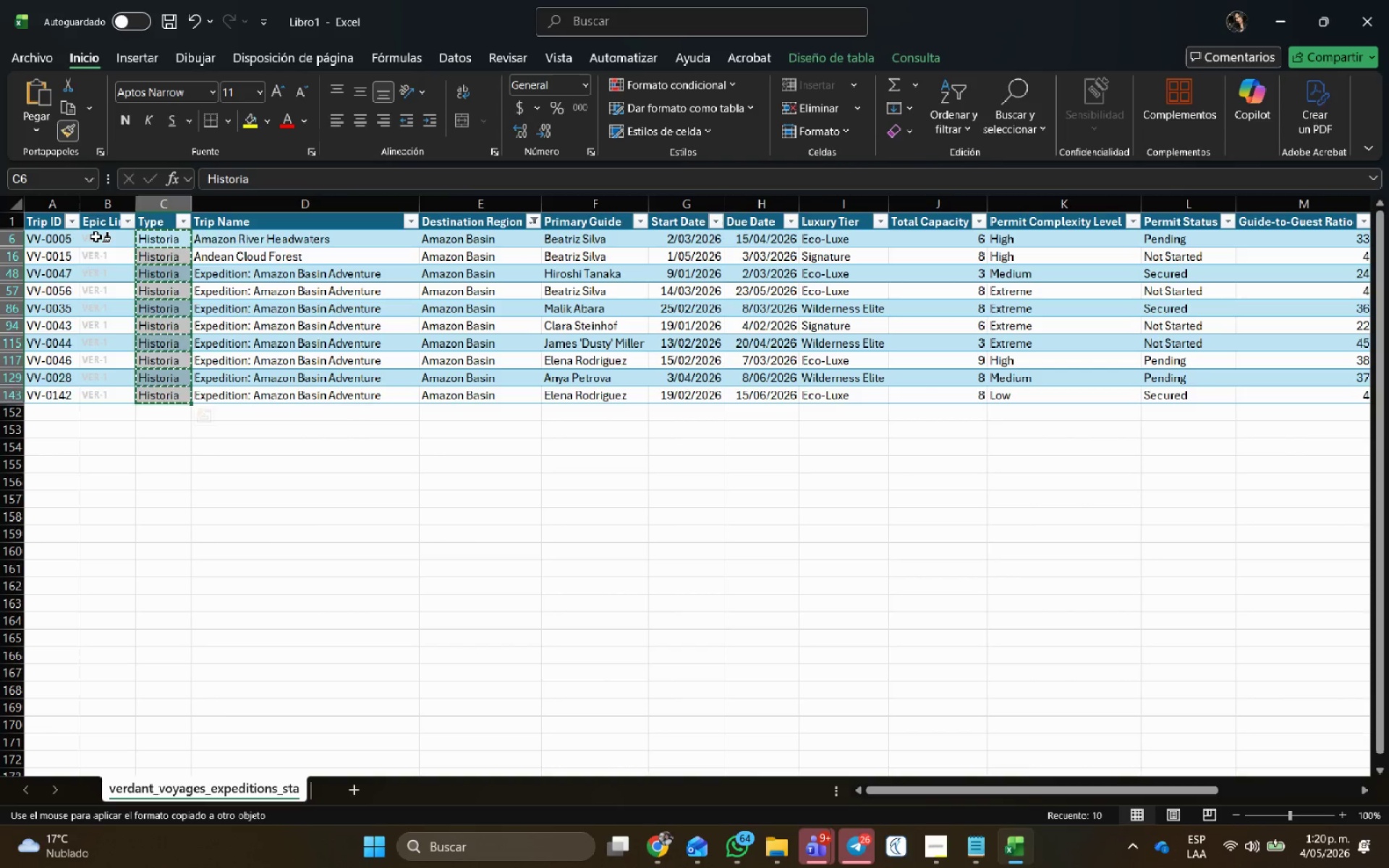 
left_click_drag(start_coordinate=[95, 237], to_coordinate=[97, 394])
 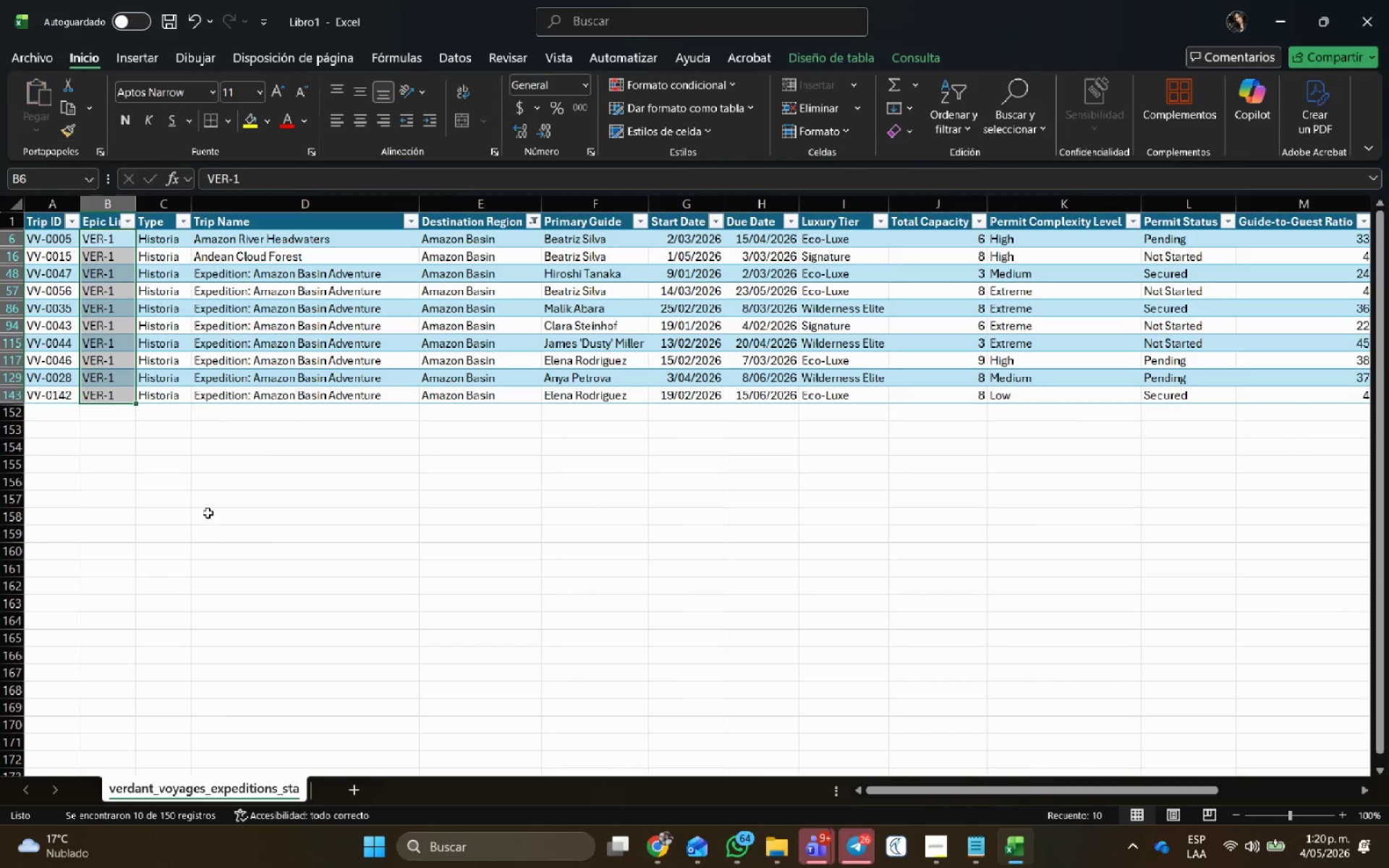 
left_click([214, 499])
 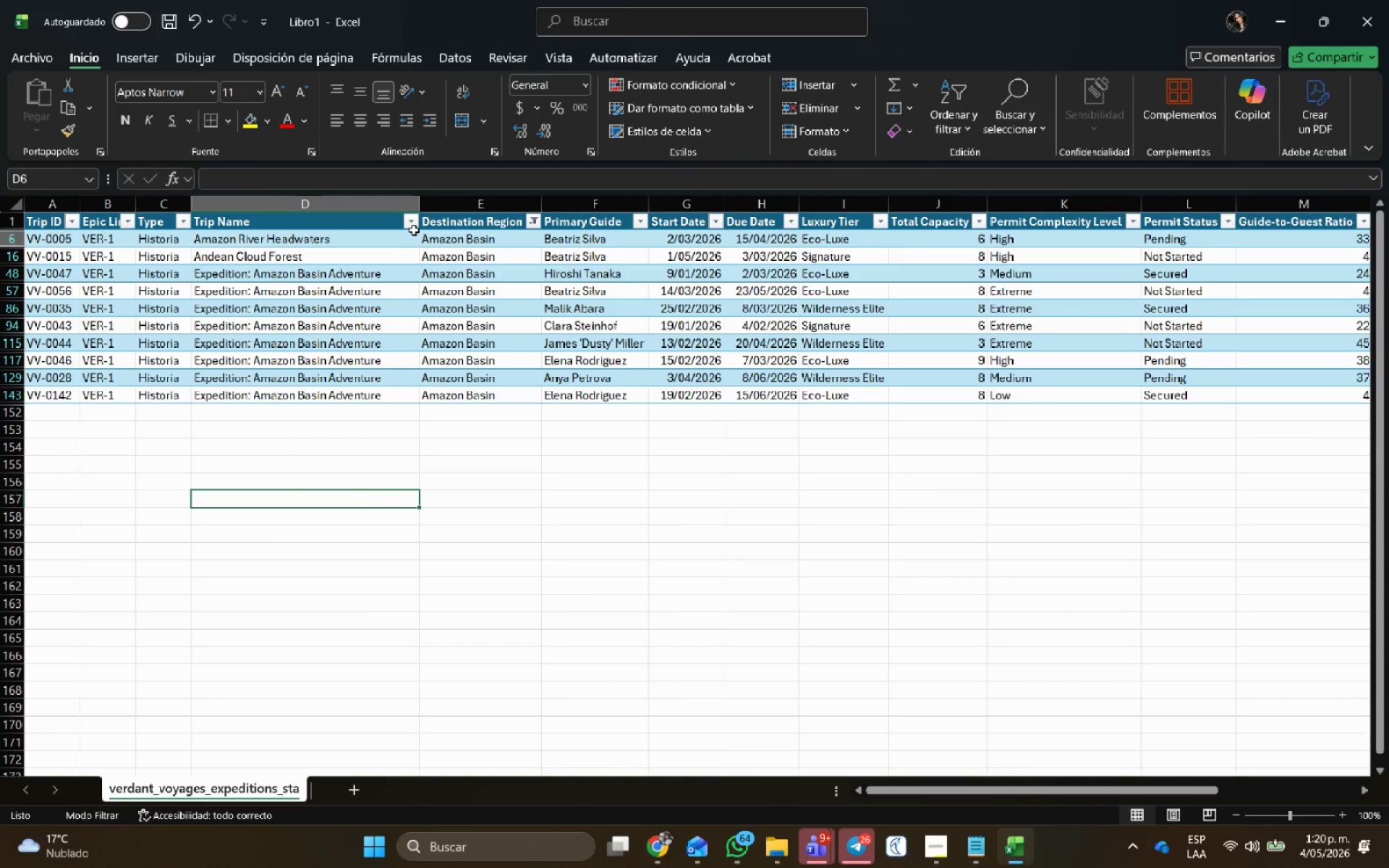 
double_click([405, 221])
 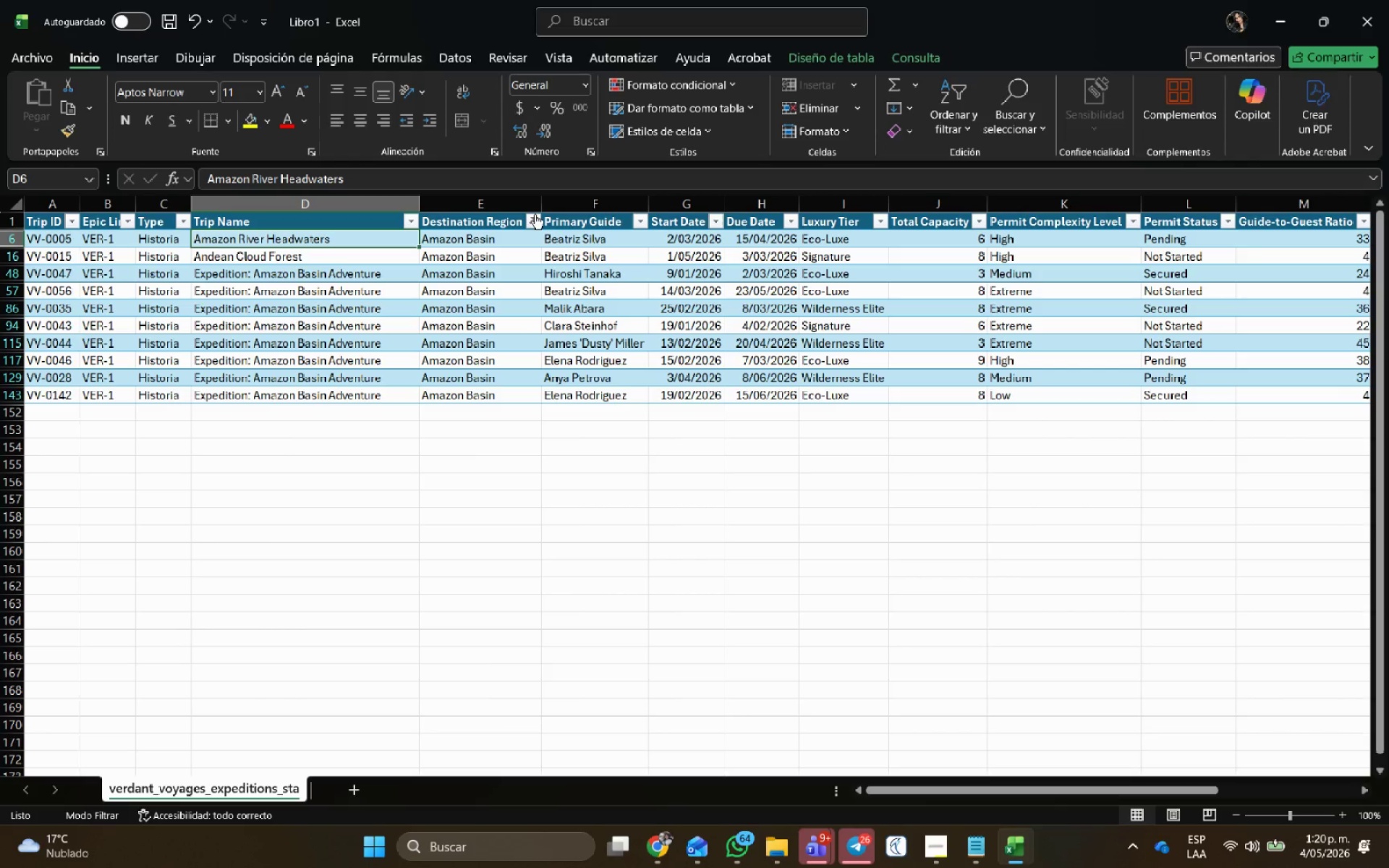 
double_click([533, 230])
 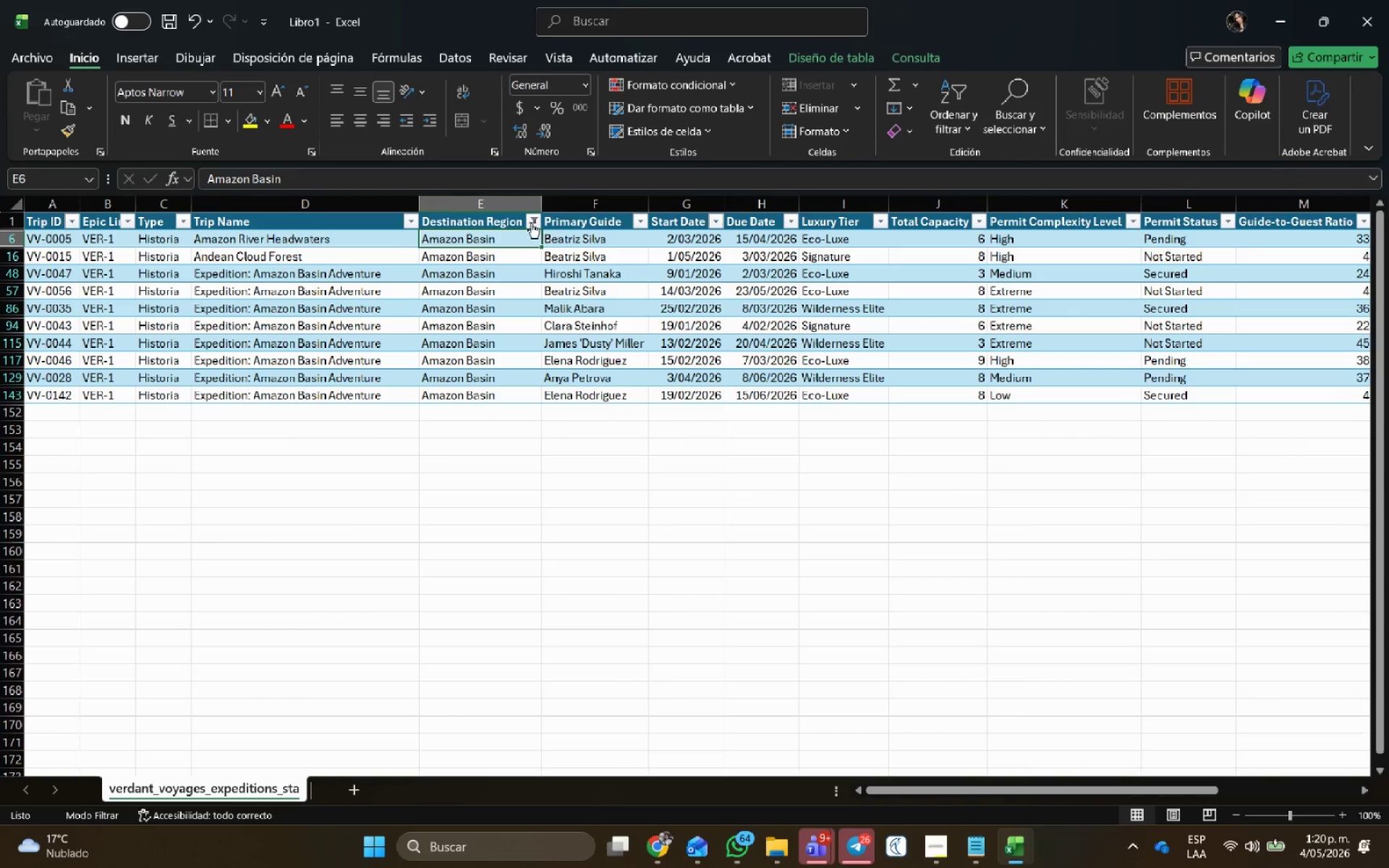 
left_click([530, 221])
 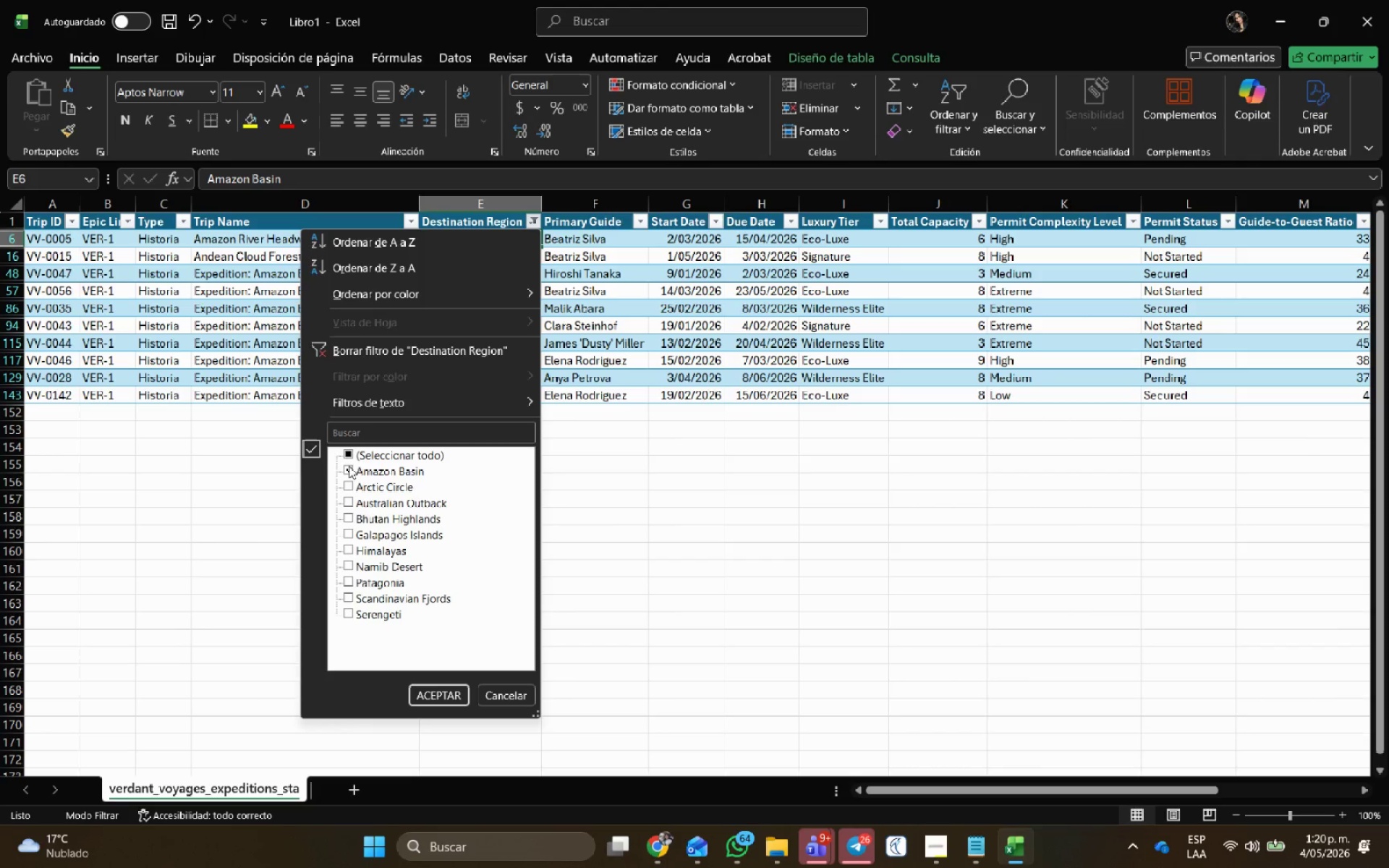 
double_click([349, 482])
 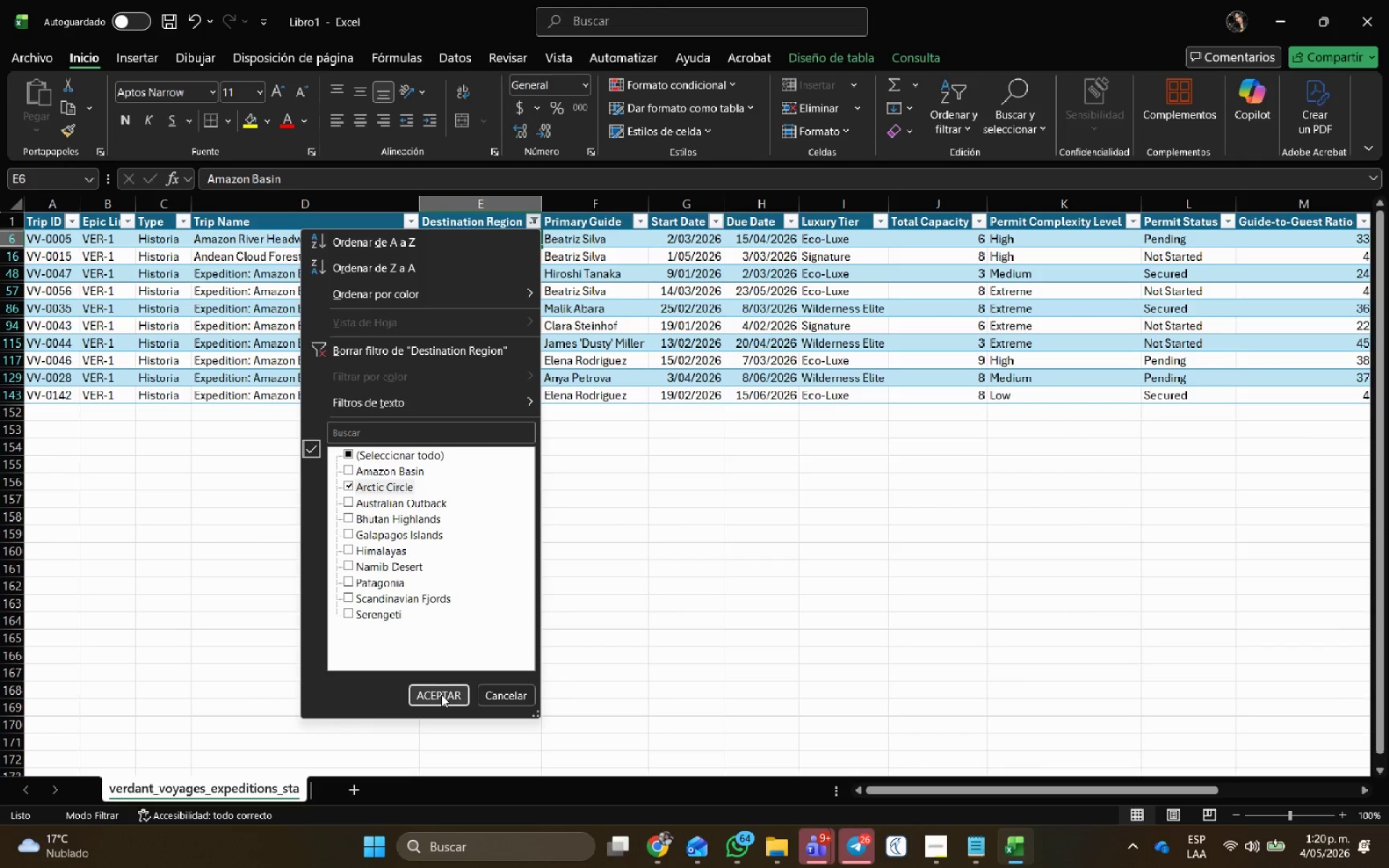 
left_click([443, 695])
 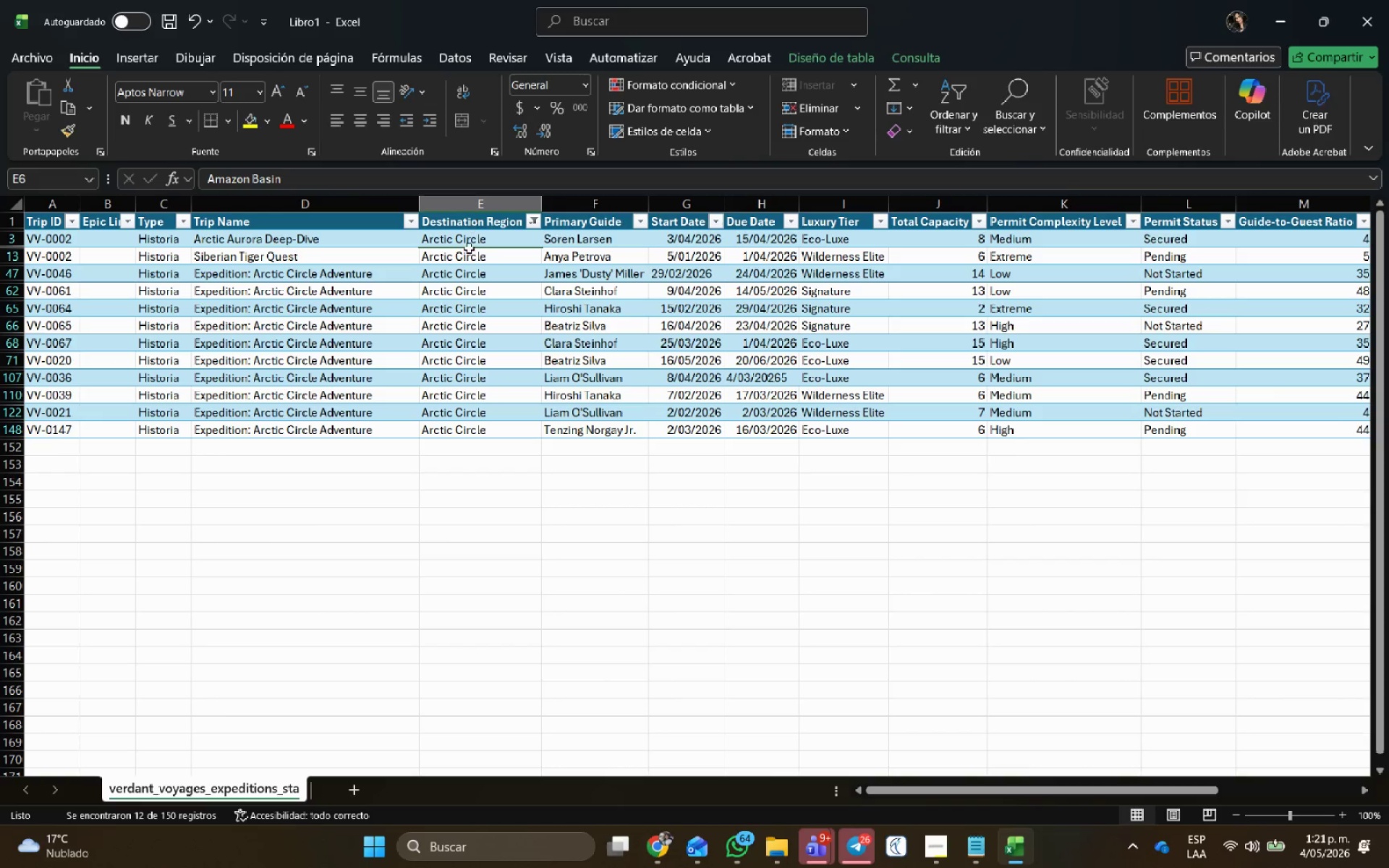 
left_click([465, 239])
 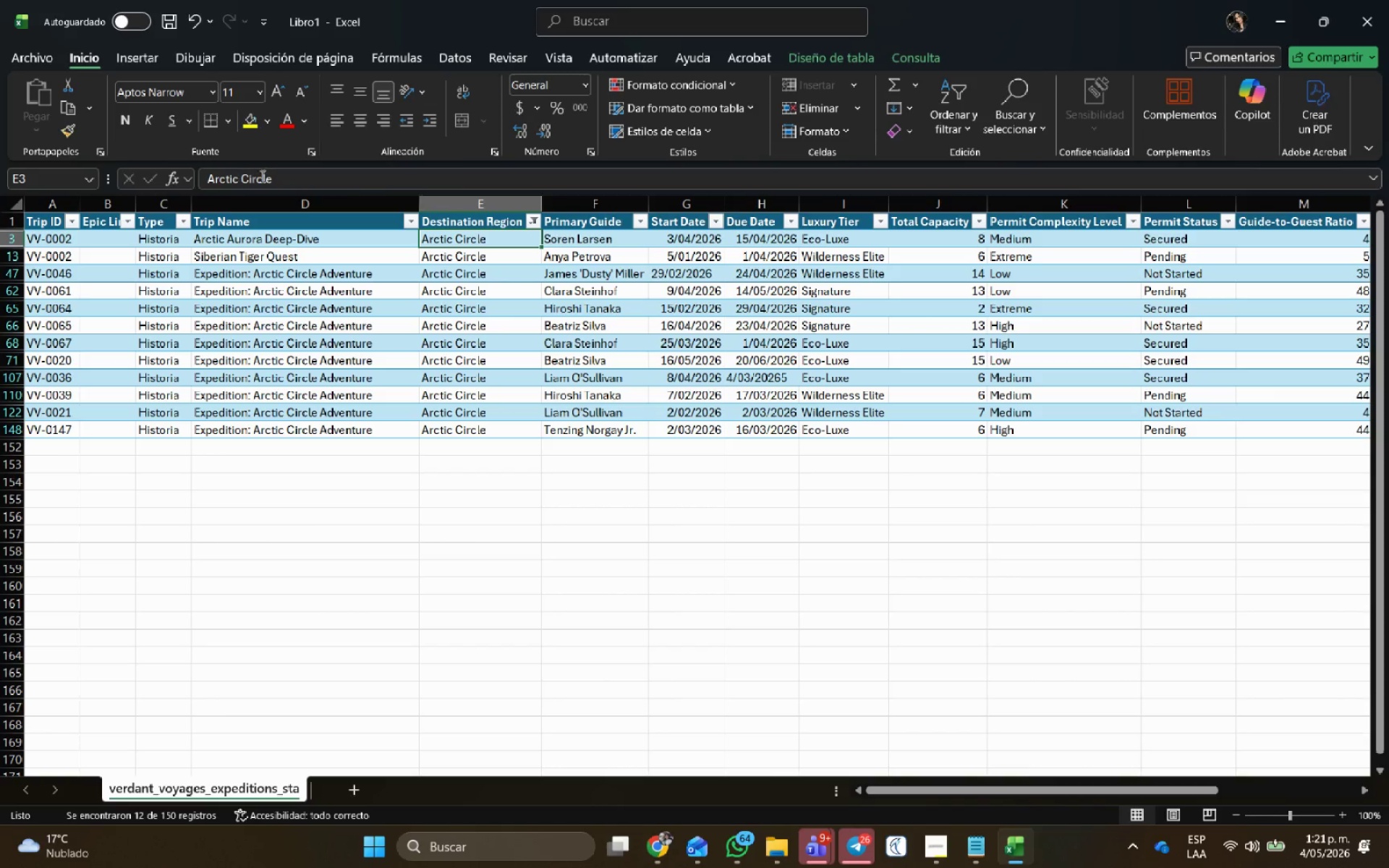 
left_click_drag(start_coordinate=[276, 179], to_coordinate=[137, 167])
 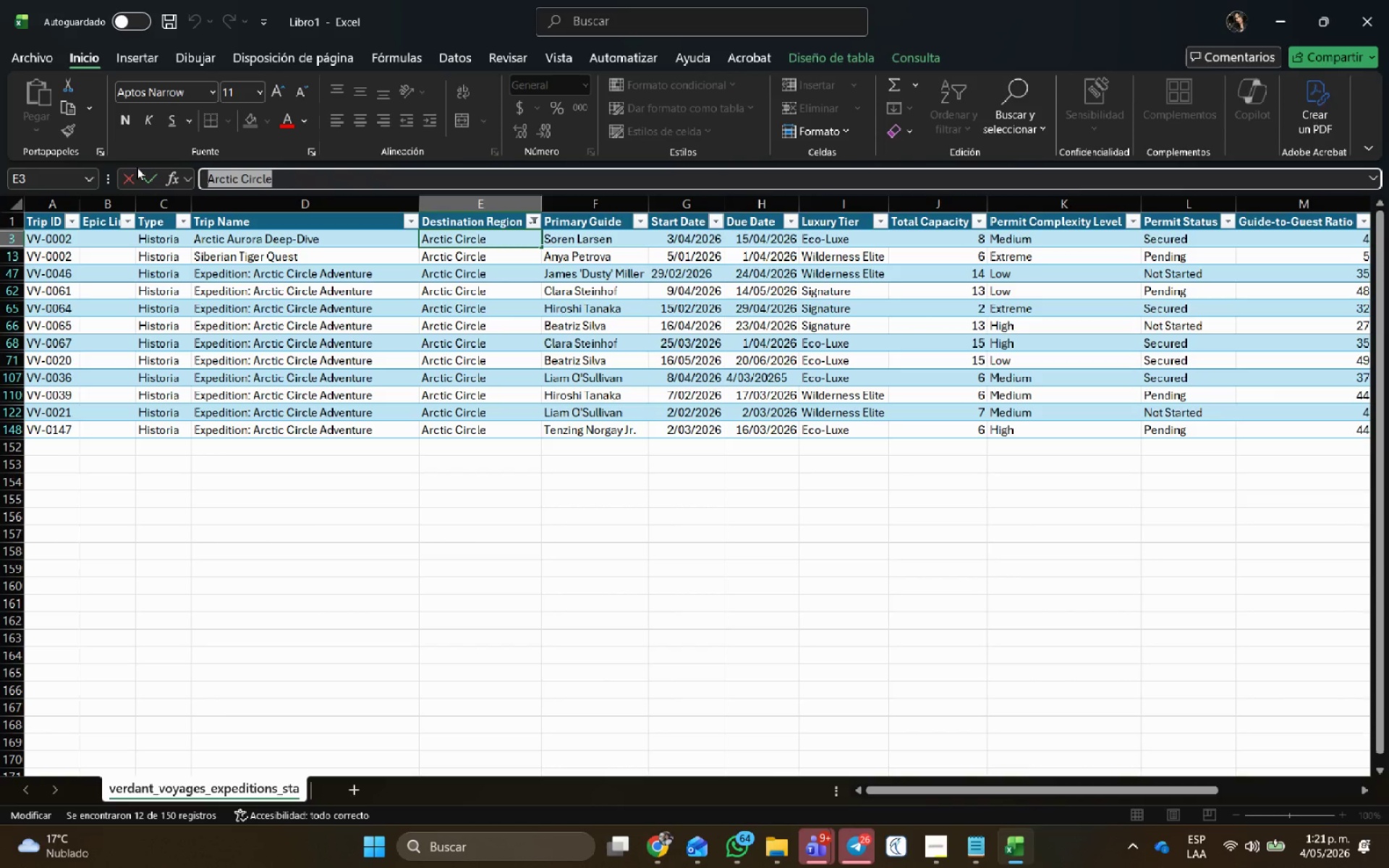 
key(Control+C)
 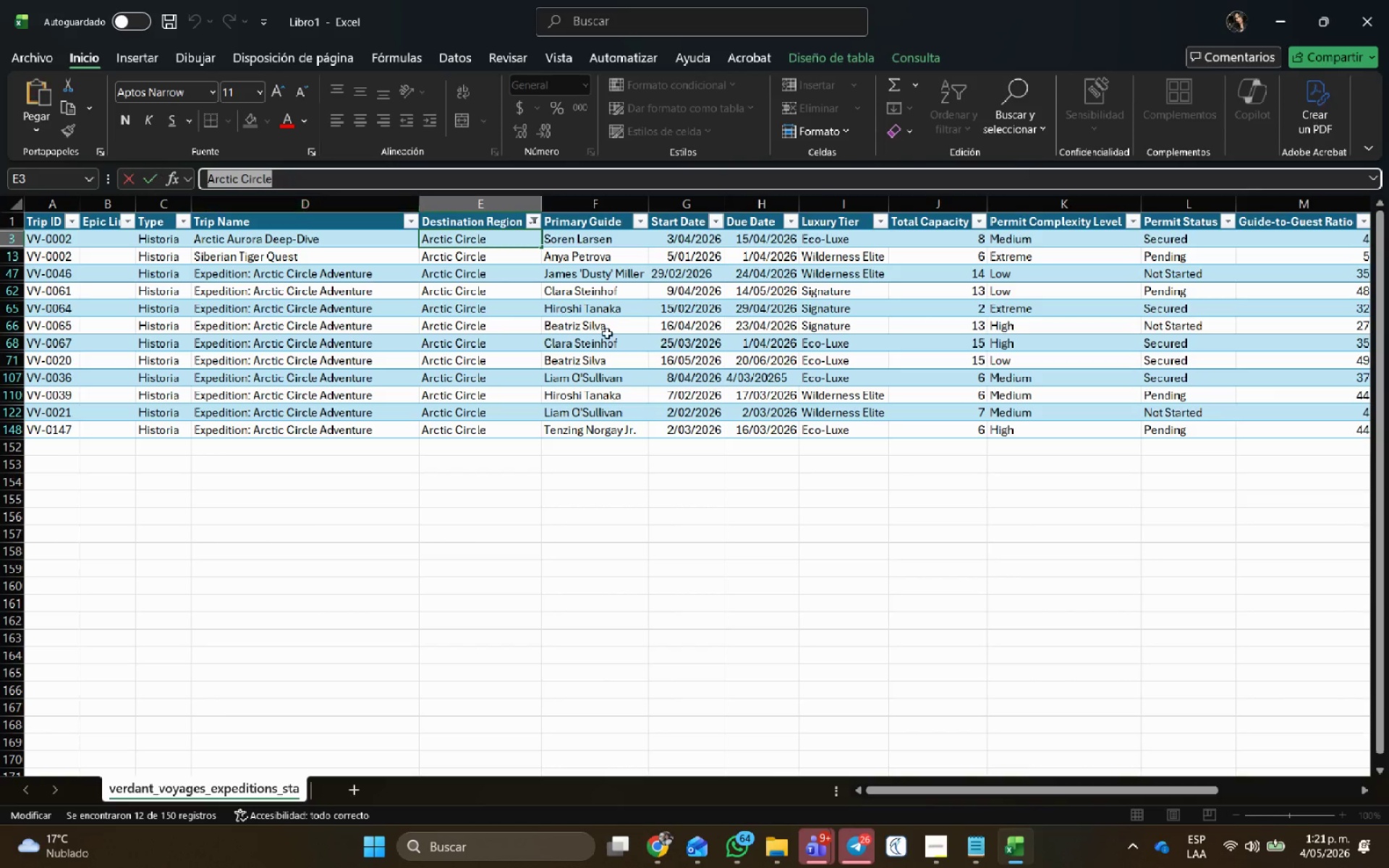 
key(Alt+AltLeft)
 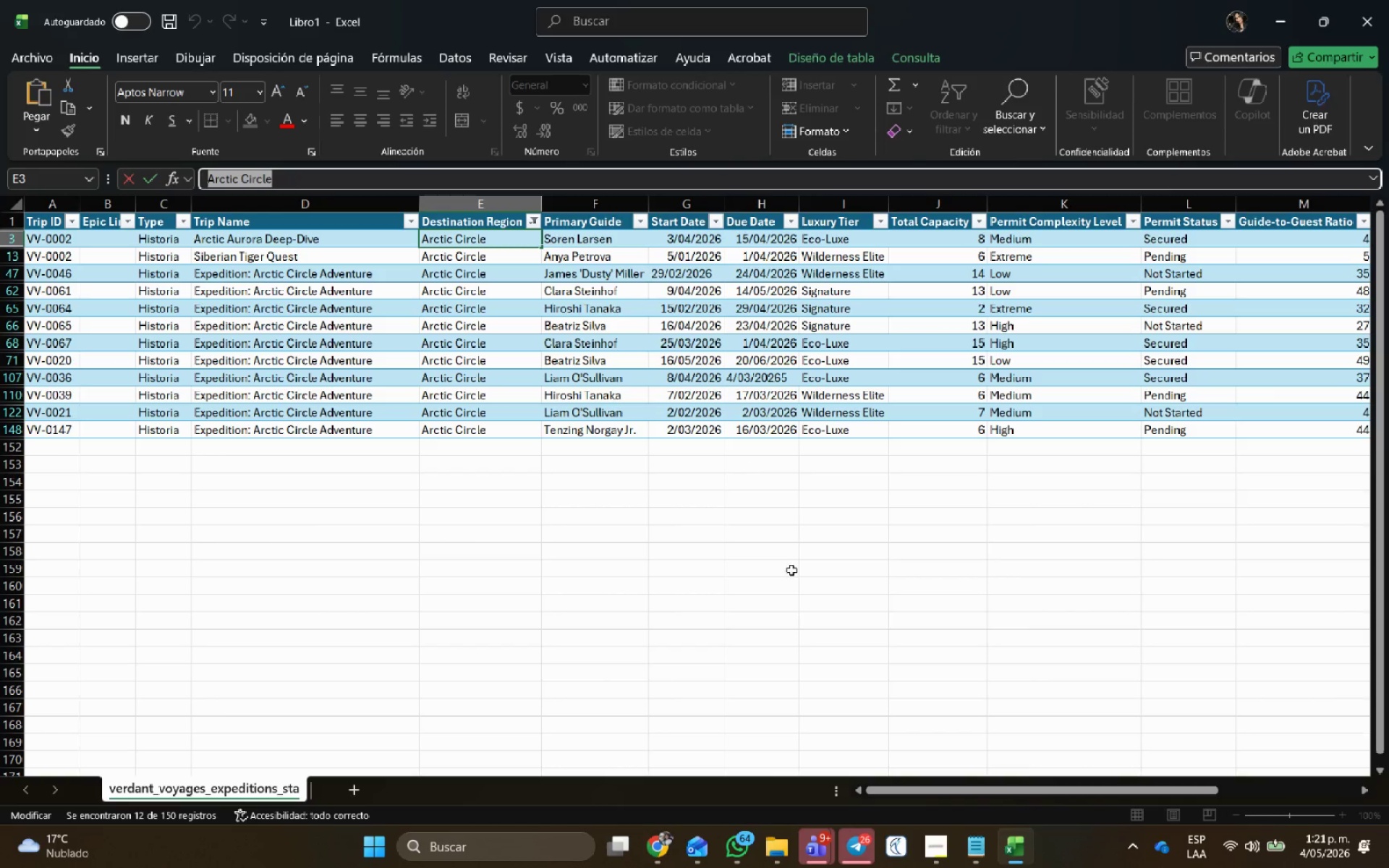 
key(Alt+Tab)
 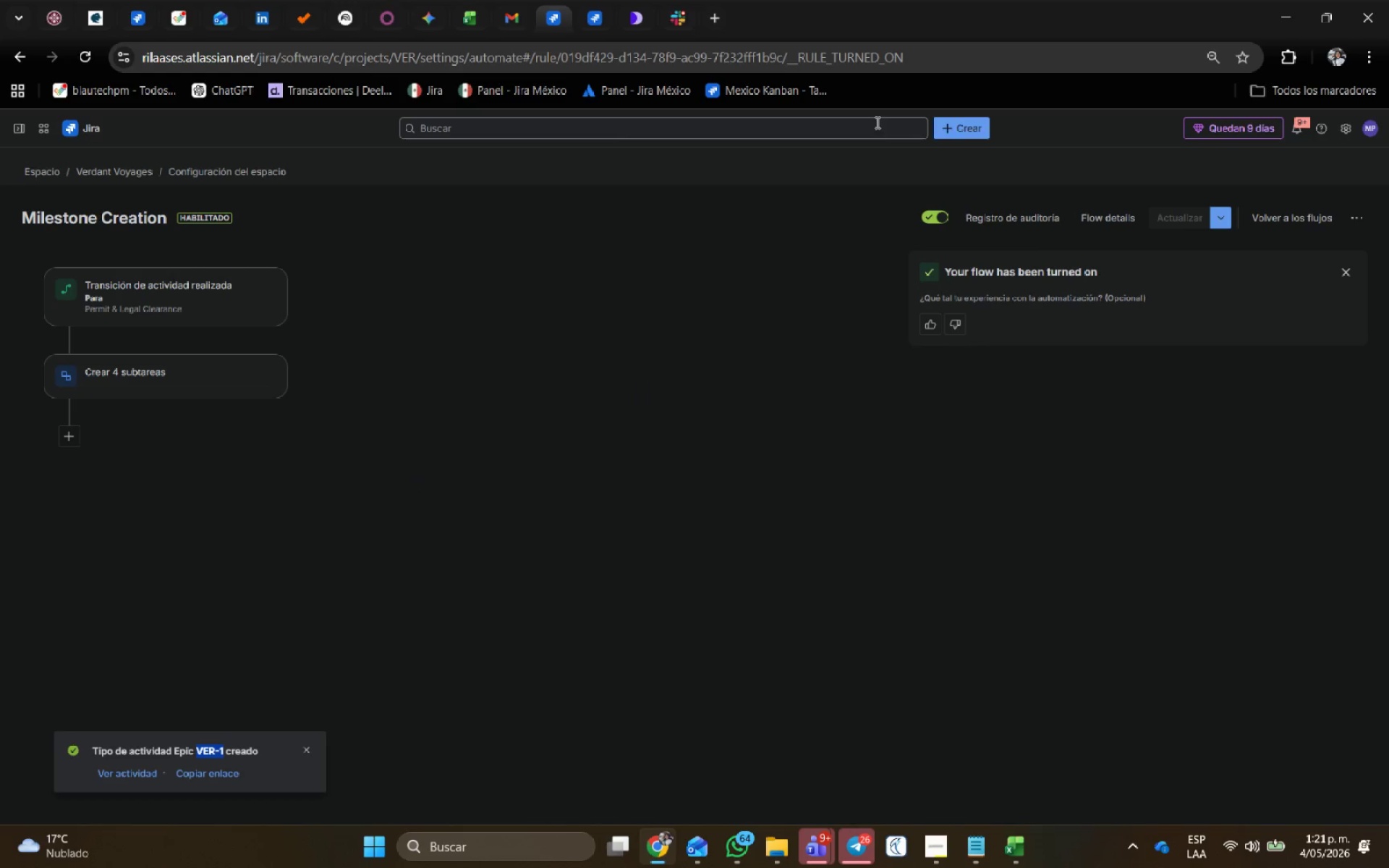 
left_click([972, 130])
 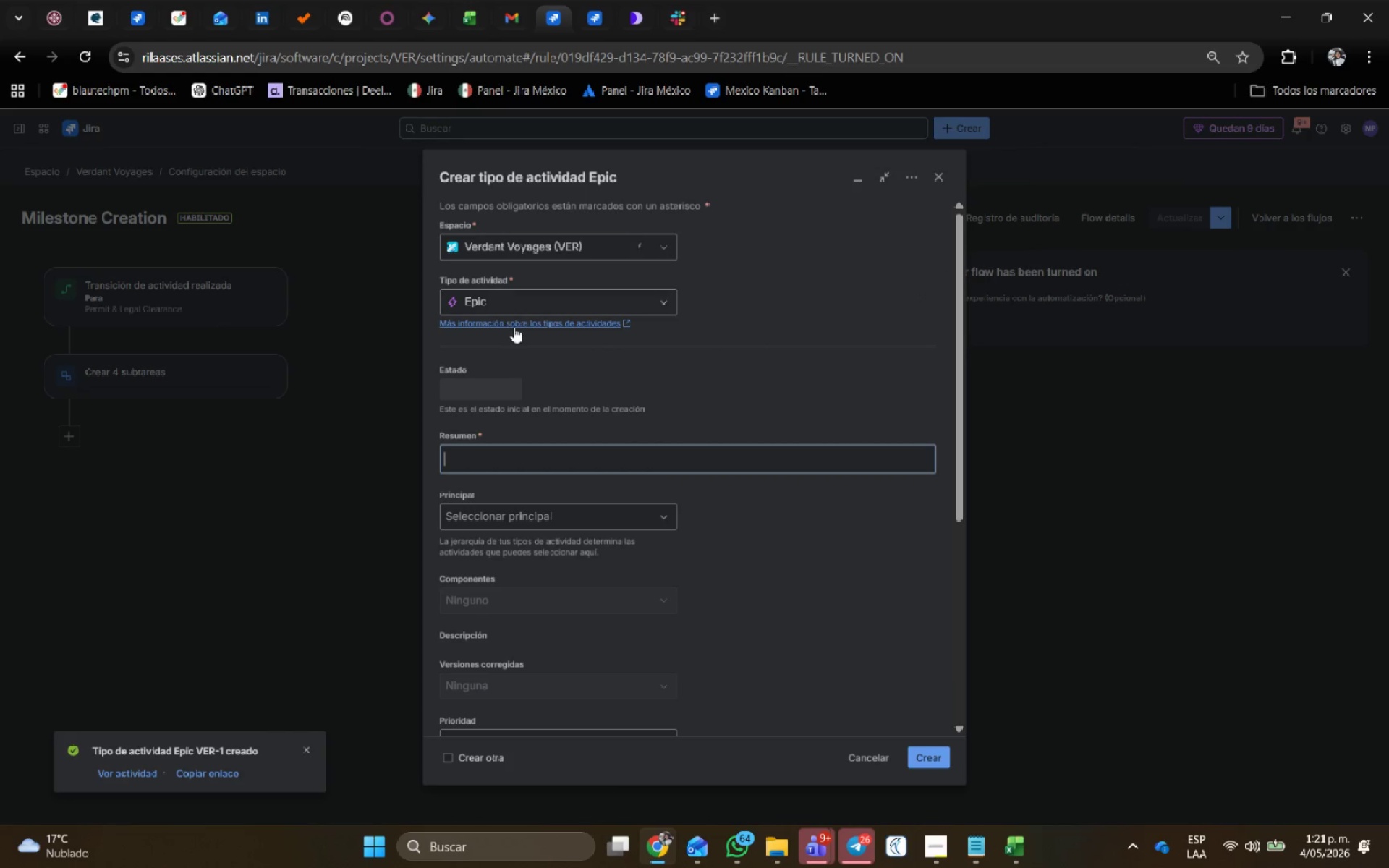 
key(Control+ControlLeft)
 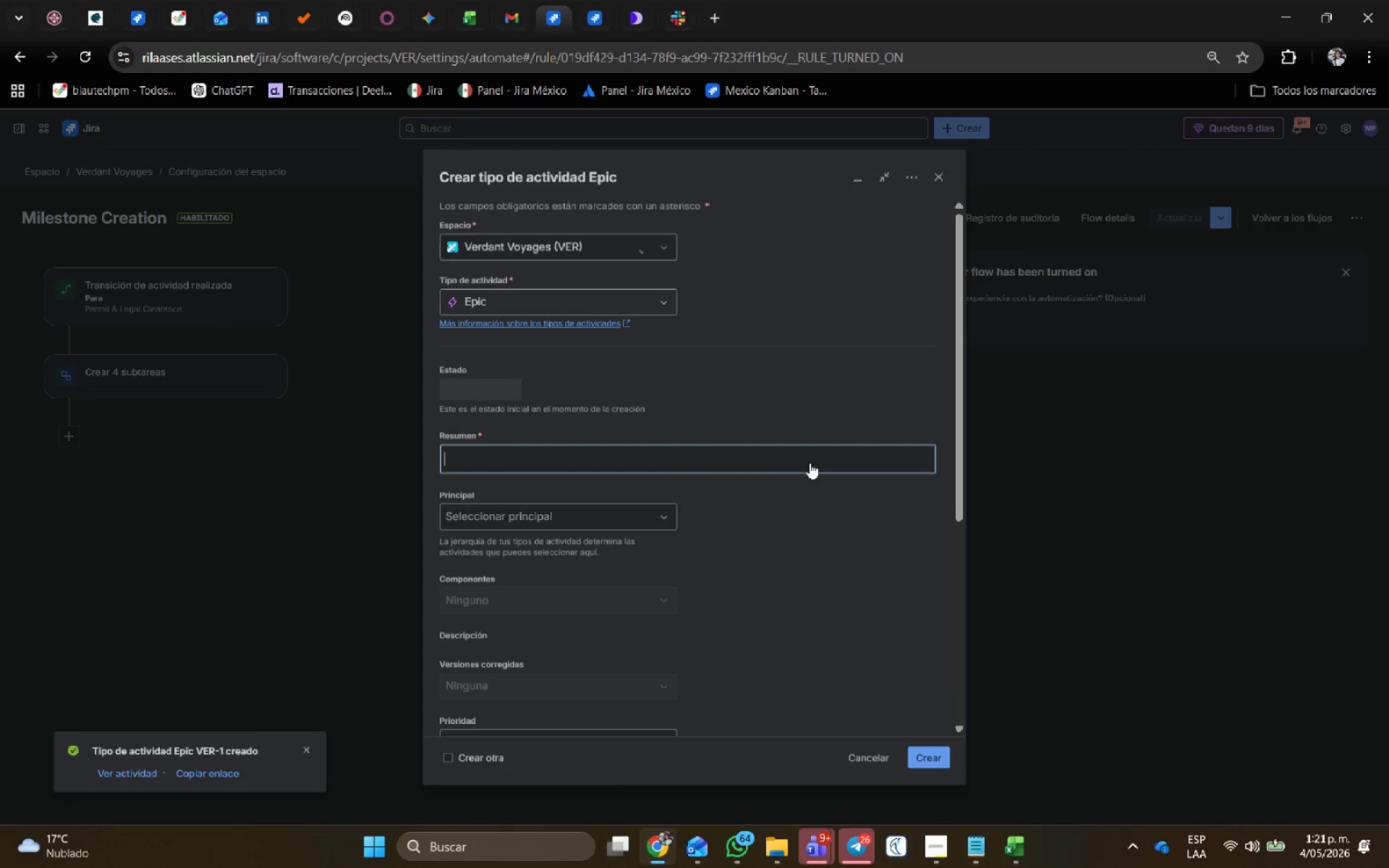 
key(Control+V)
 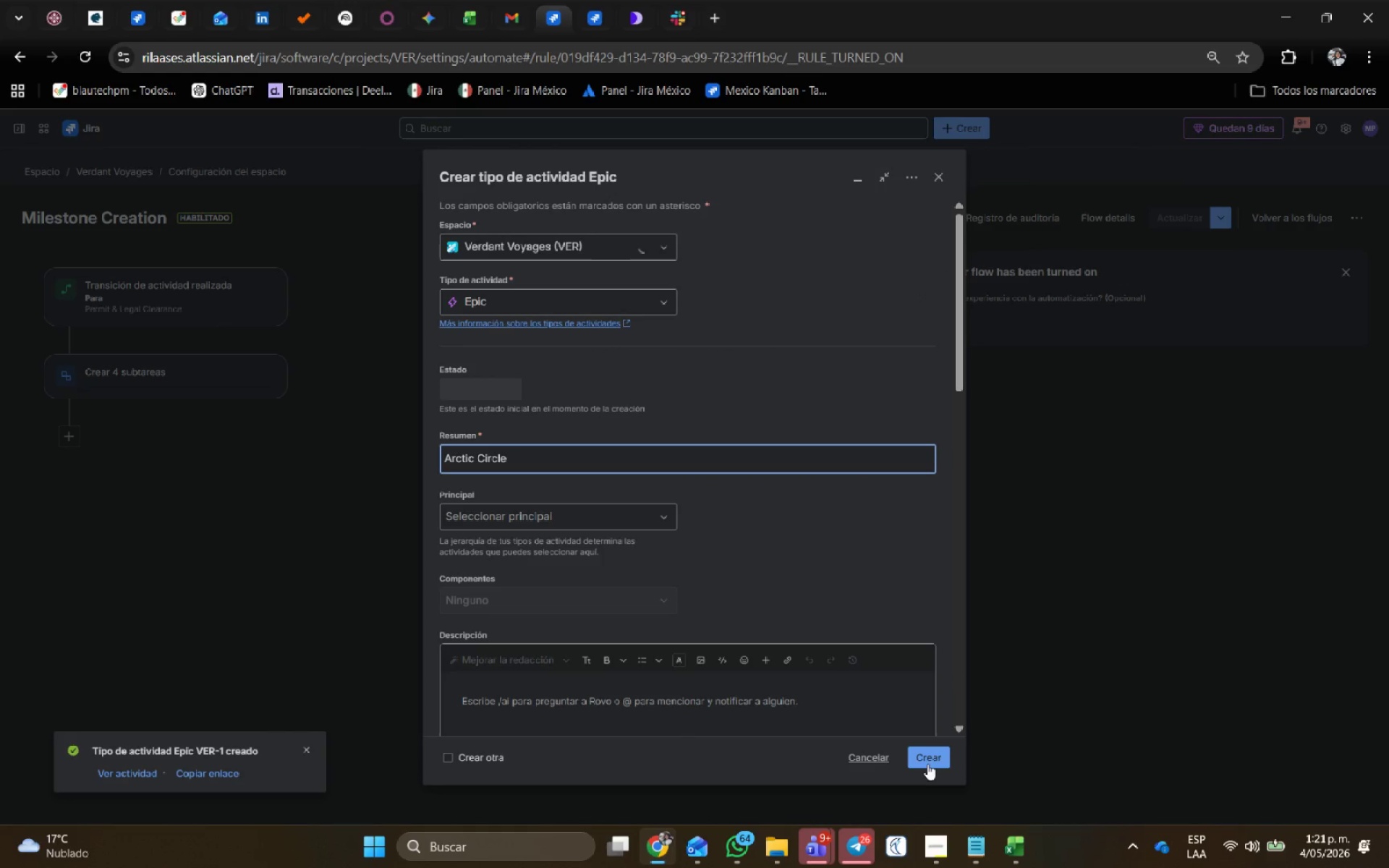 
left_click([930, 762])
 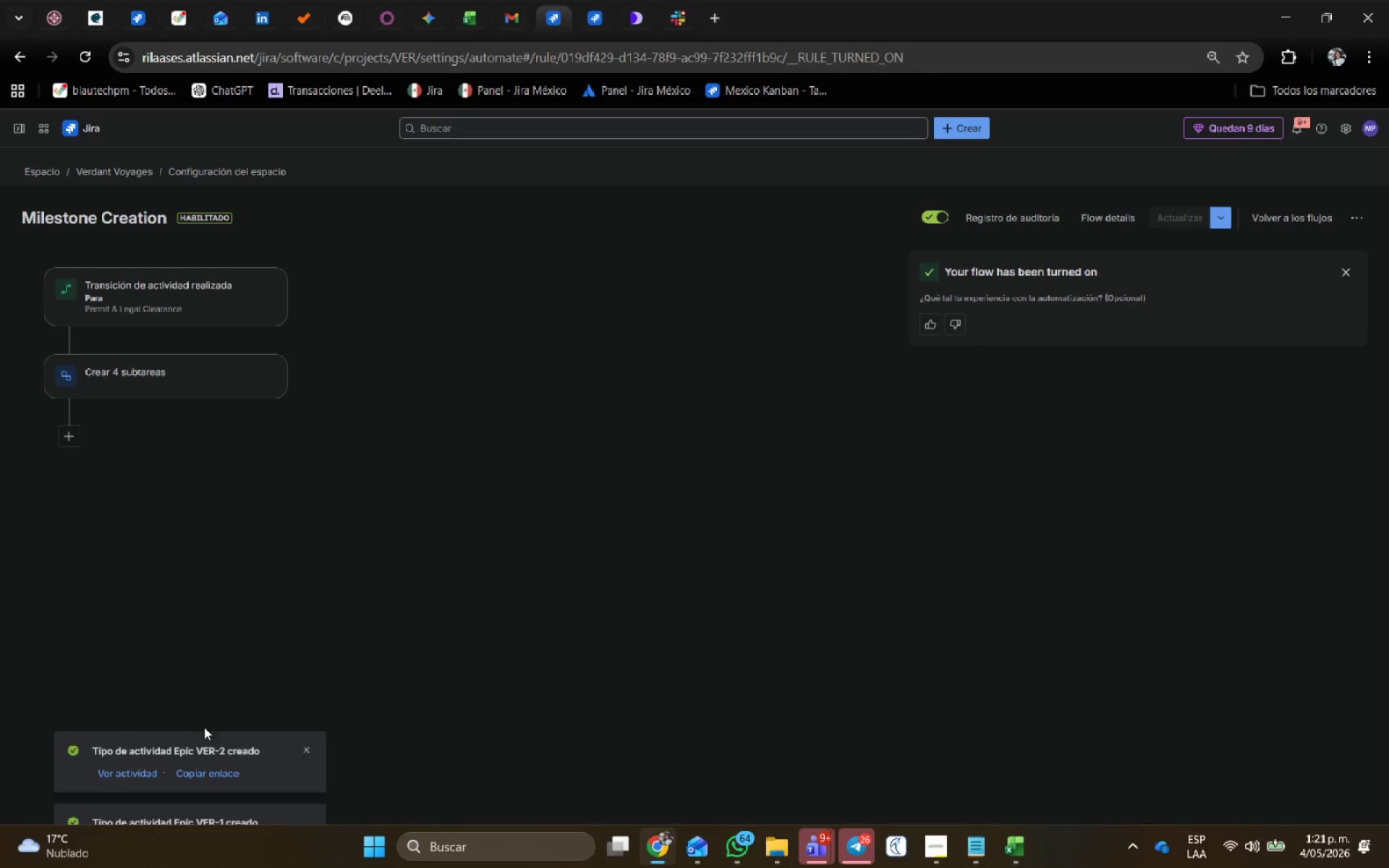 
key(Alt+AltLeft)
 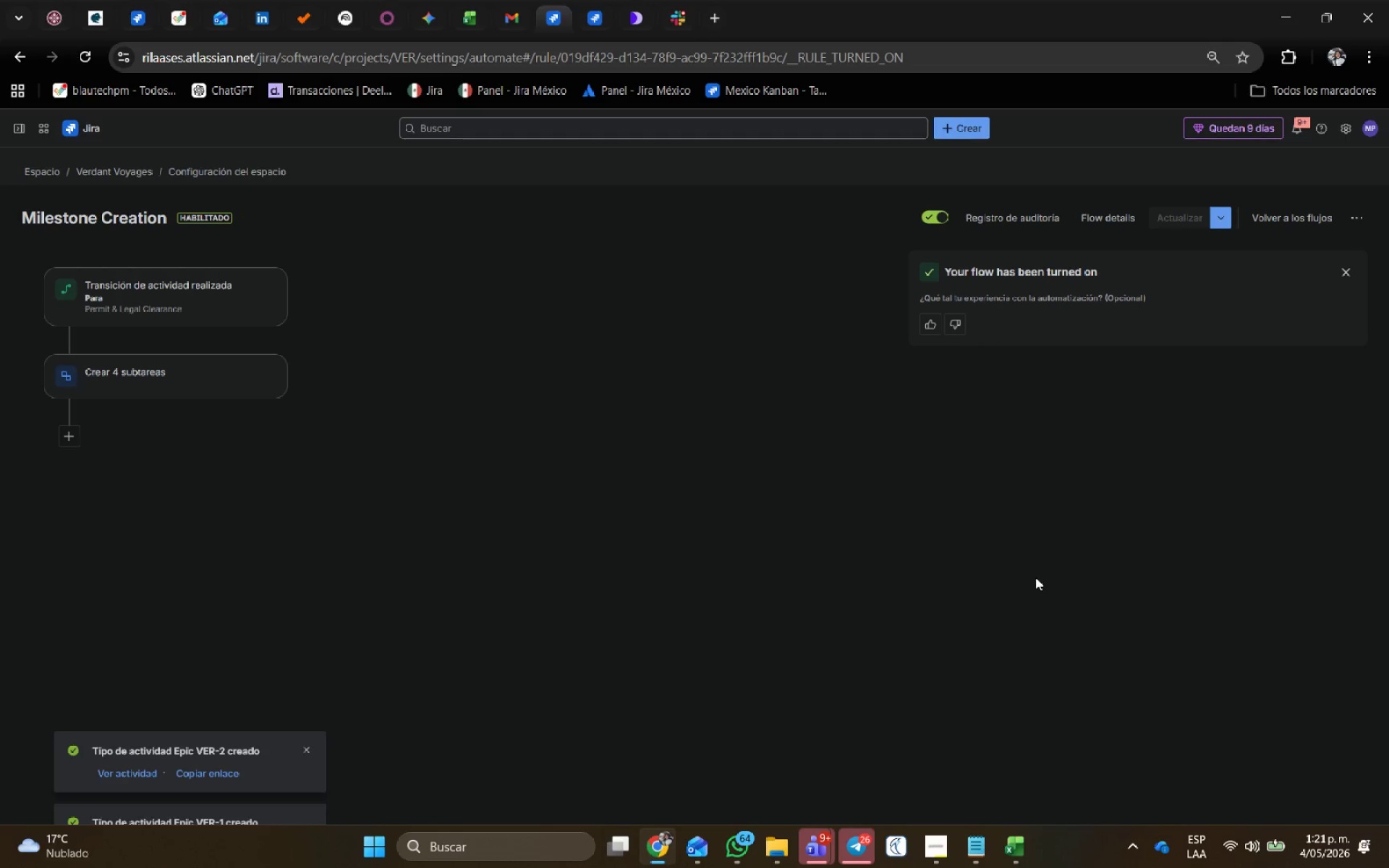 
key(Alt+Tab)
 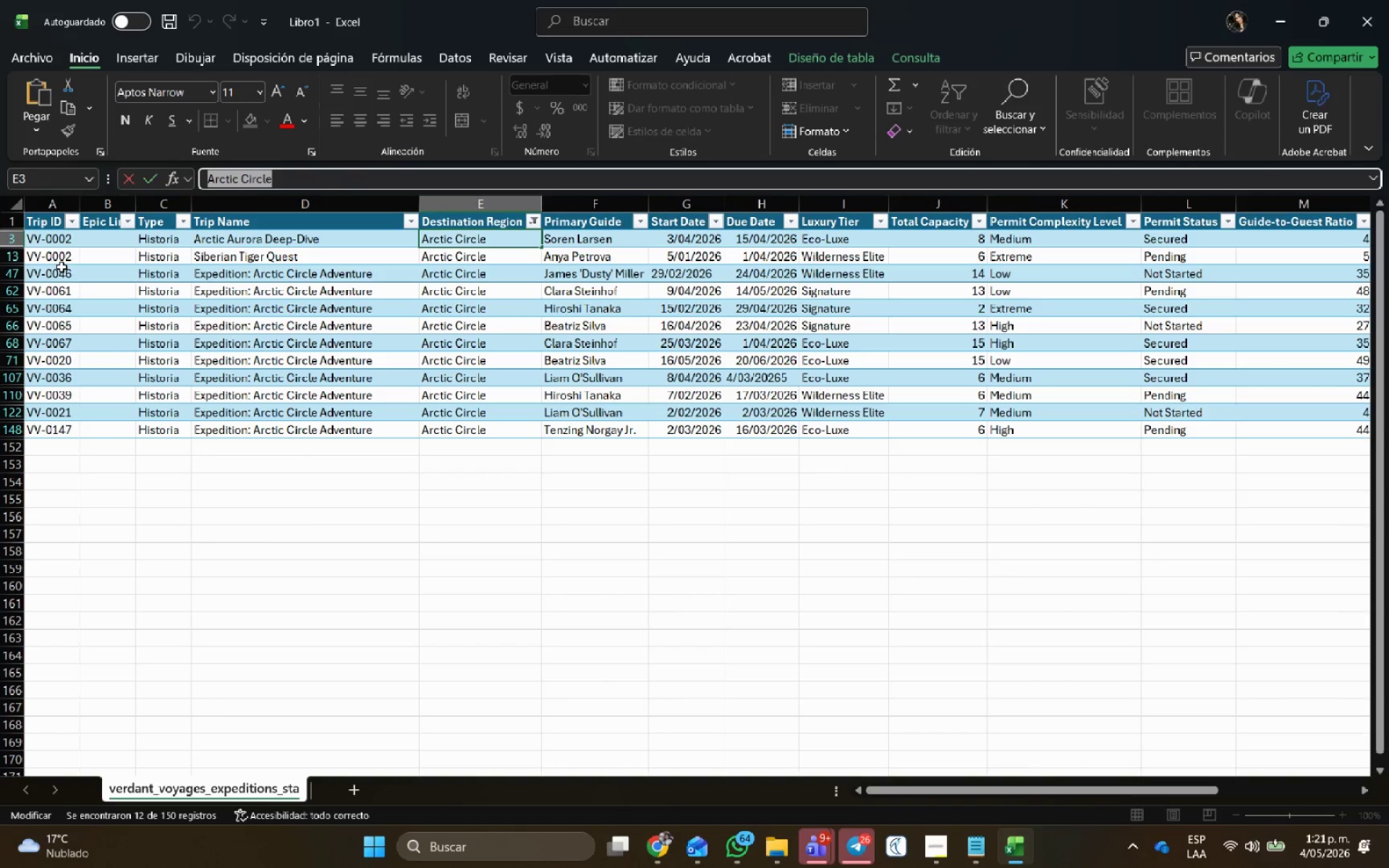 
left_click([93, 238])
 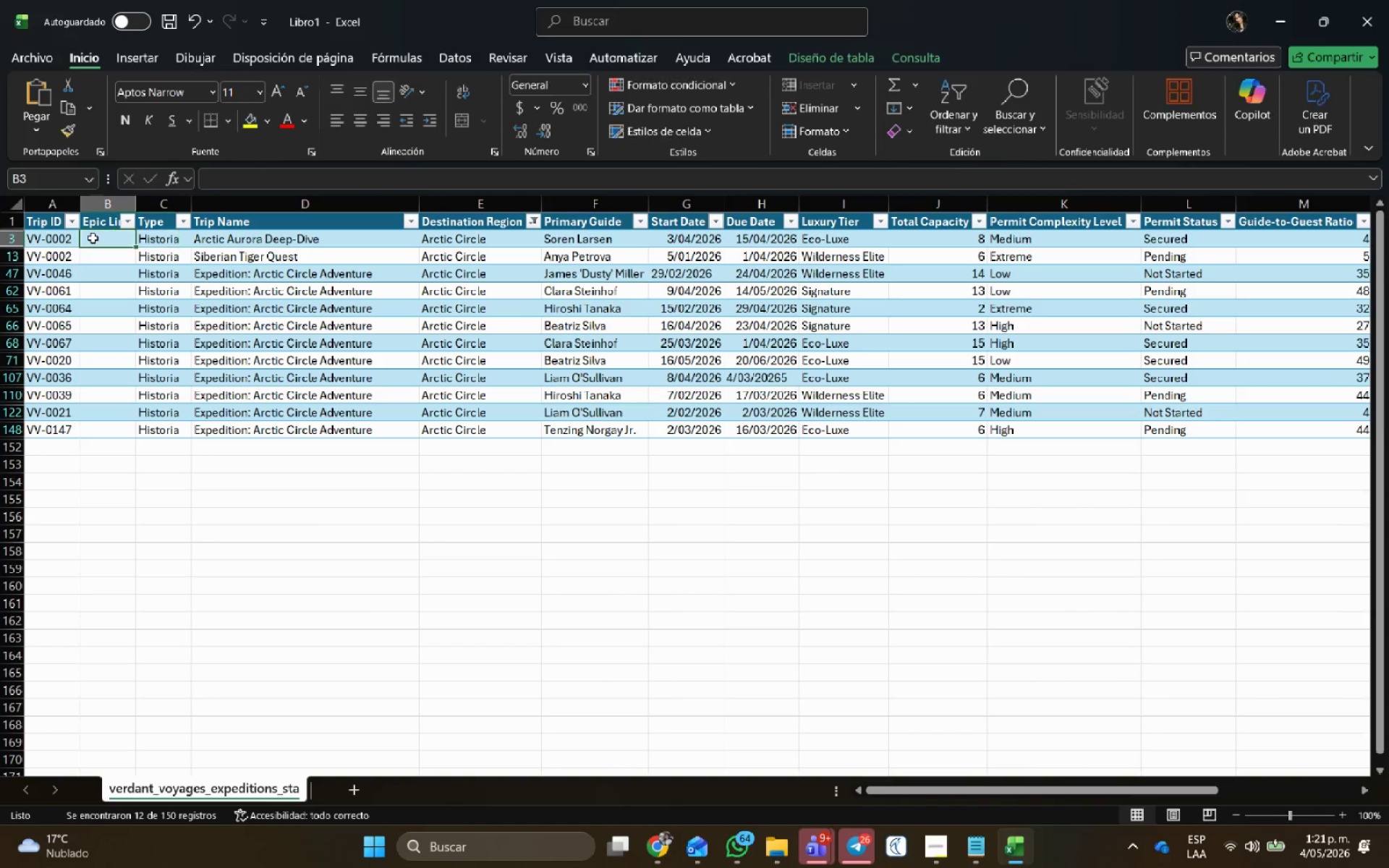 
type(VER-2)
key(NumpadEnter)
 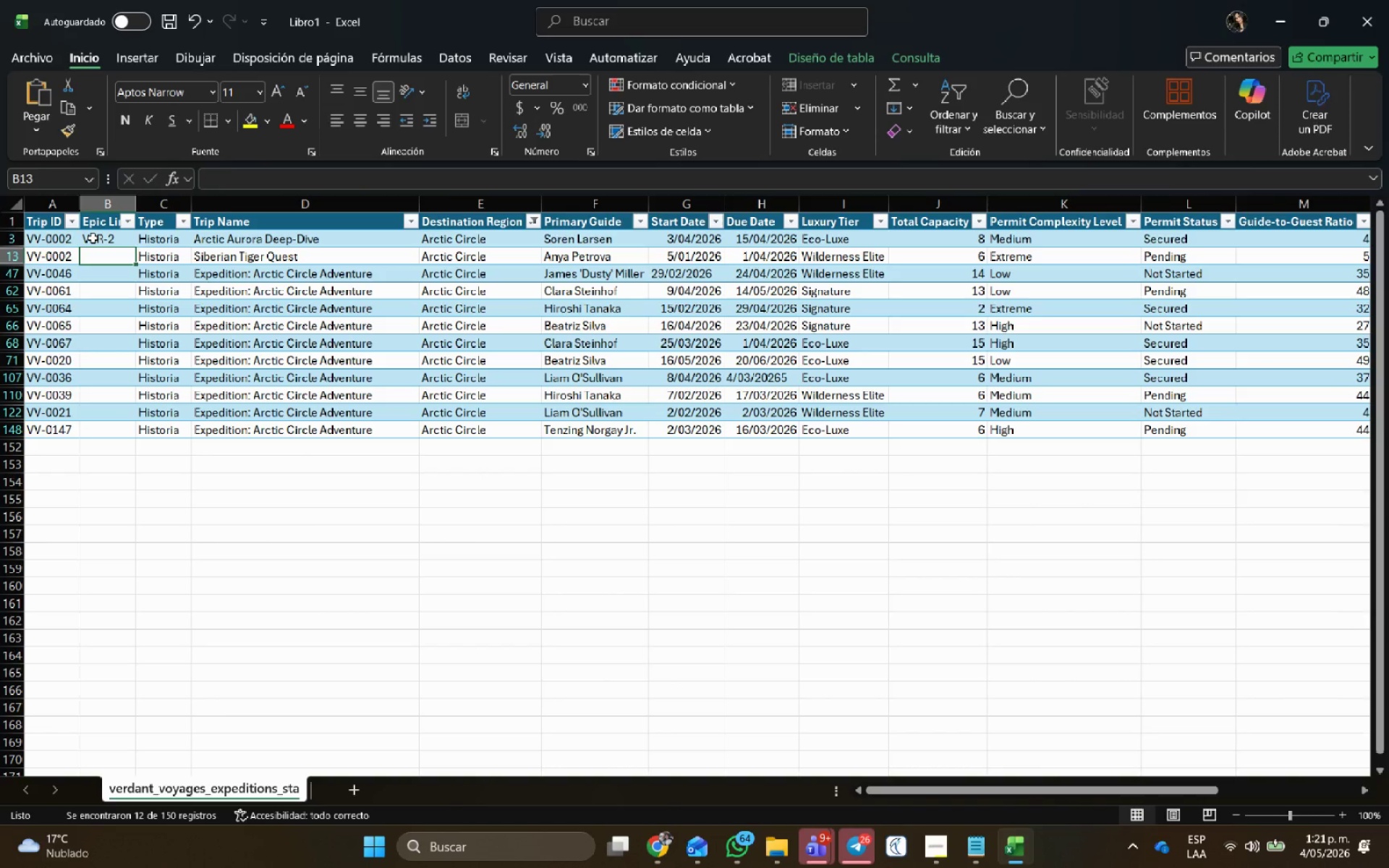 
left_click([93, 238])
 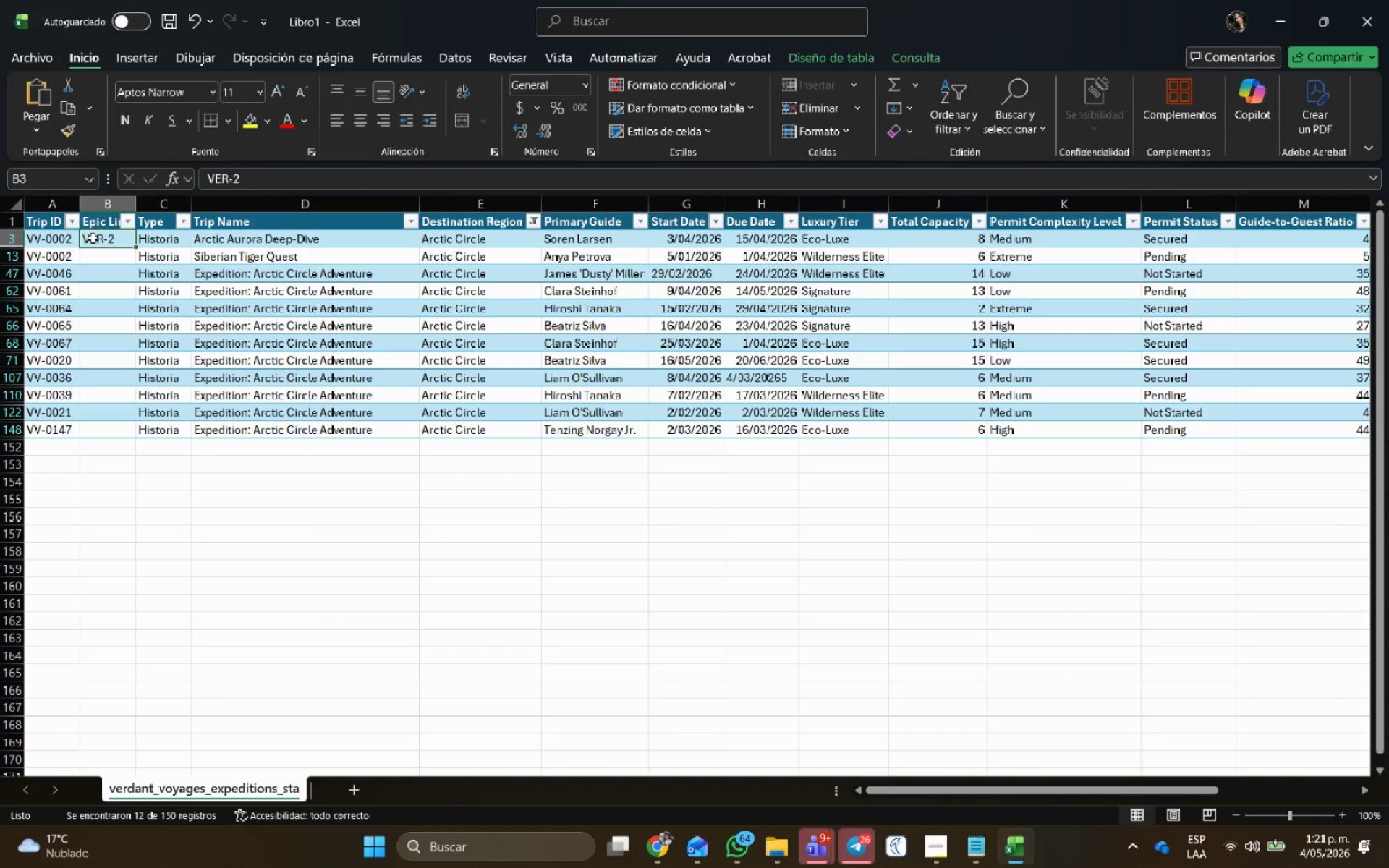 
key(Control+C)
 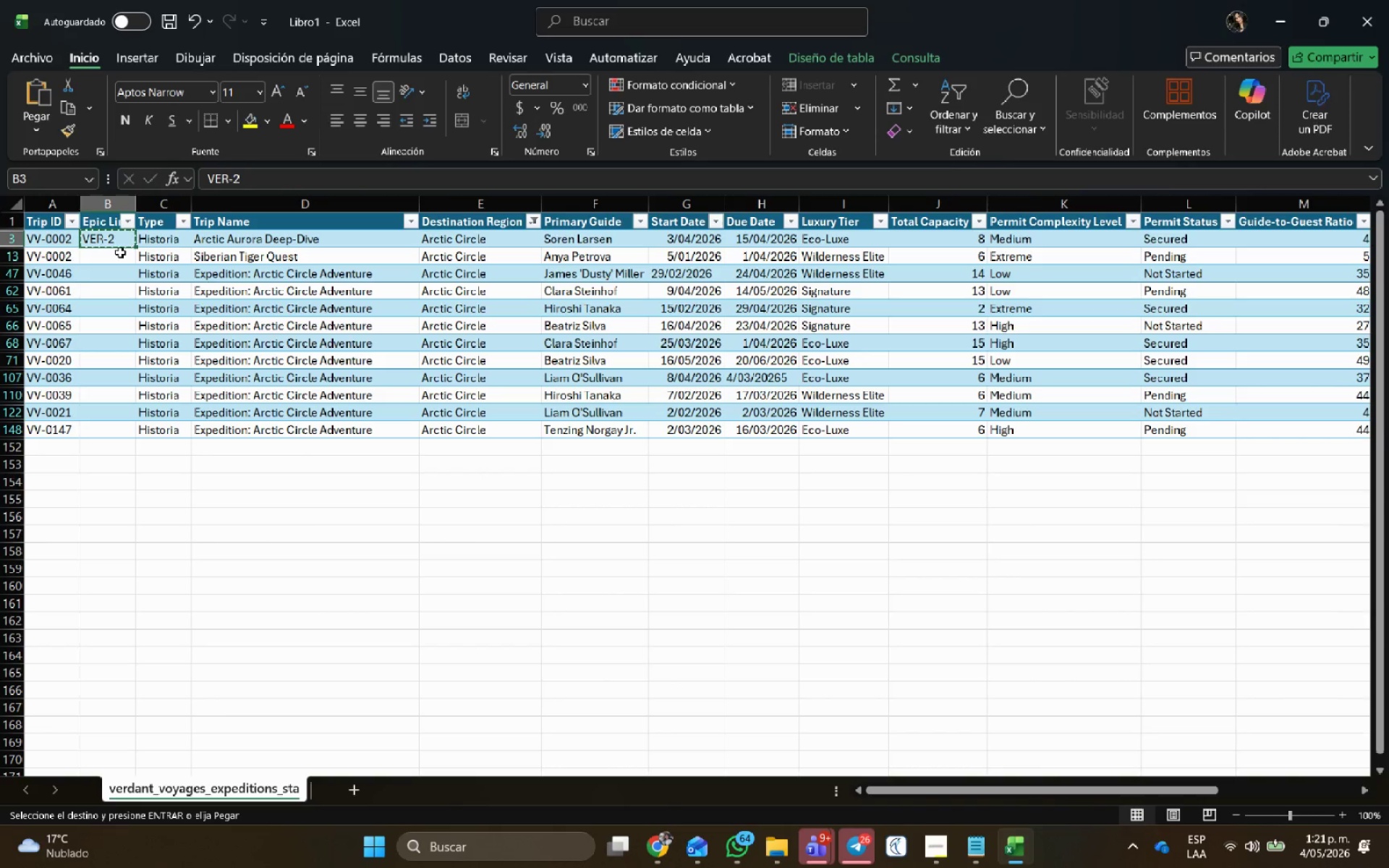 
left_click_drag(start_coordinate=[120, 252], to_coordinate=[114, 423])
 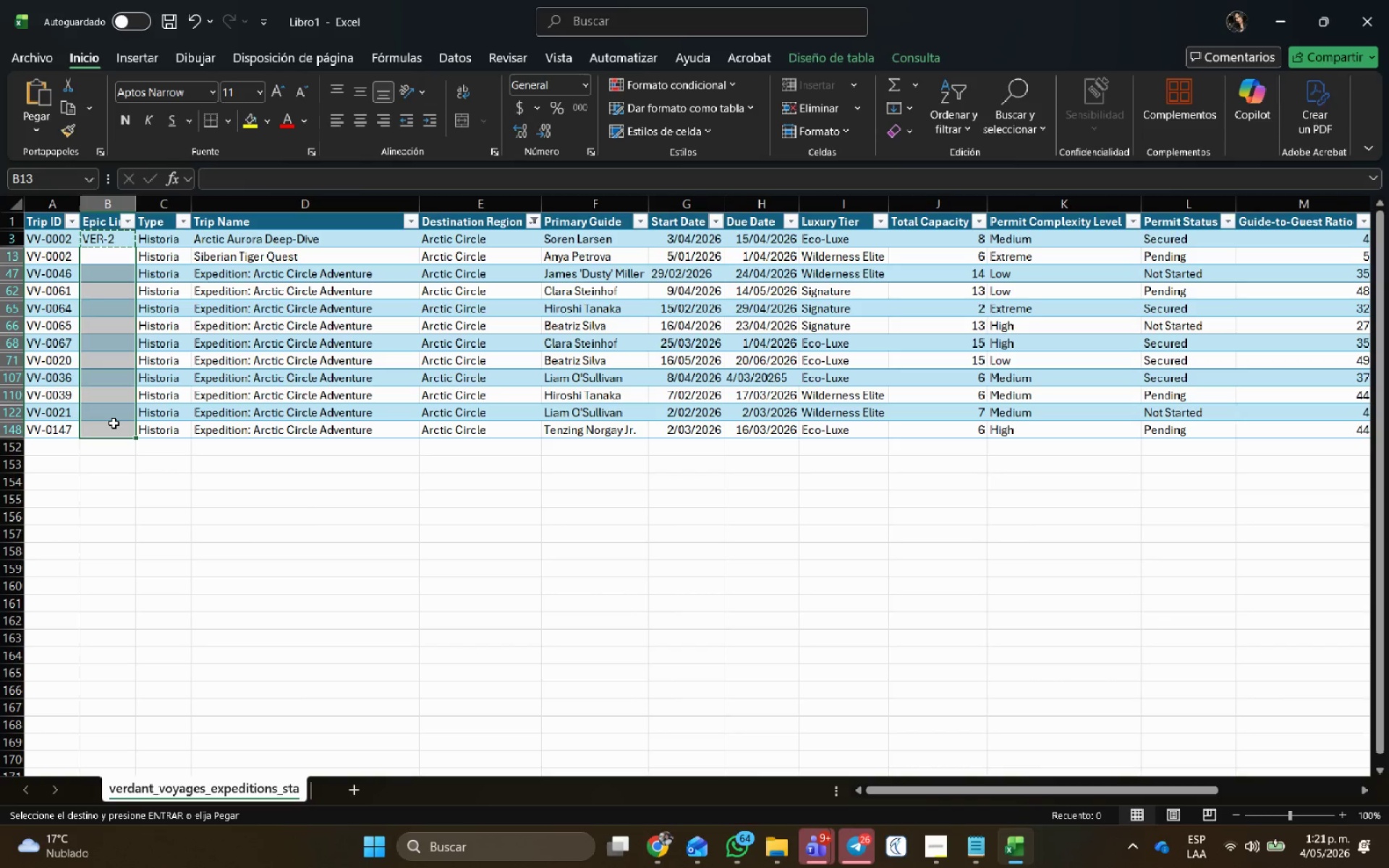 
key(Control+V)
 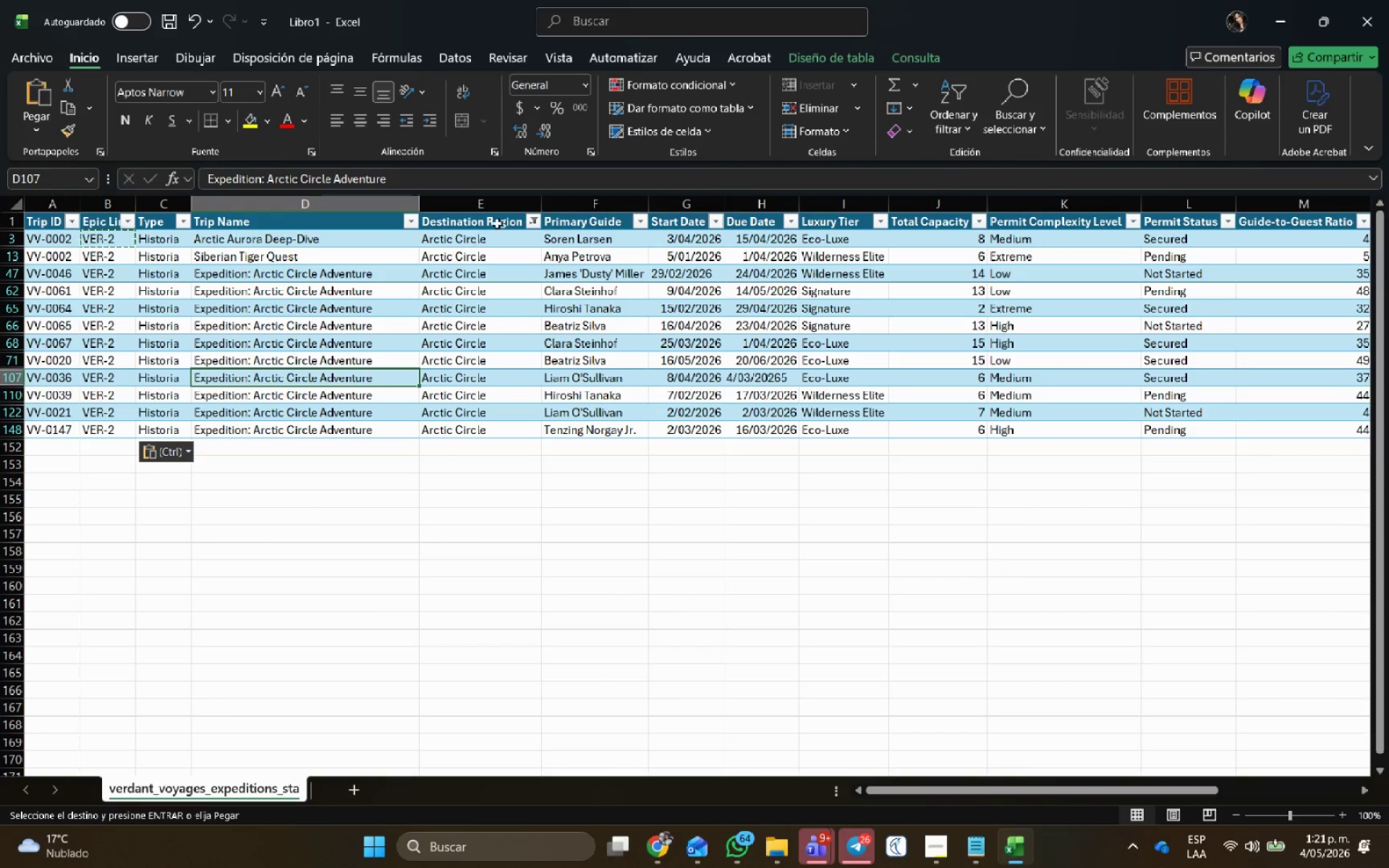 
left_click([534, 216])
 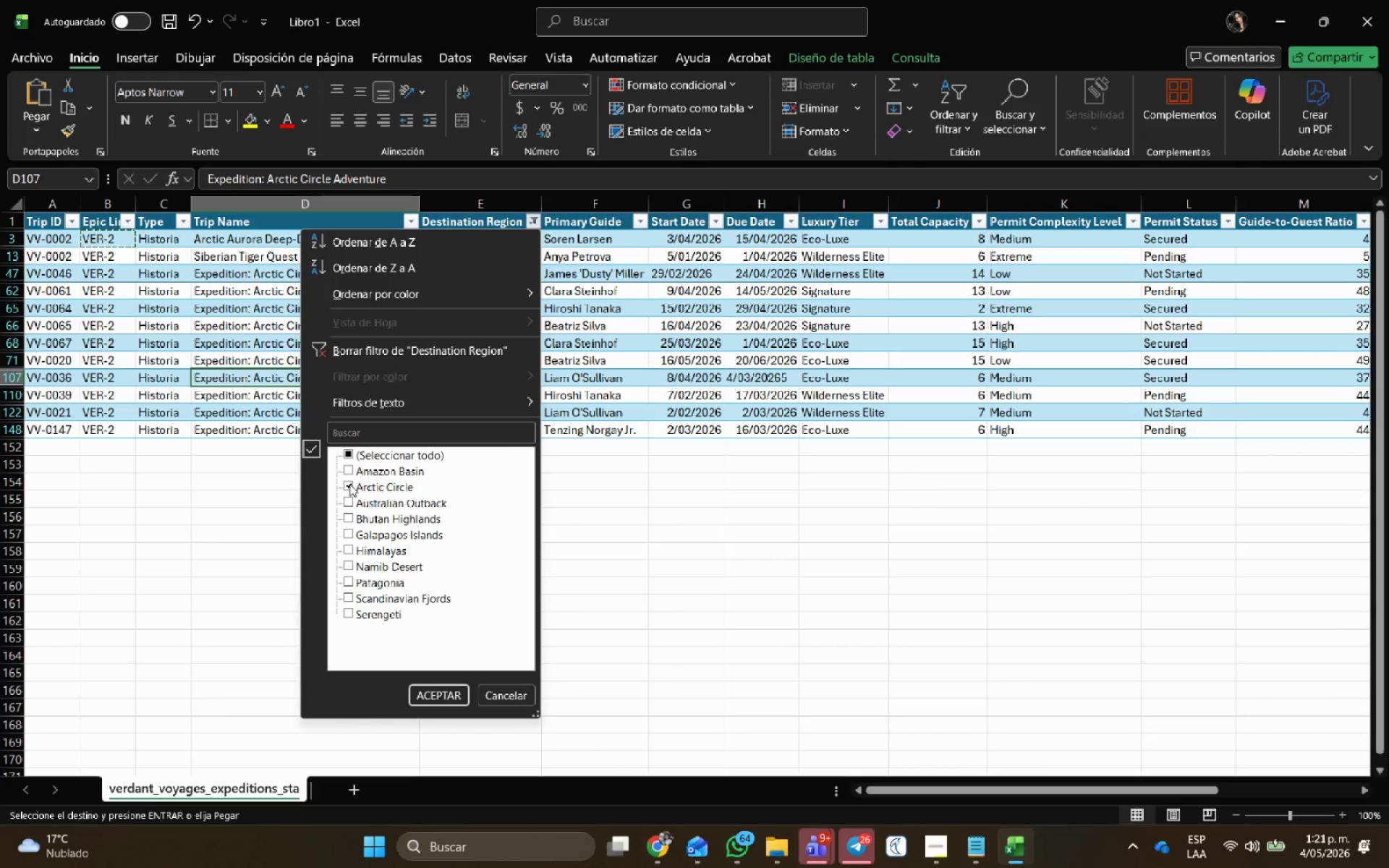 
double_click([349, 497])
 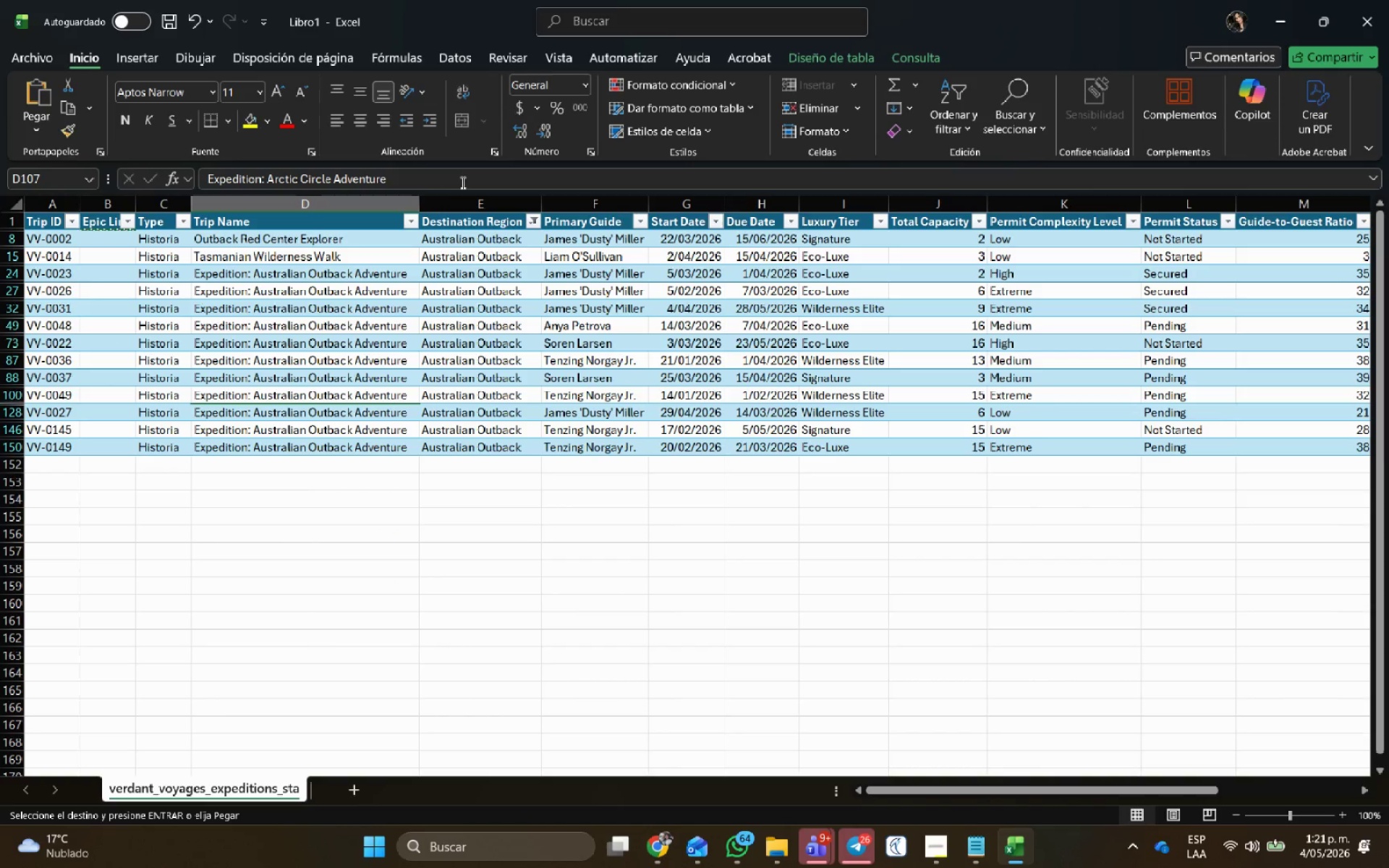 
left_click([479, 244])
 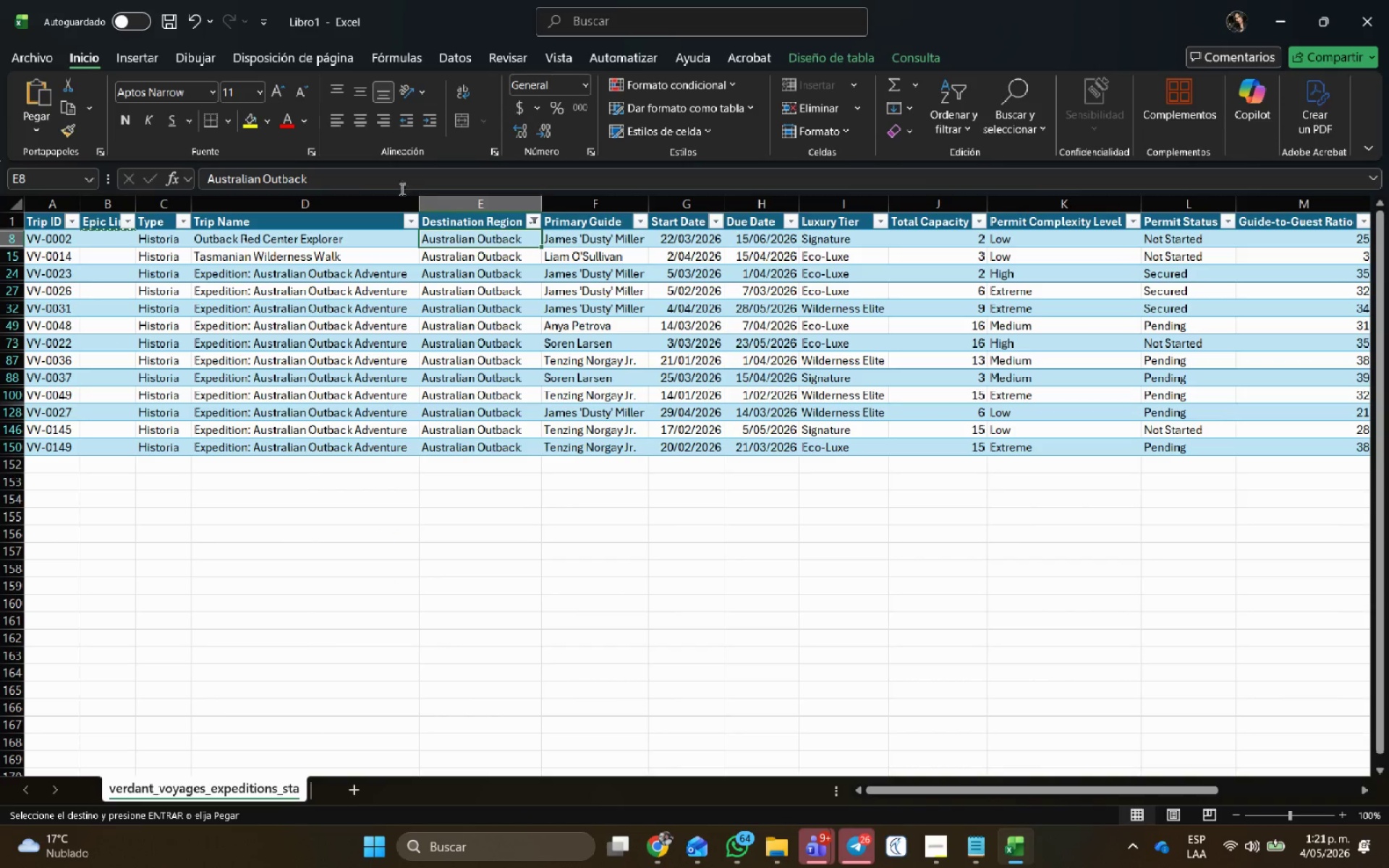 
left_click_drag(start_coordinate=[378, 184], to_coordinate=[69, 161])
 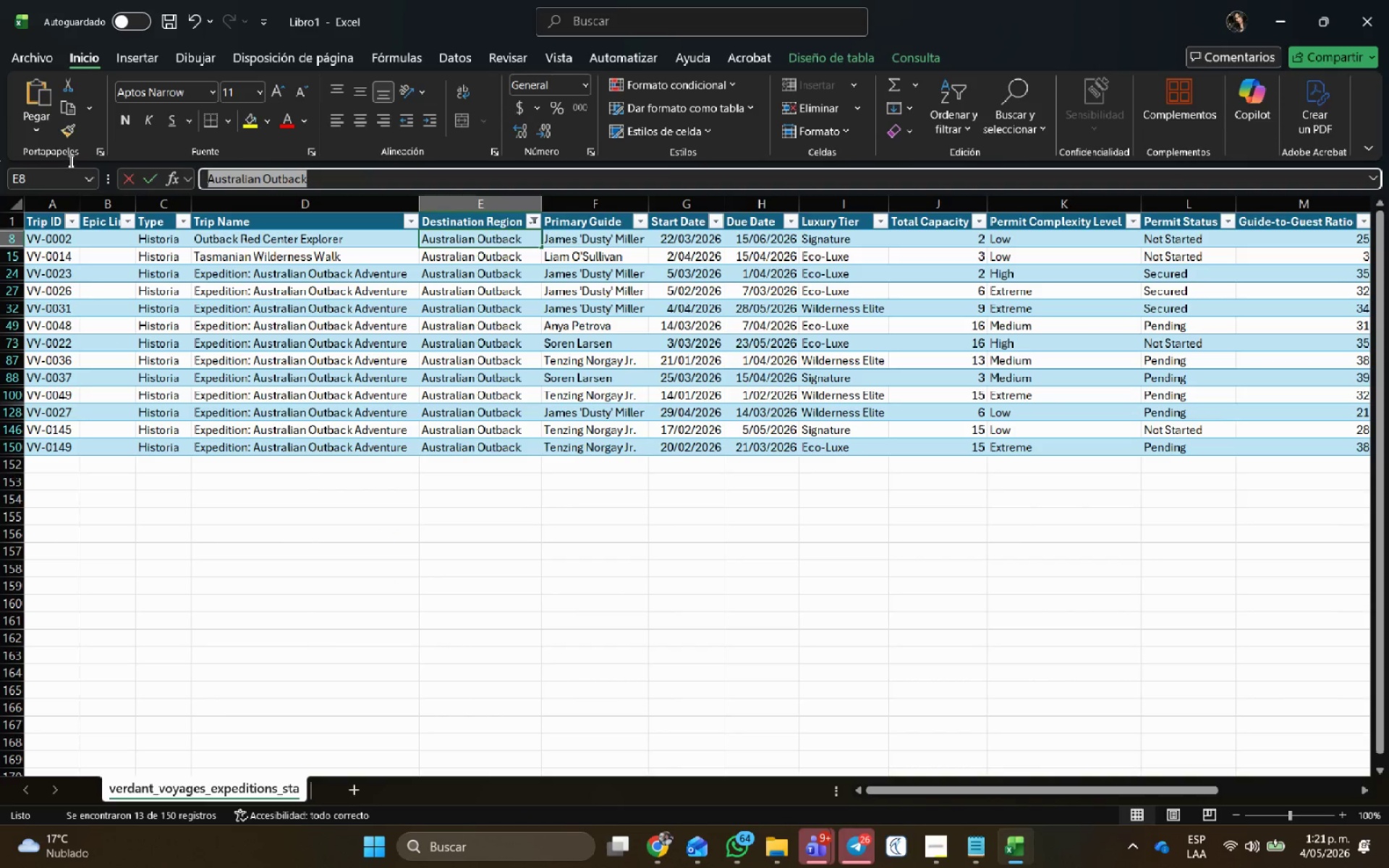 
key(Control+C)
 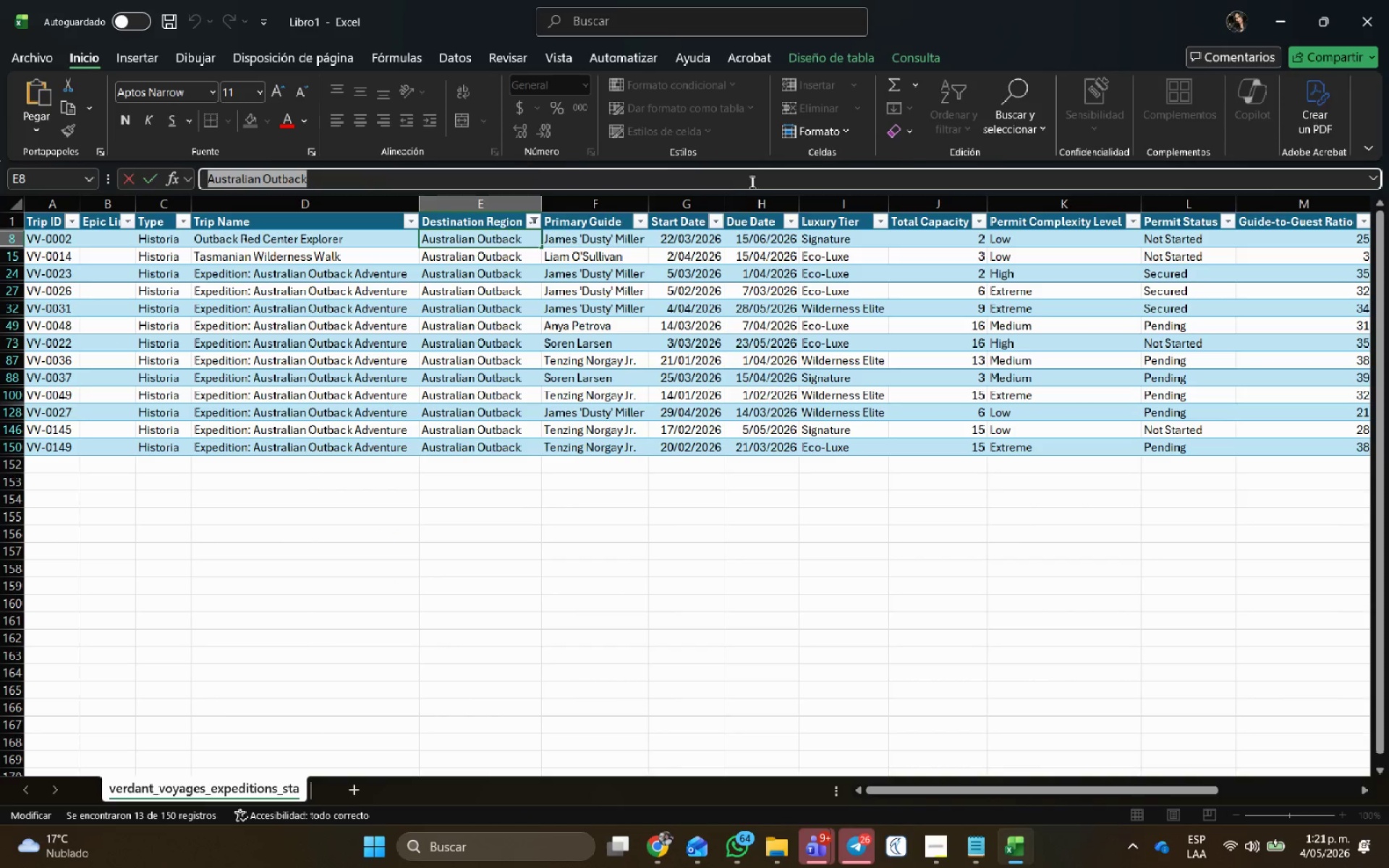 
key(Alt+AltLeft)
 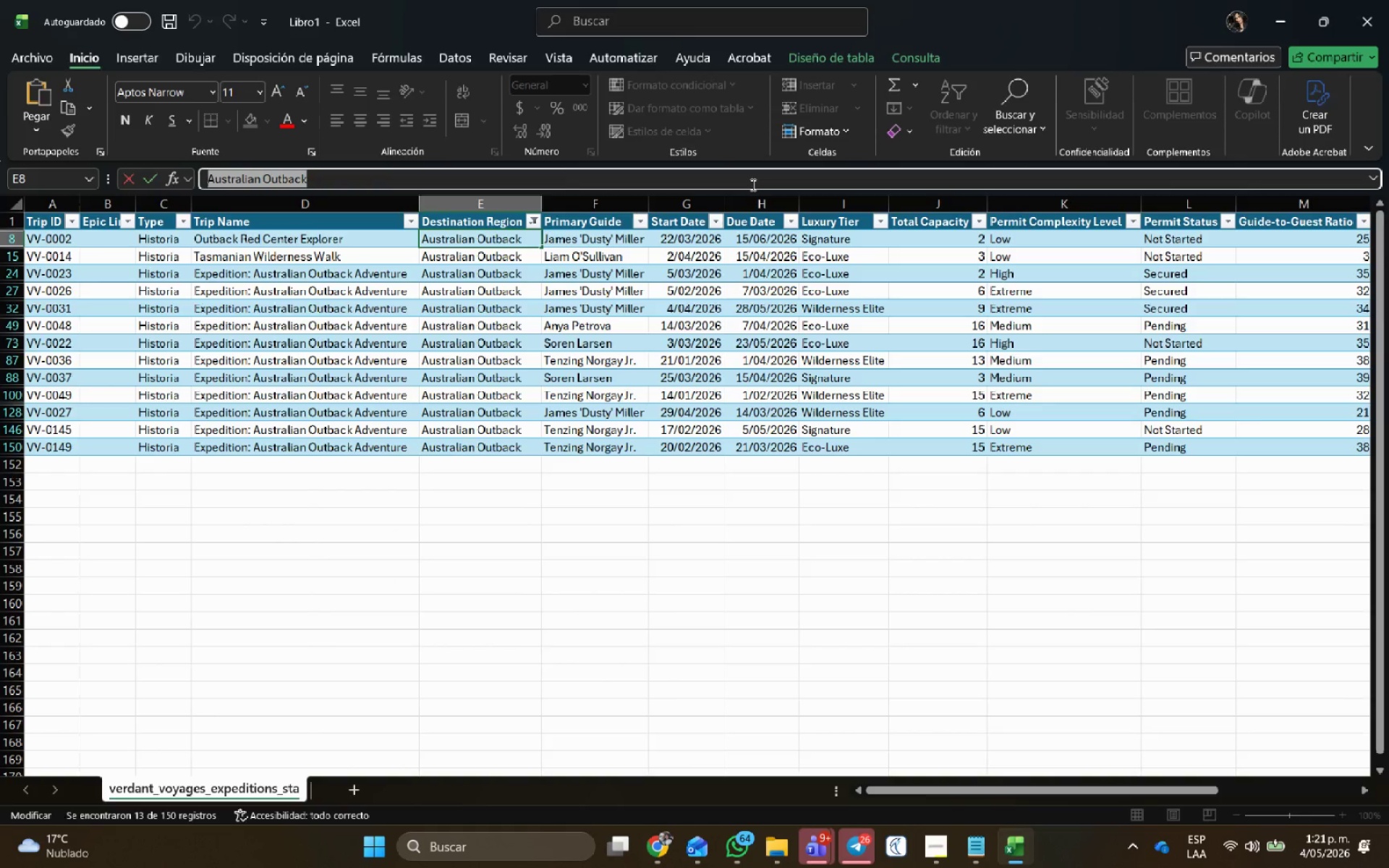 
key(Alt+Tab)
 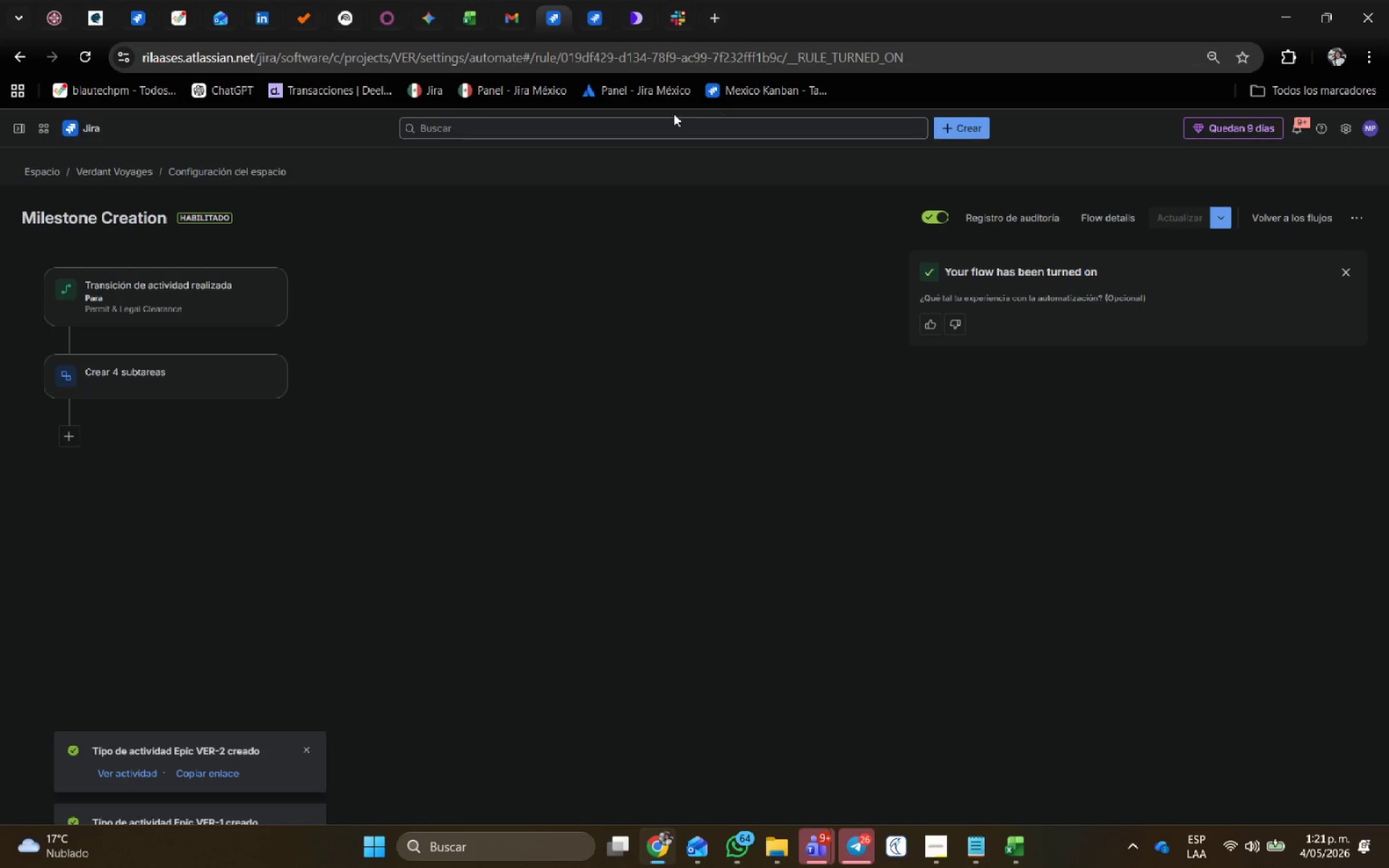 
left_click([645, 124])
 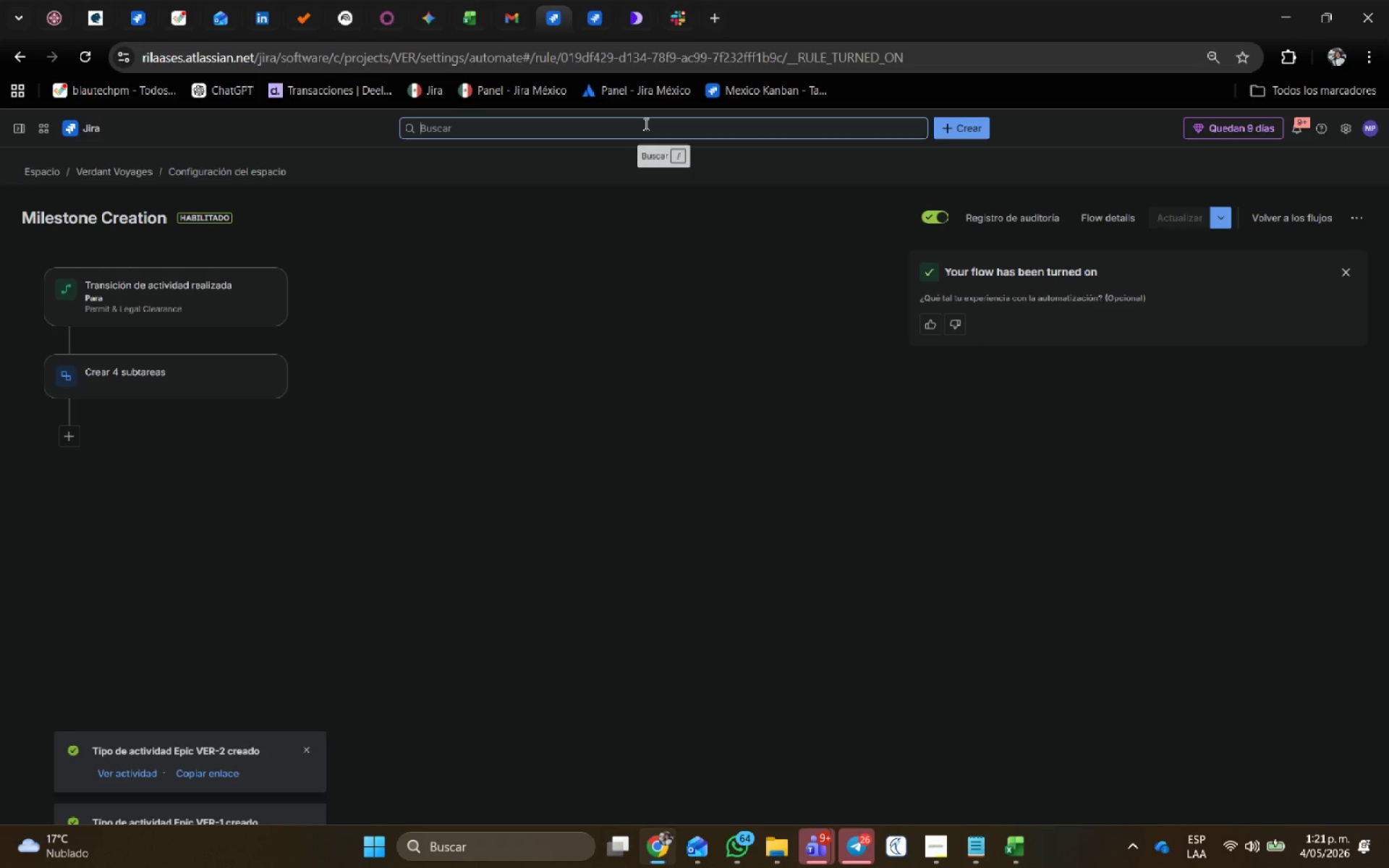 
hold_key(key=ControlLeft, duration=0.38)
 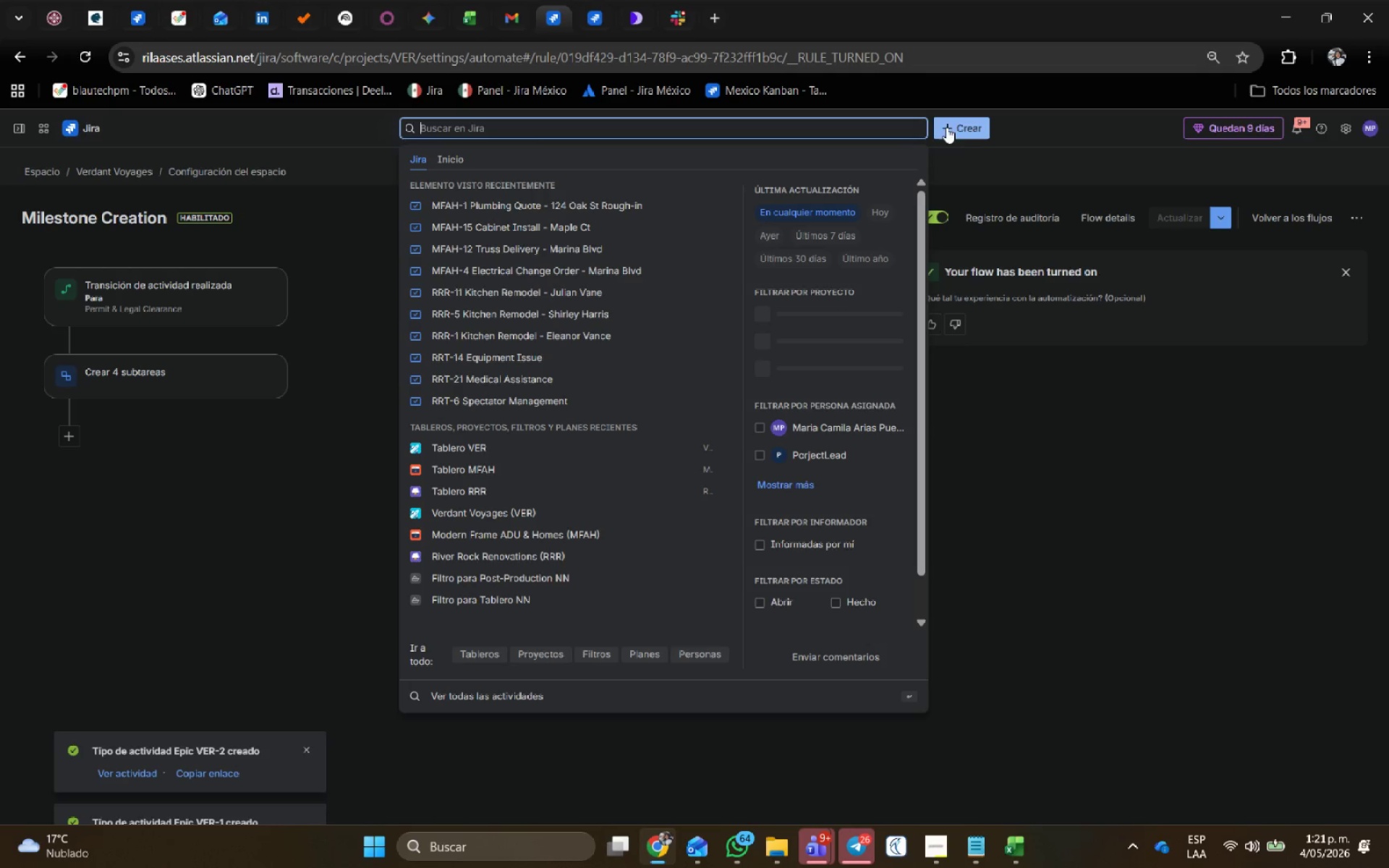 
left_click([949, 122])
 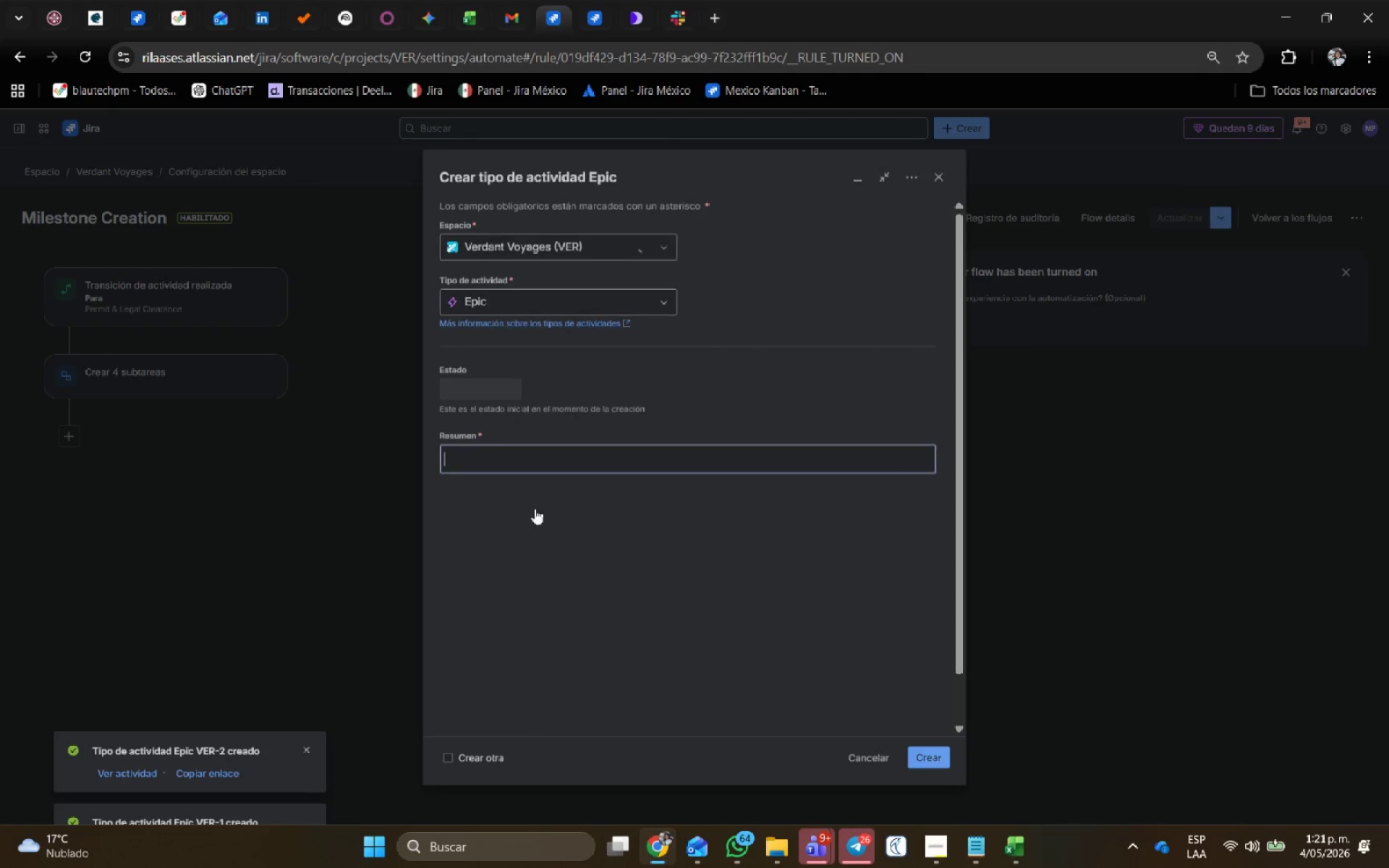 
key(Control+V)
 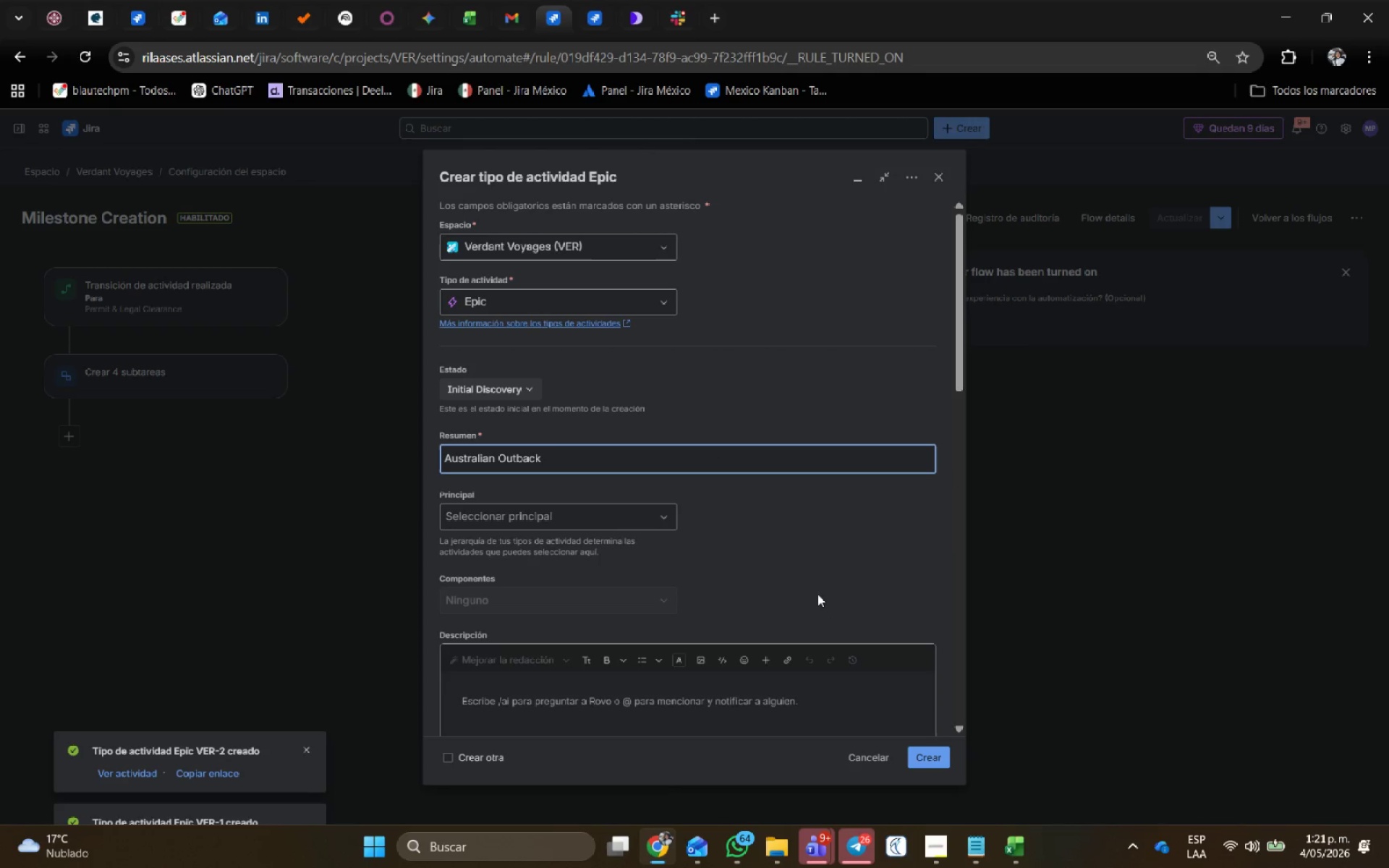 
wait(8.12)
 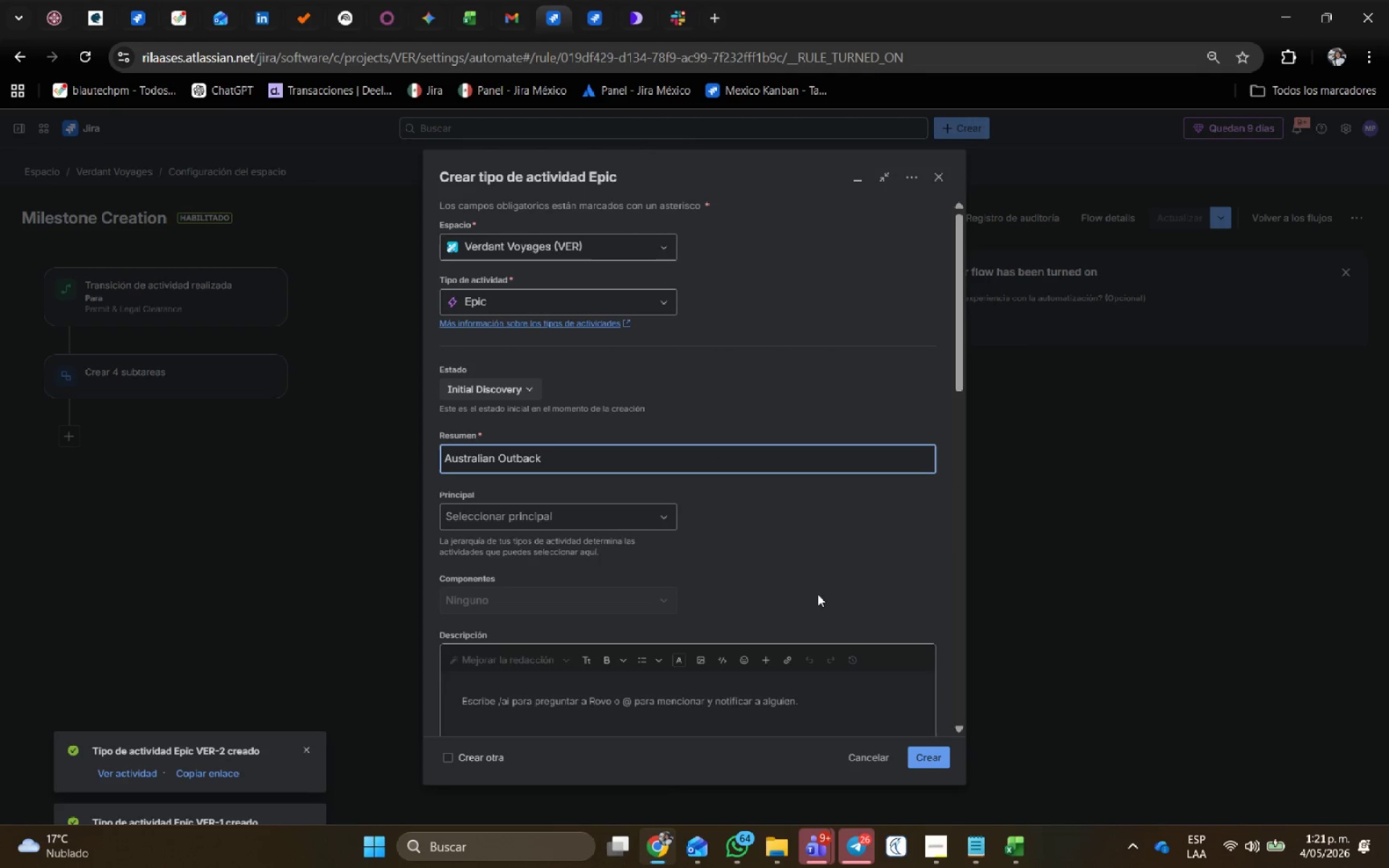 
key(Alt+AltLeft)
 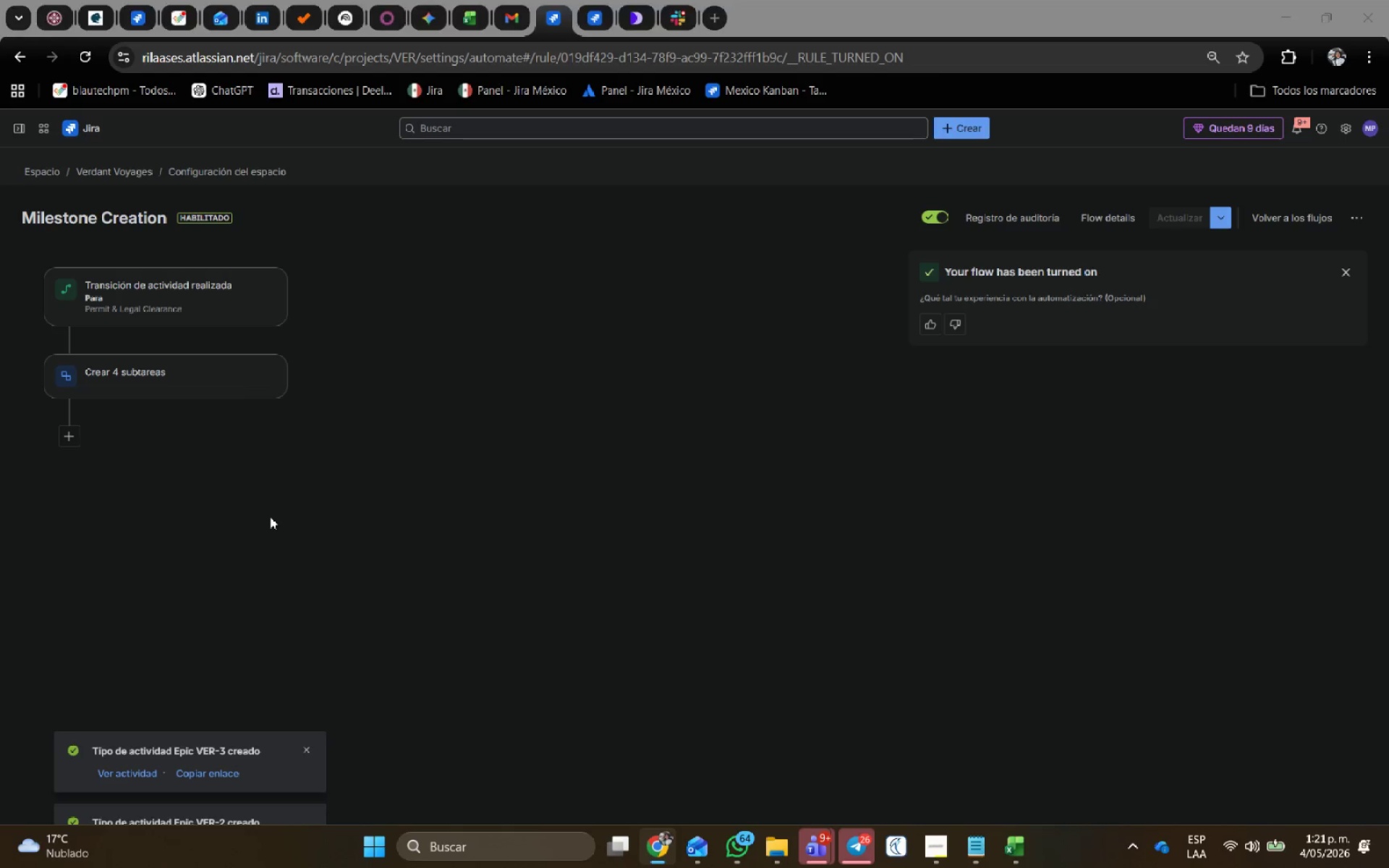 
key(Alt+Tab)
 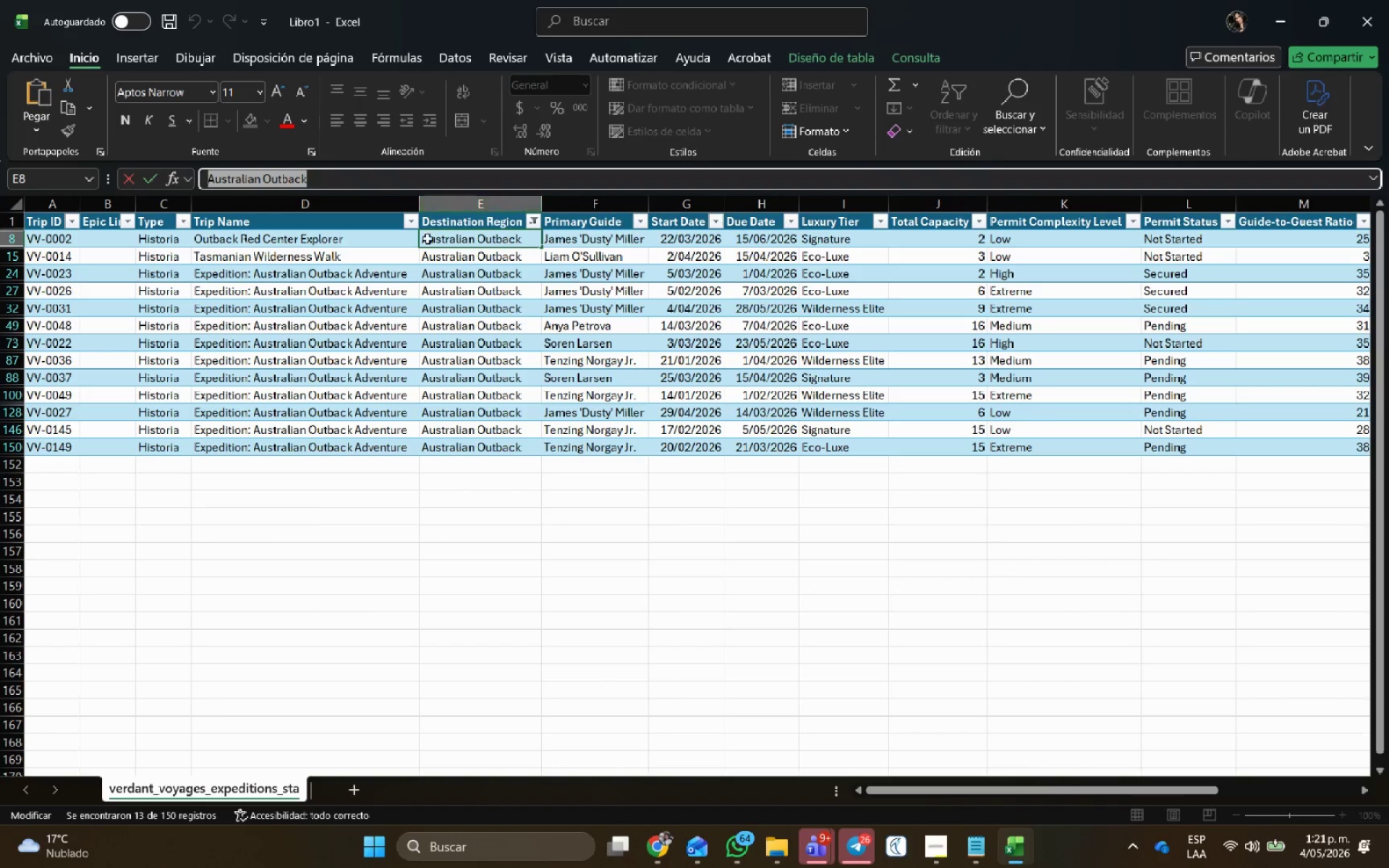 
left_click([119, 234])
 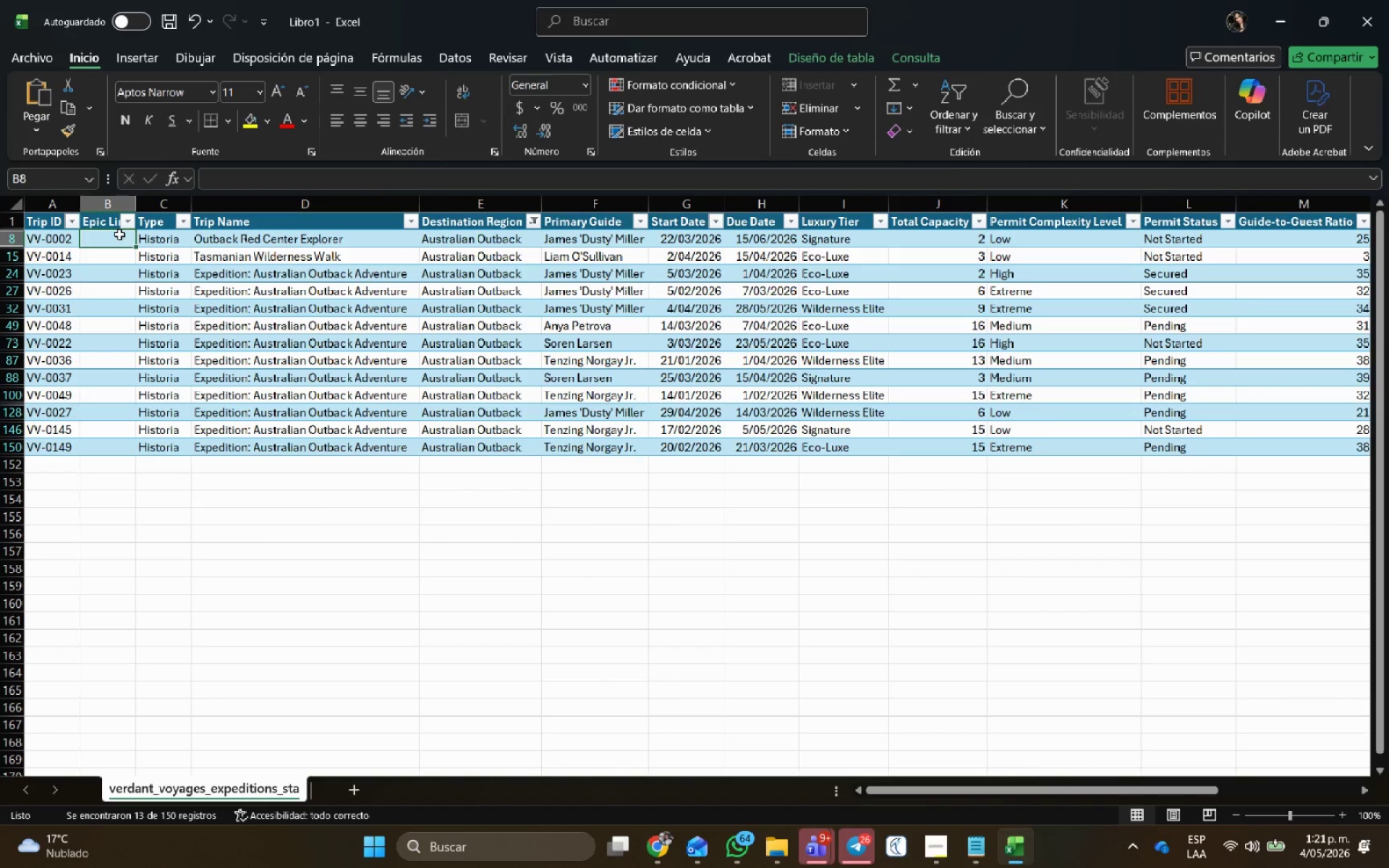 
type(VER)
 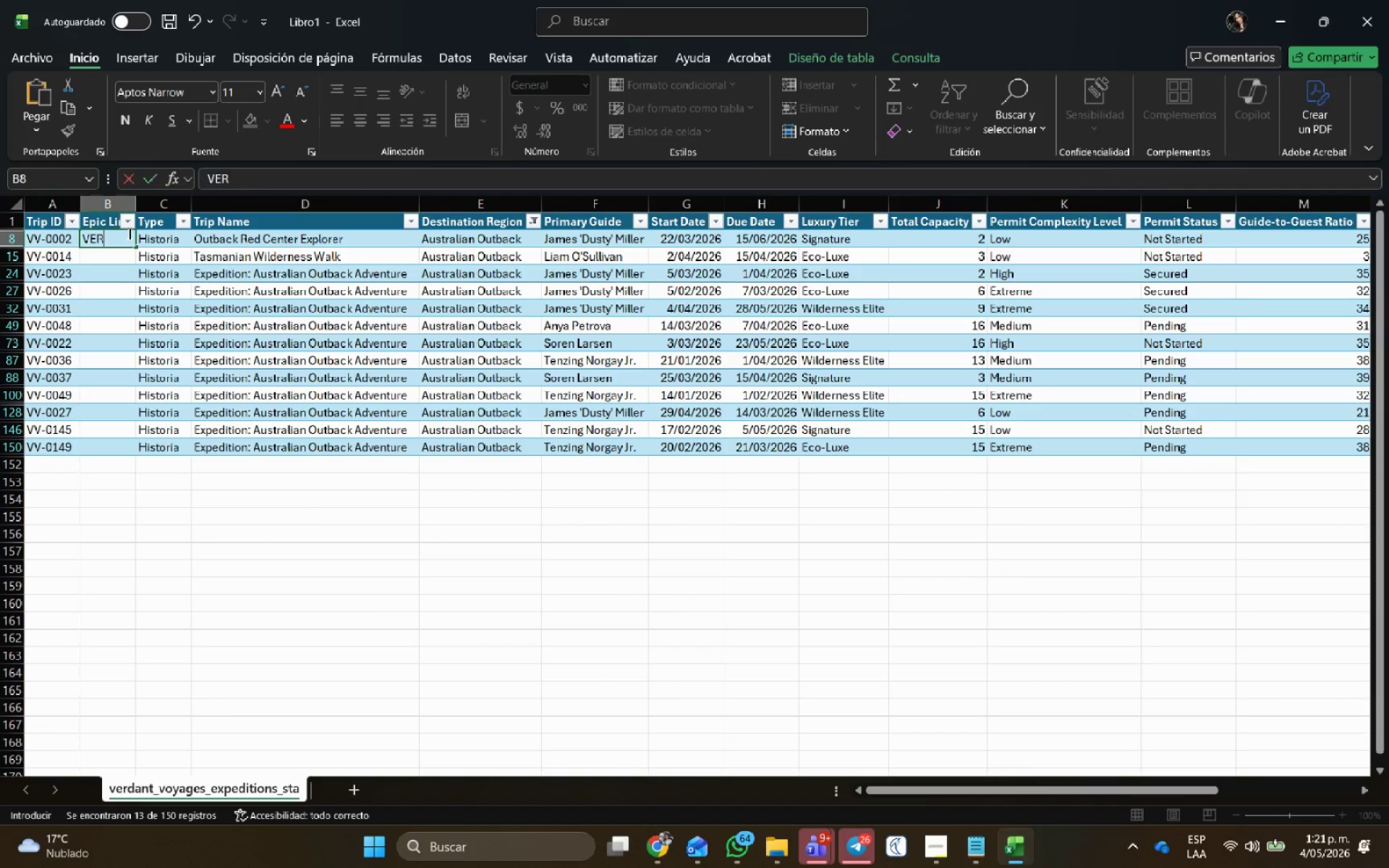 
key(Minus)
 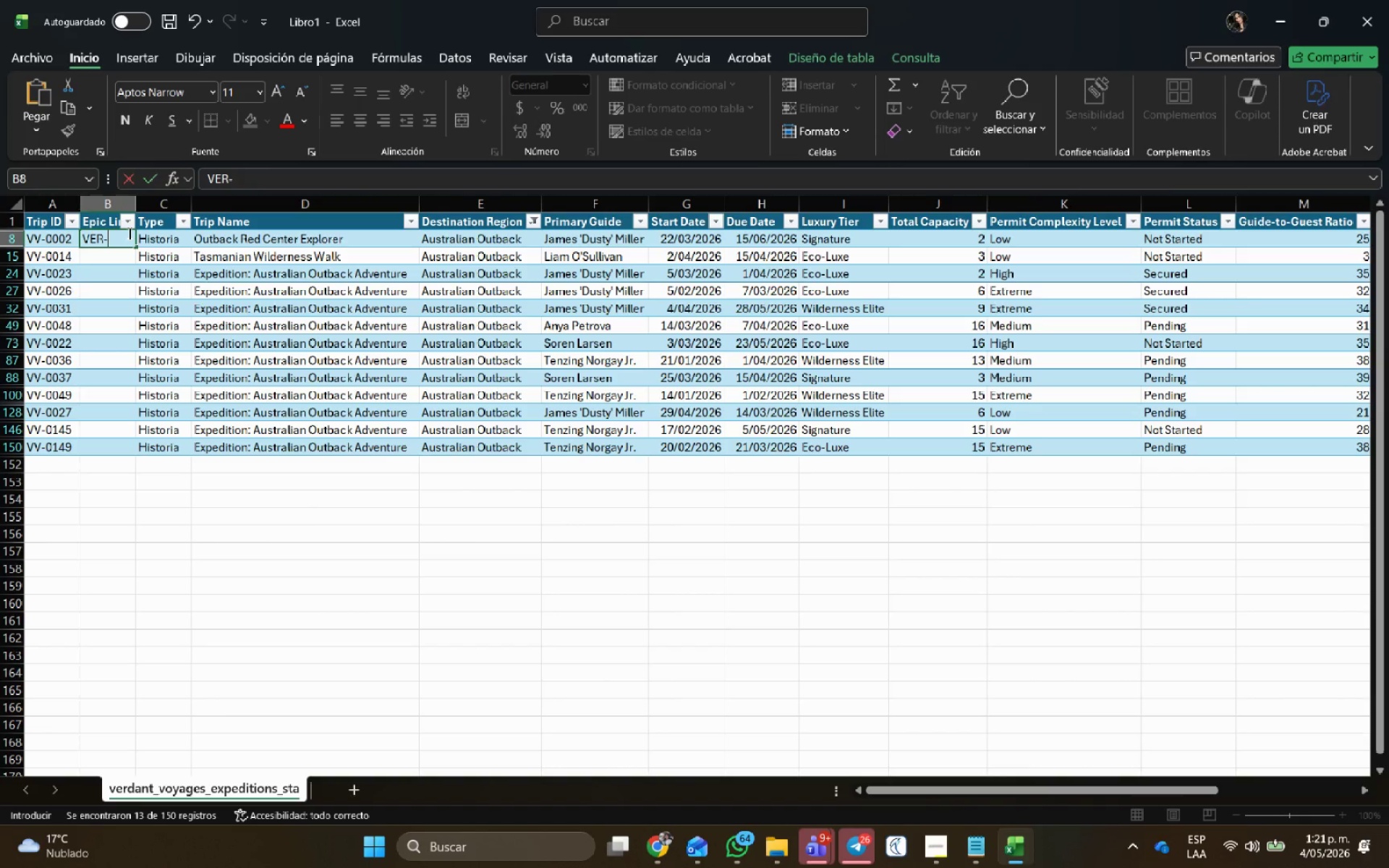 
key(Numpad3)
 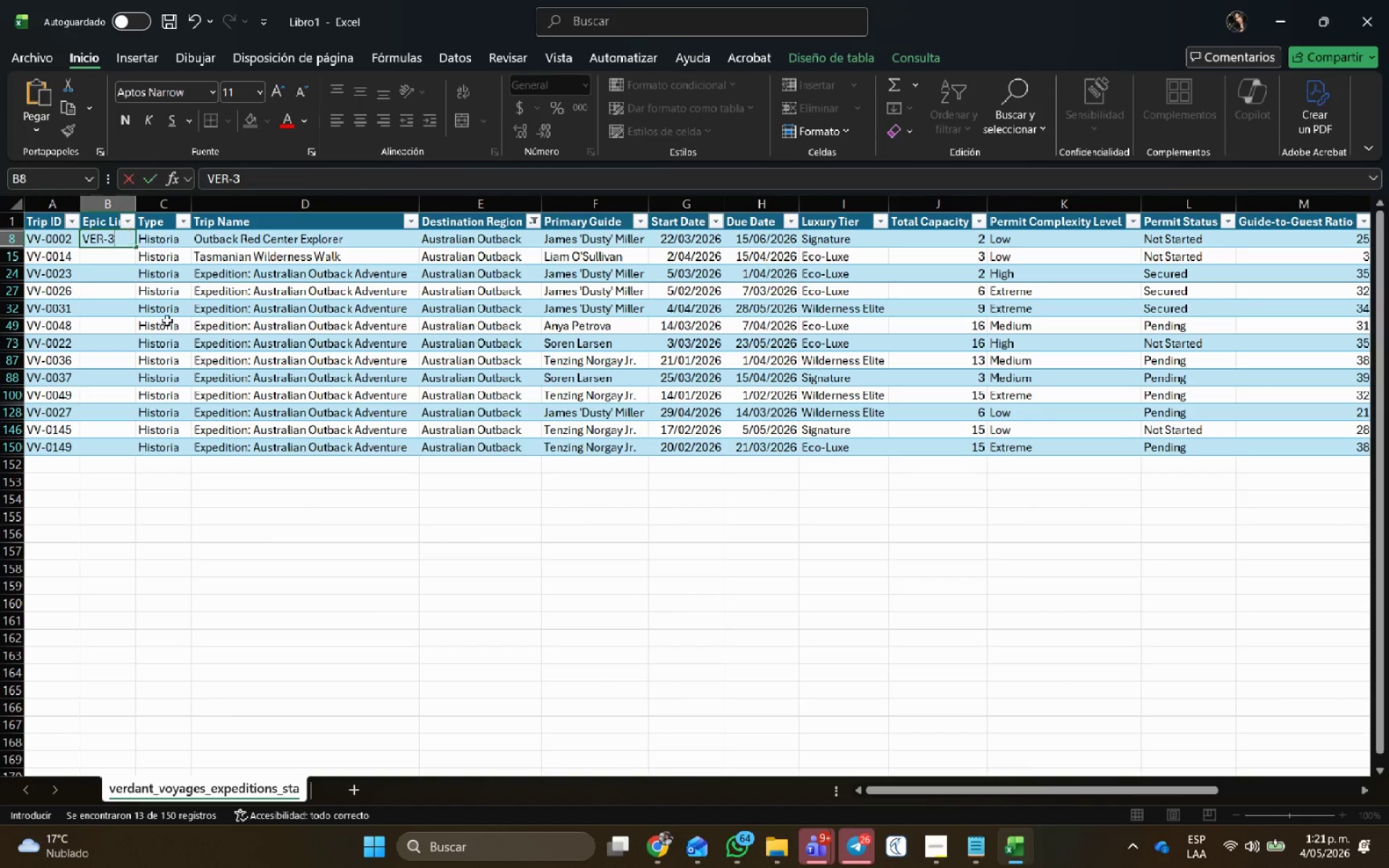 
left_click([114, 307])
 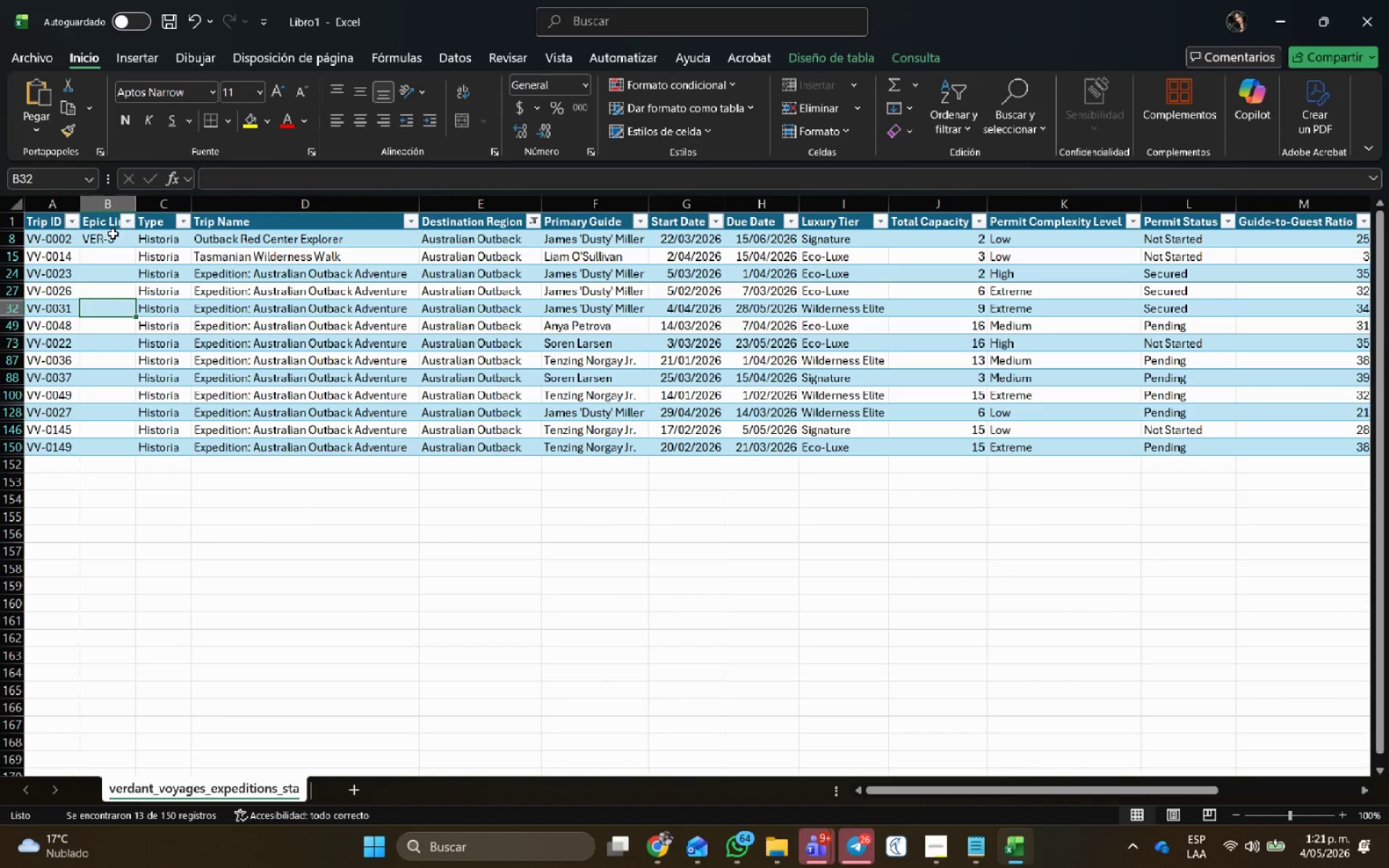 
left_click([111, 235])
 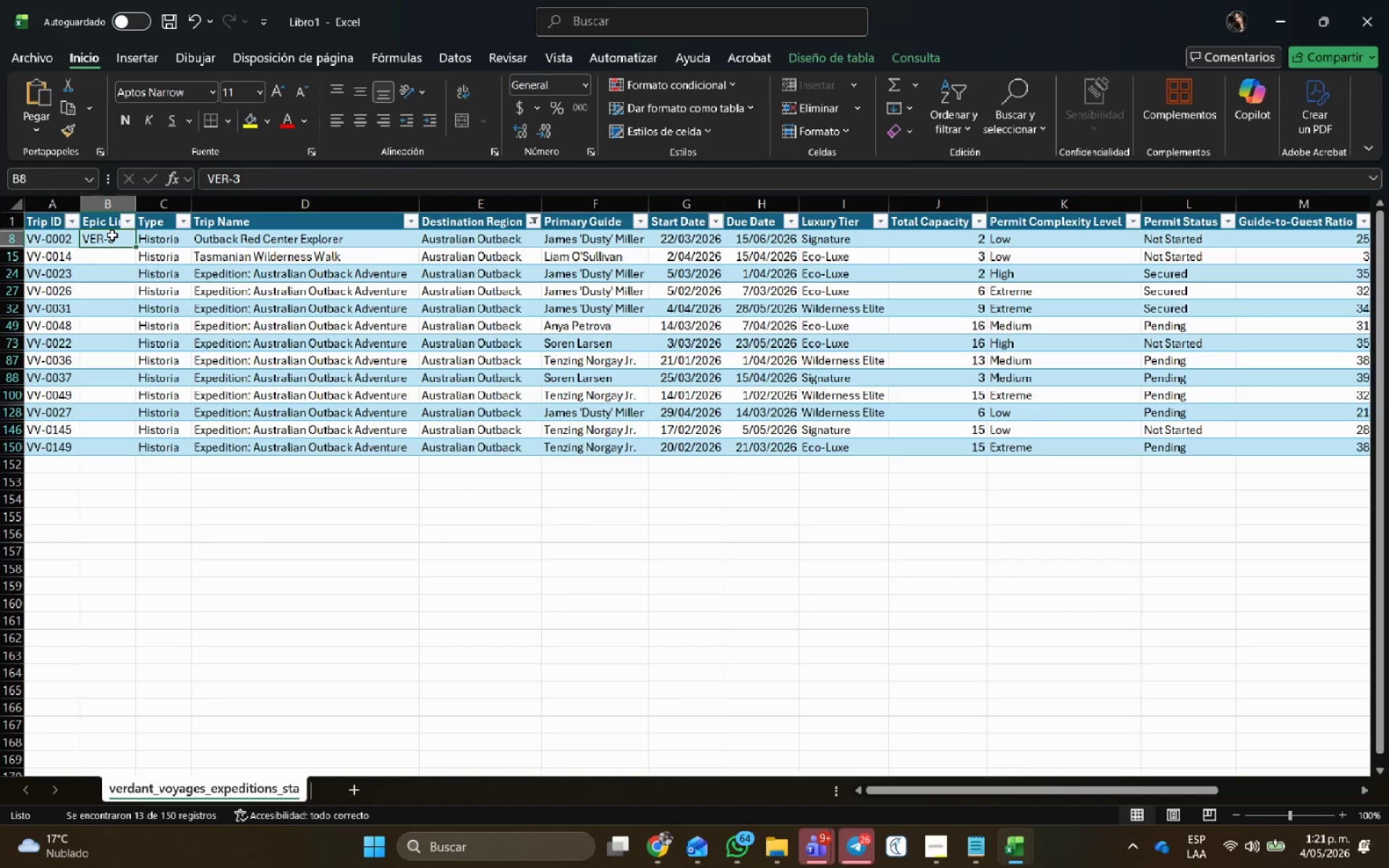 
key(Control+C)
 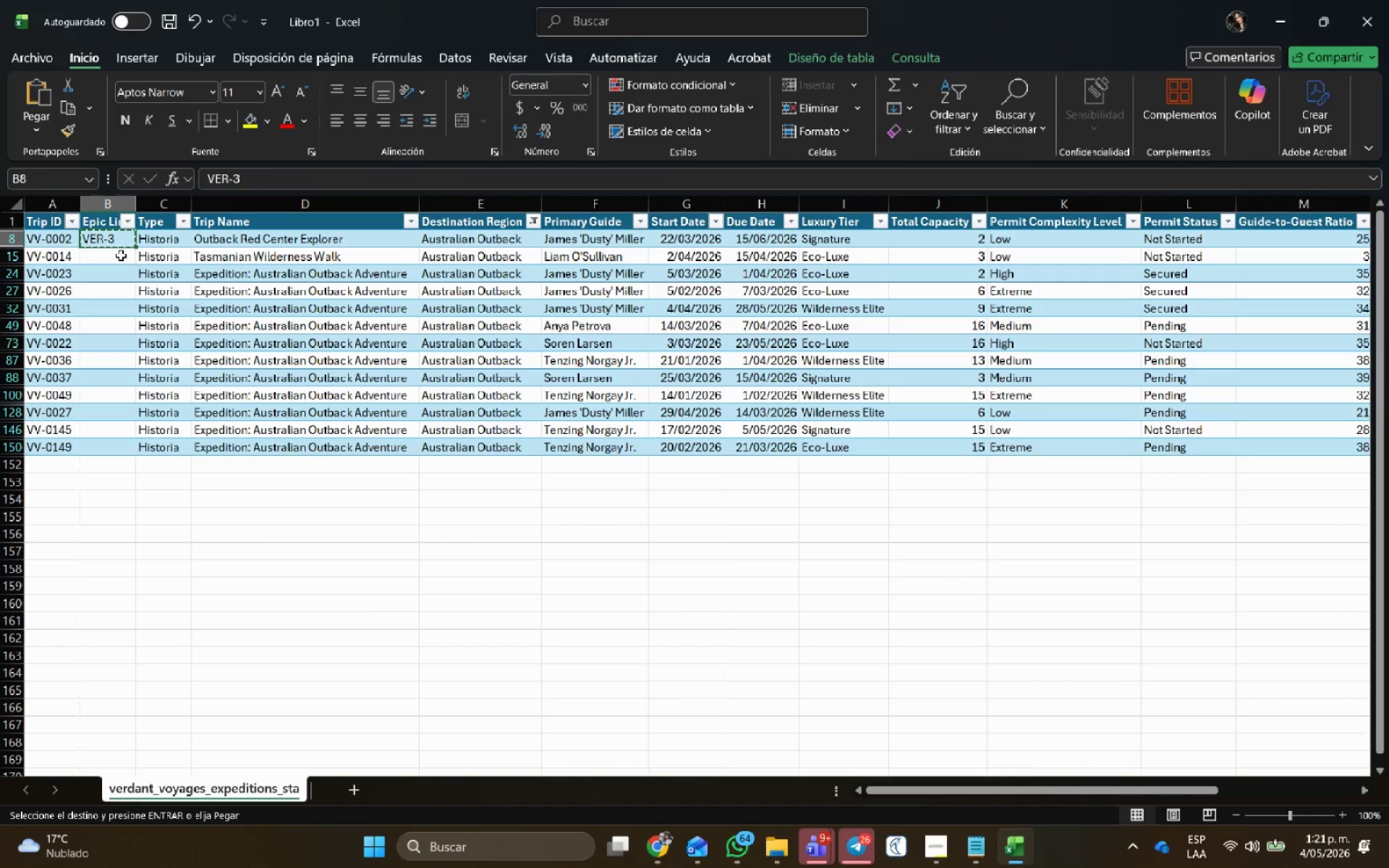 
left_click_drag(start_coordinate=[121, 255], to_coordinate=[117, 449])
 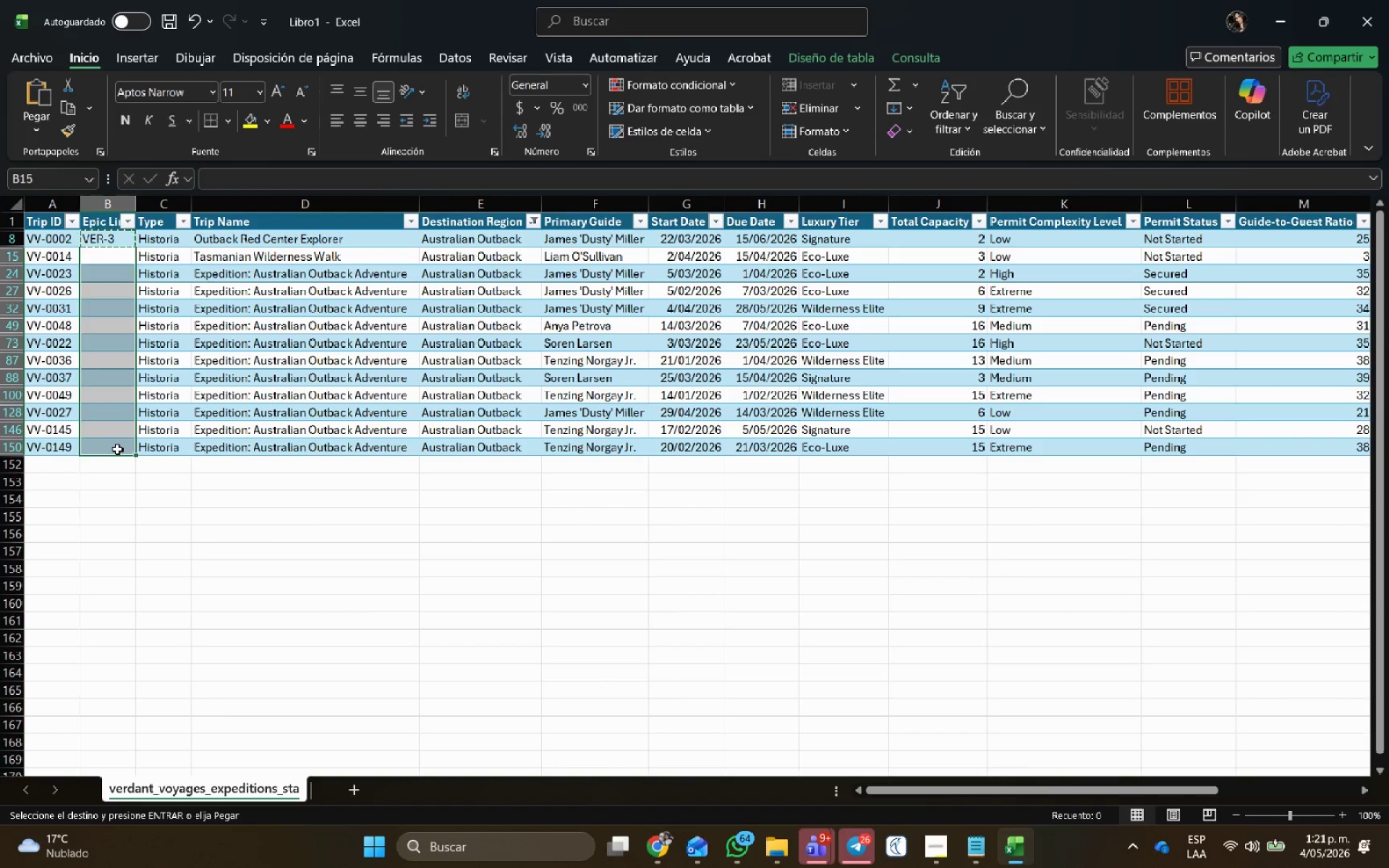 
key(Control+V)
 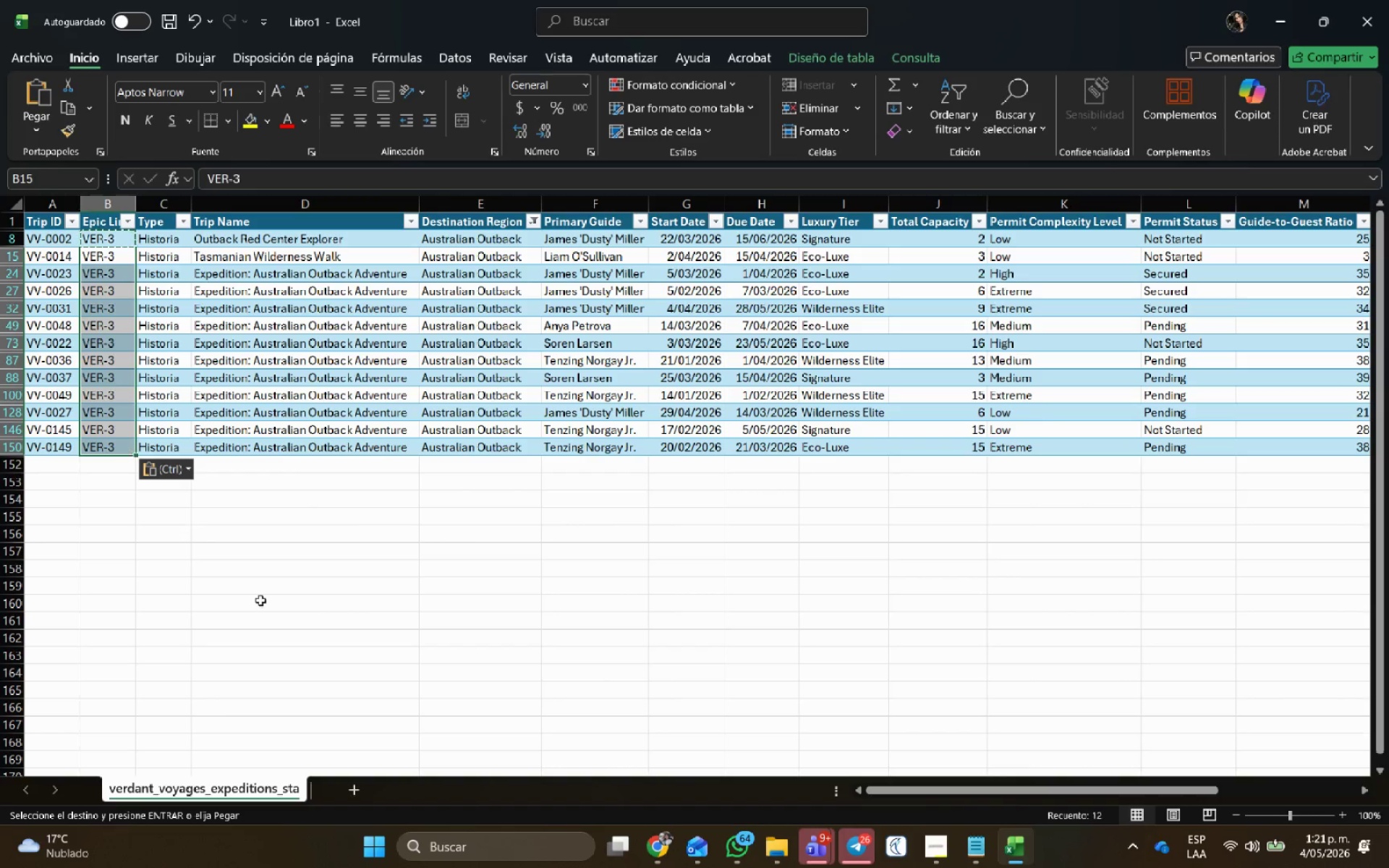 
left_click_drag(start_coordinate=[275, 604], to_coordinate=[279, 604])
 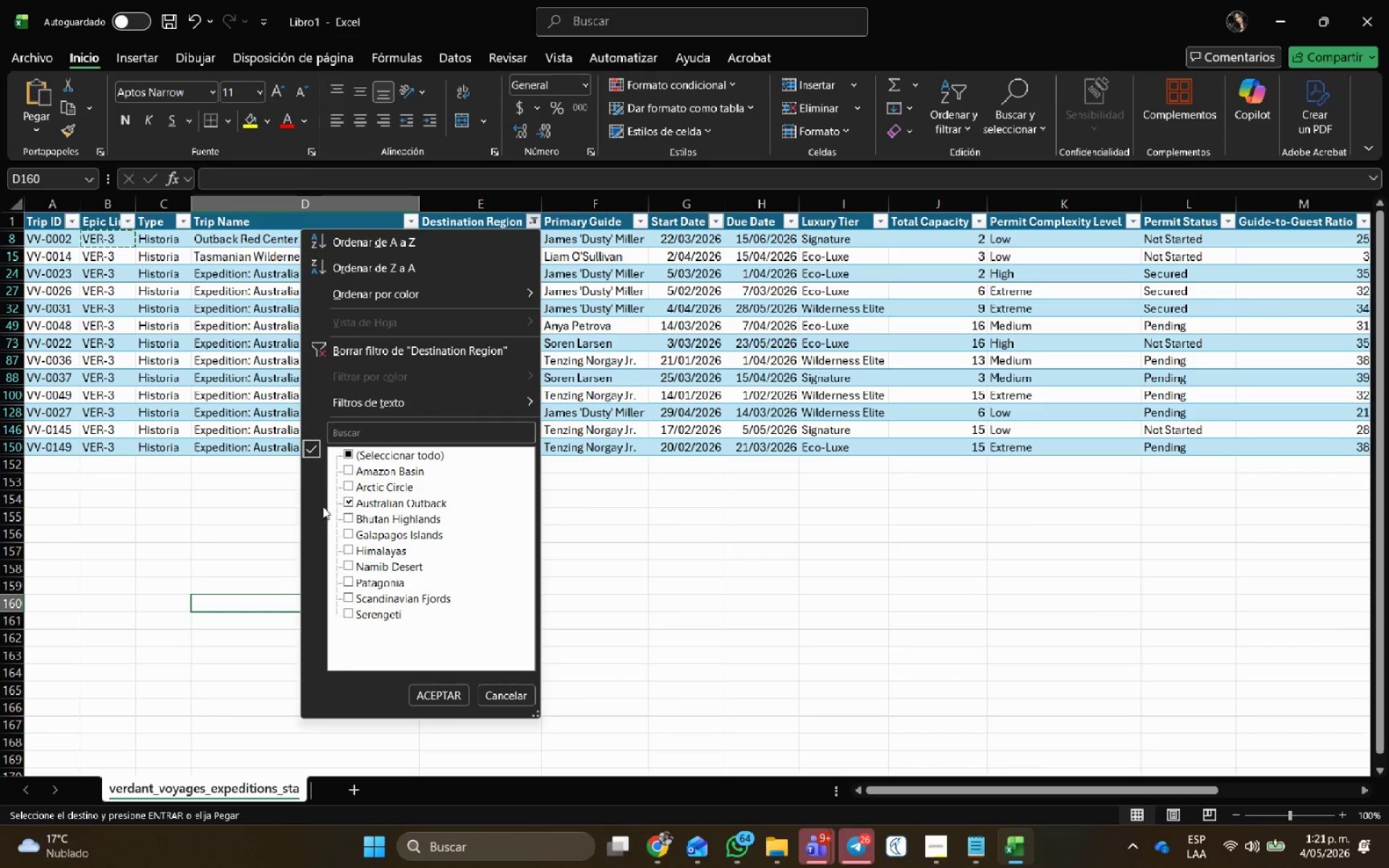 
left_click([349, 453])
 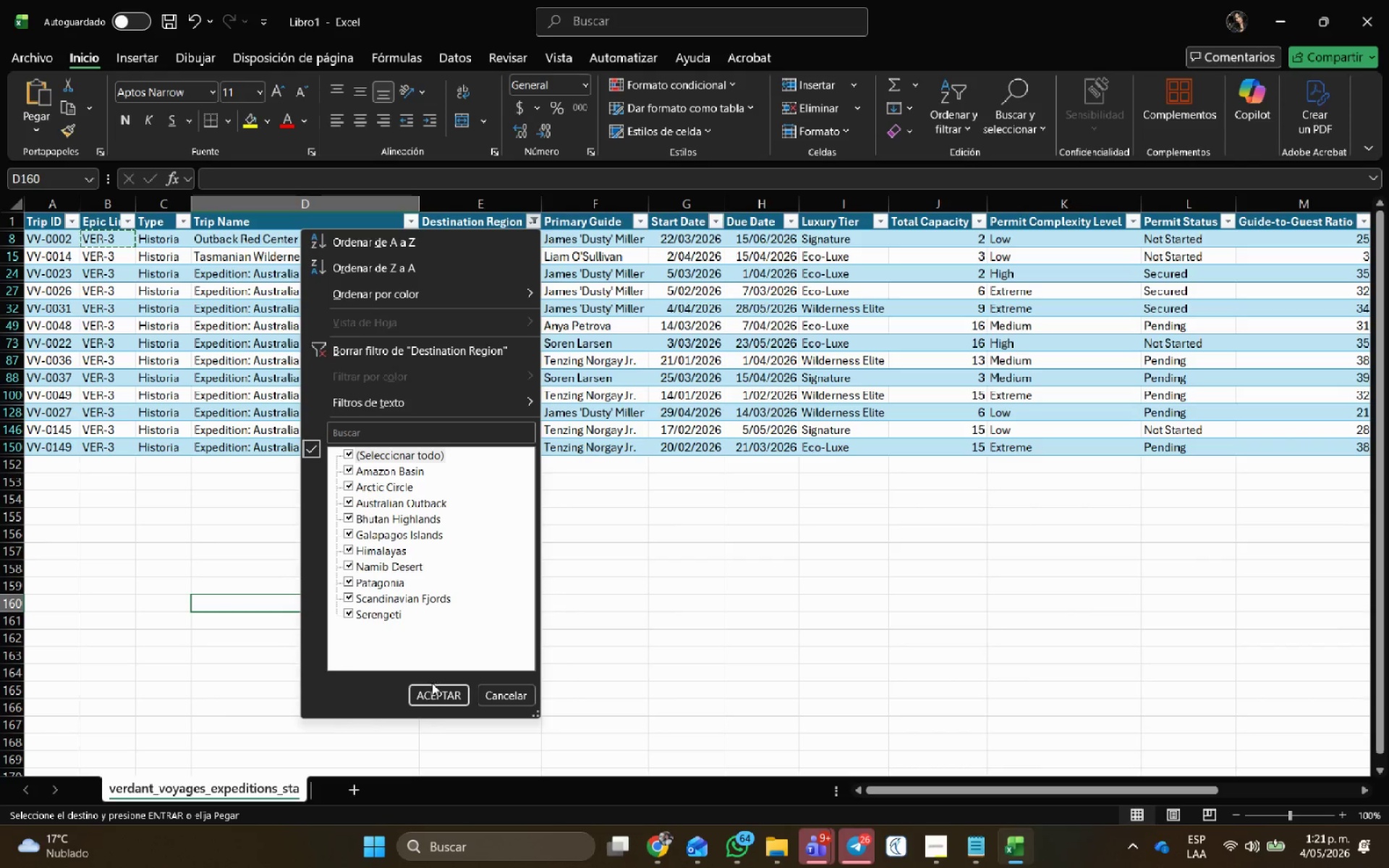 
left_click([433, 692])
 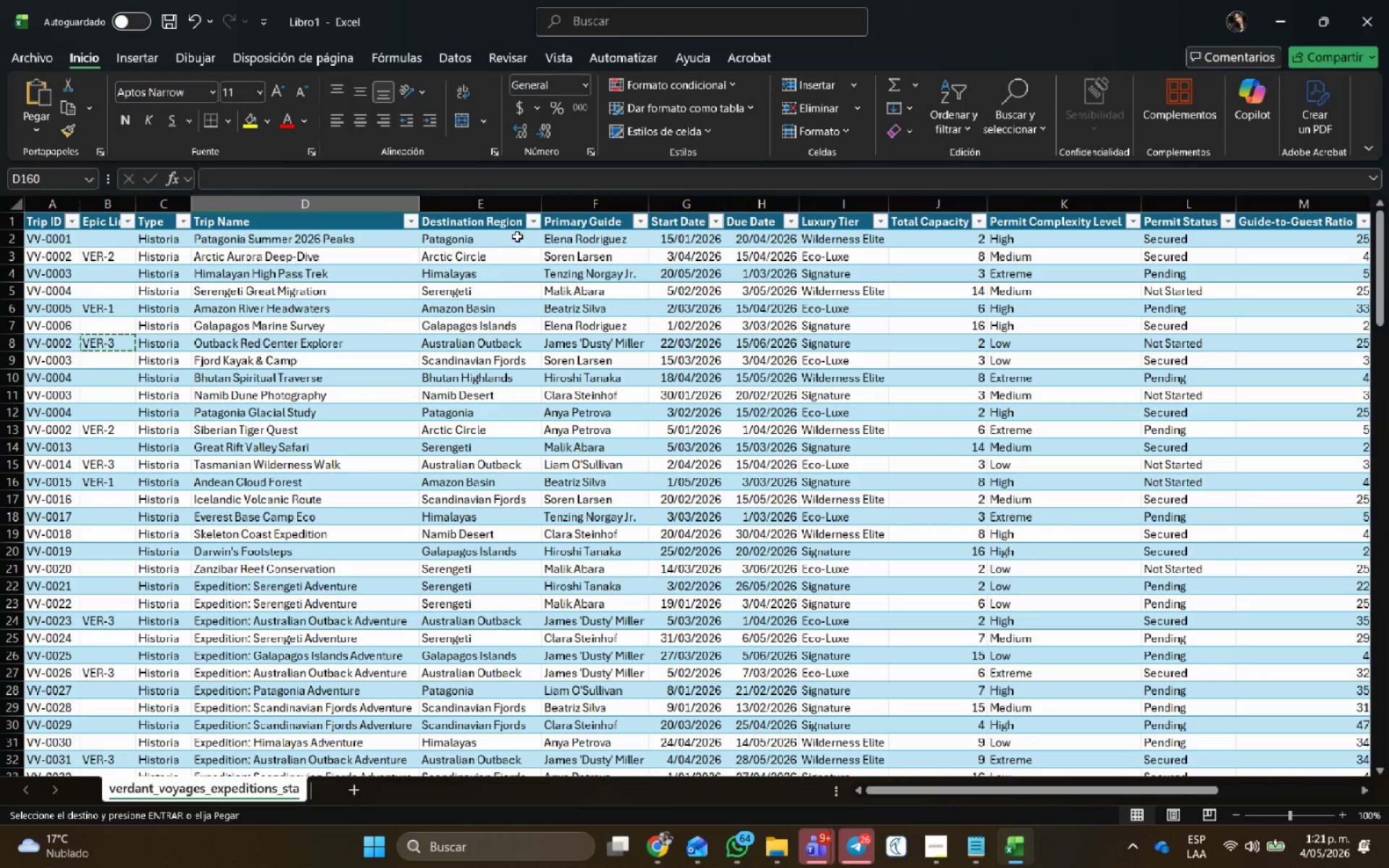 
left_click([532, 221])
 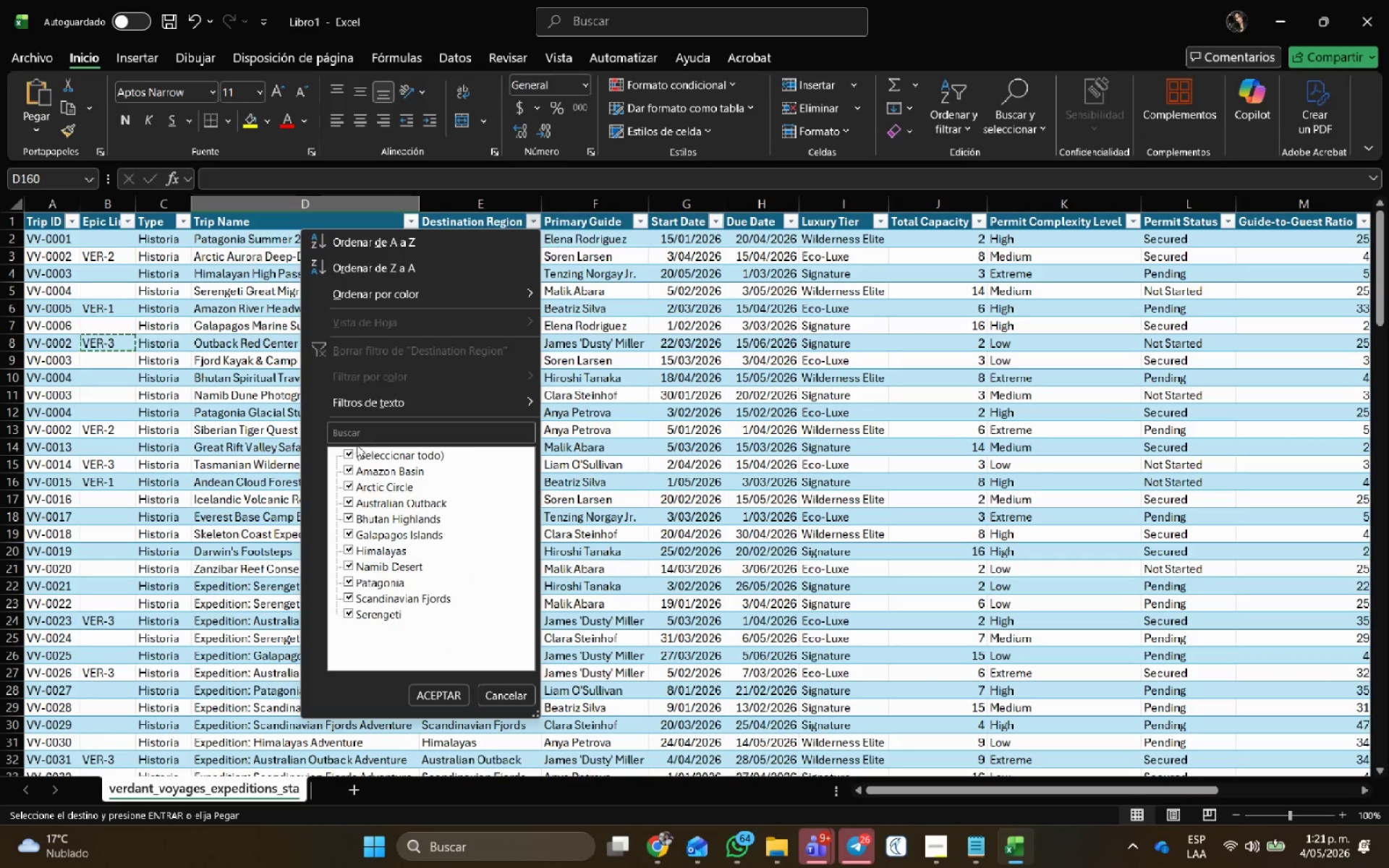 
left_click([351, 454])
 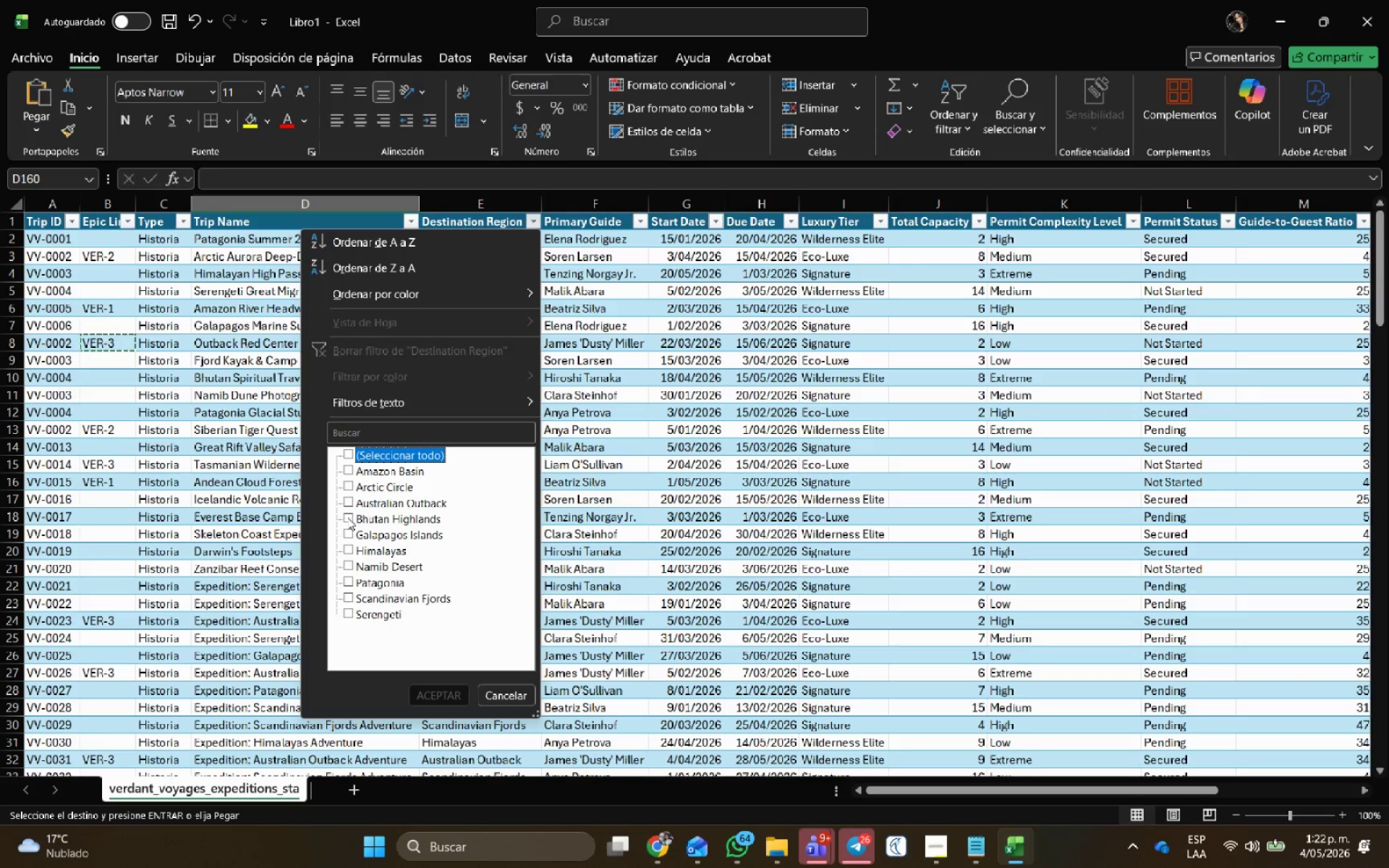 
left_click([347, 518])
 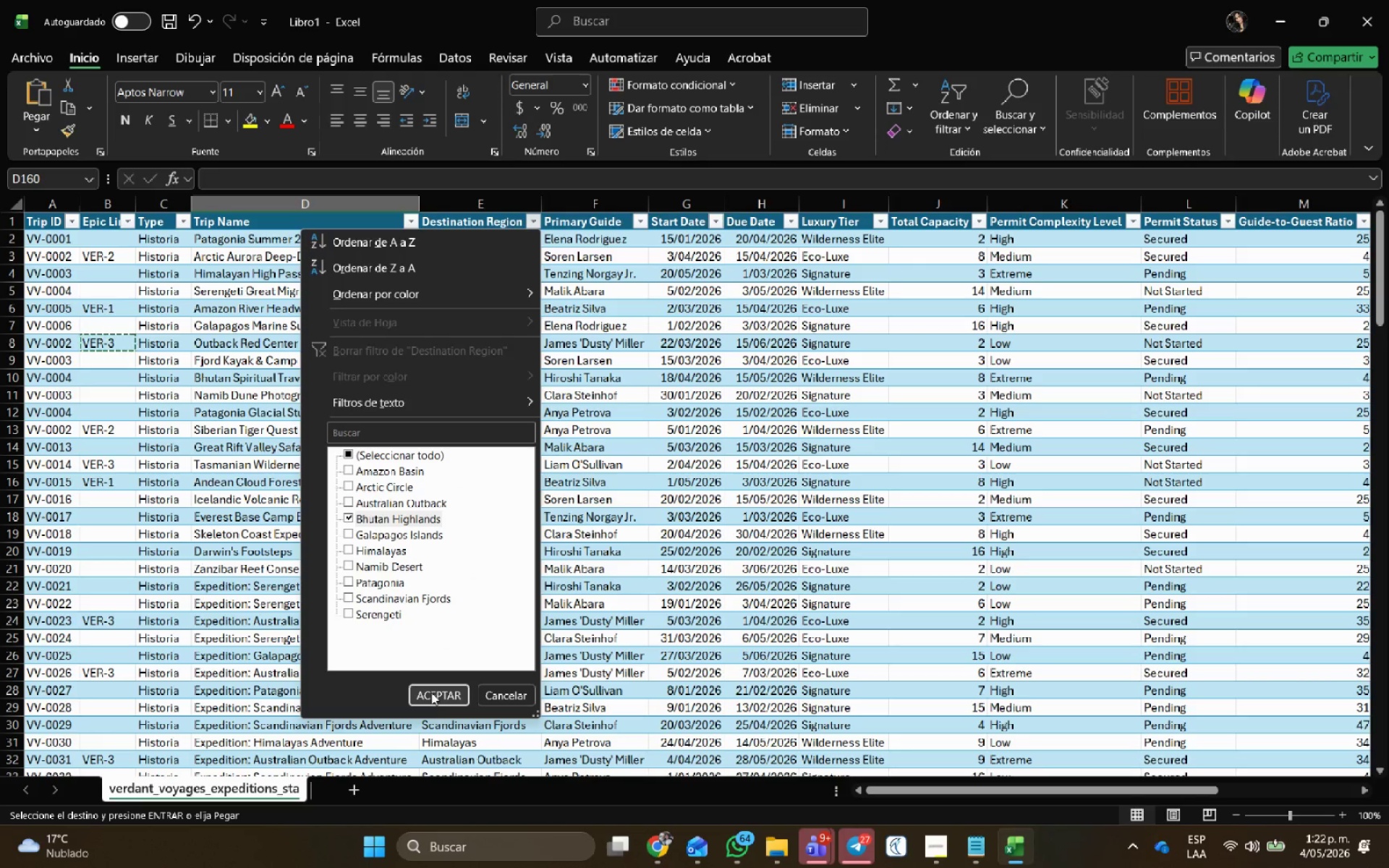 
left_click([436, 697])
 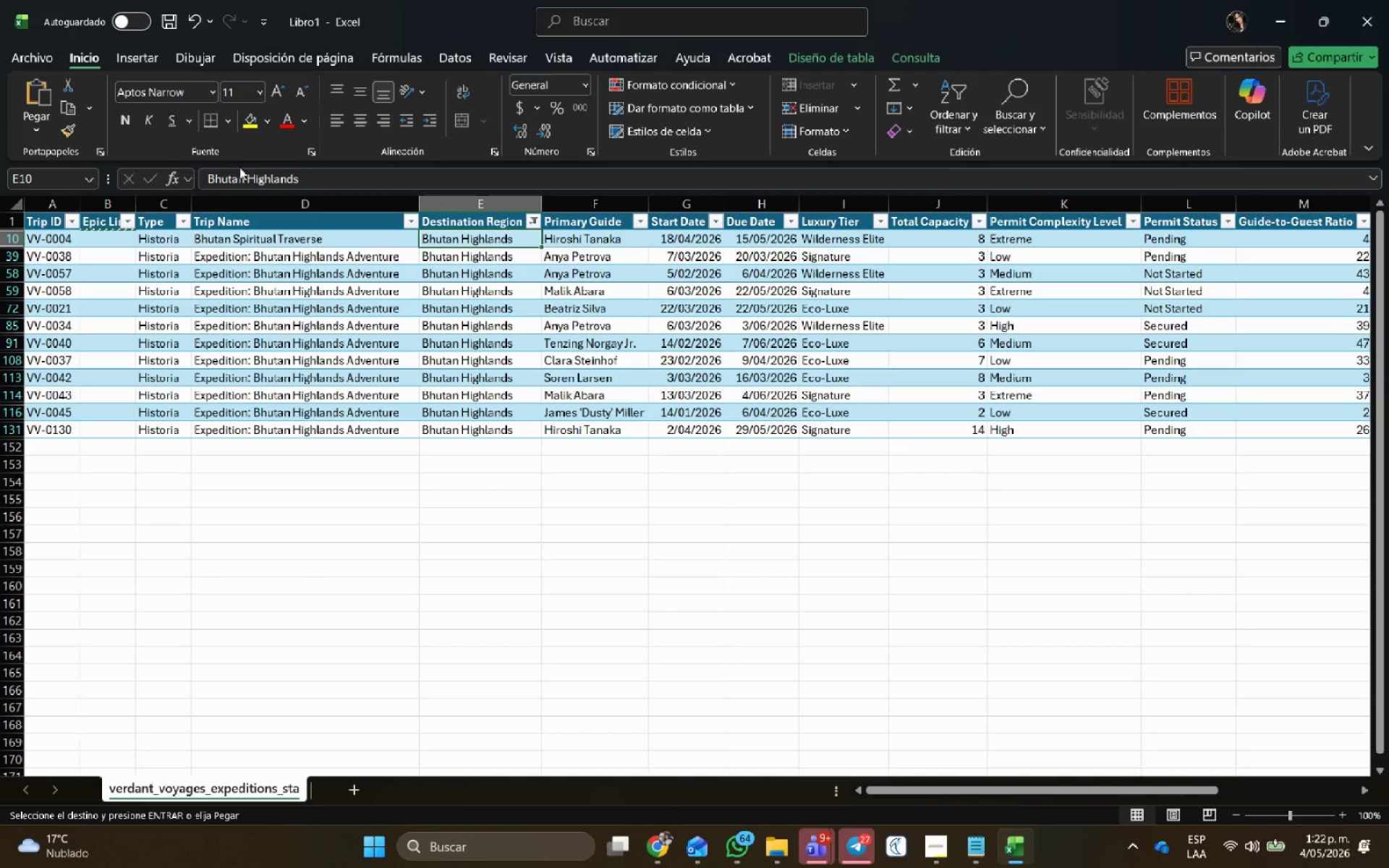 
left_click_drag(start_coordinate=[320, 181], to_coordinate=[139, 176])
 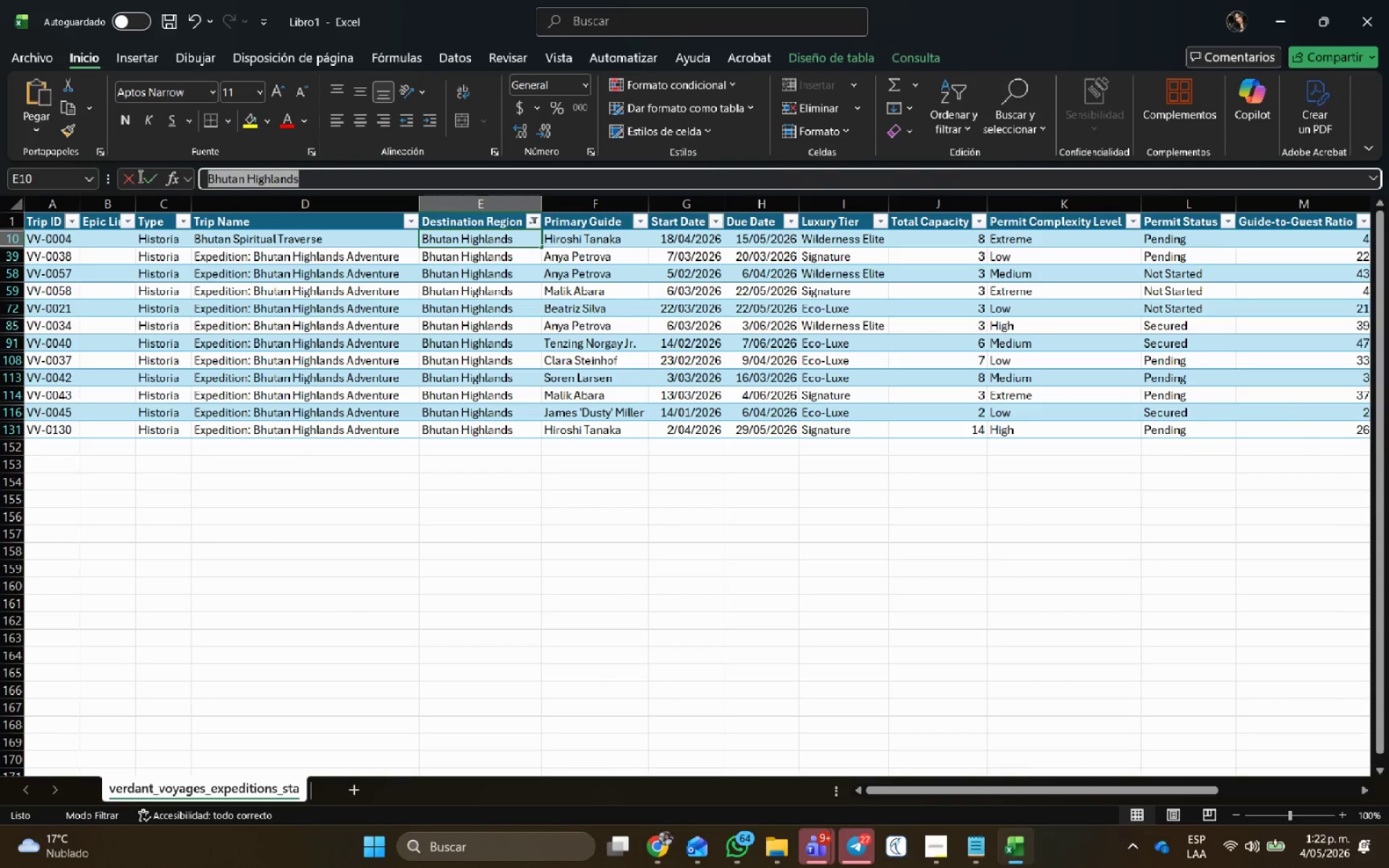 
key(Control+C)
 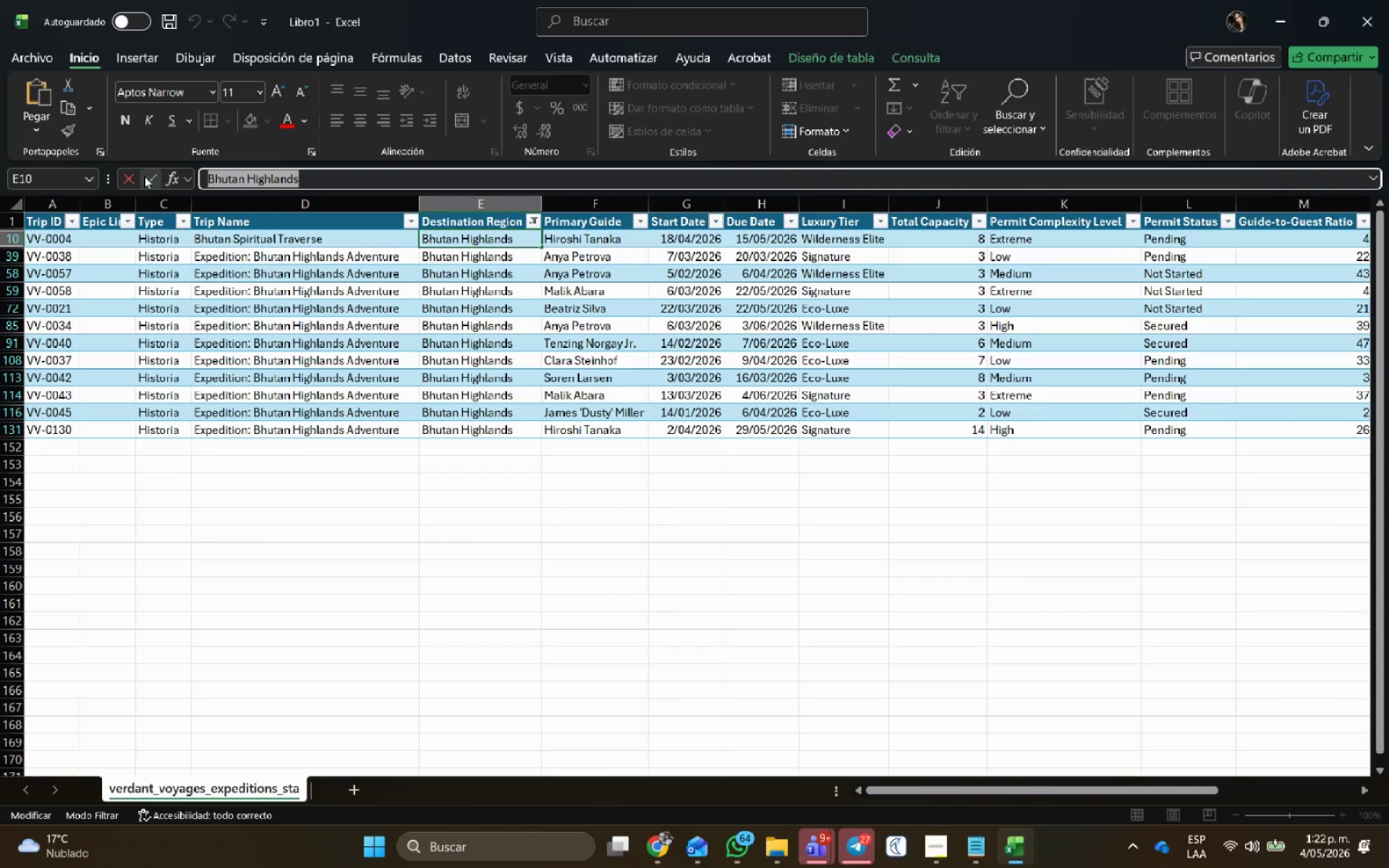 
key(Alt+AltLeft)
 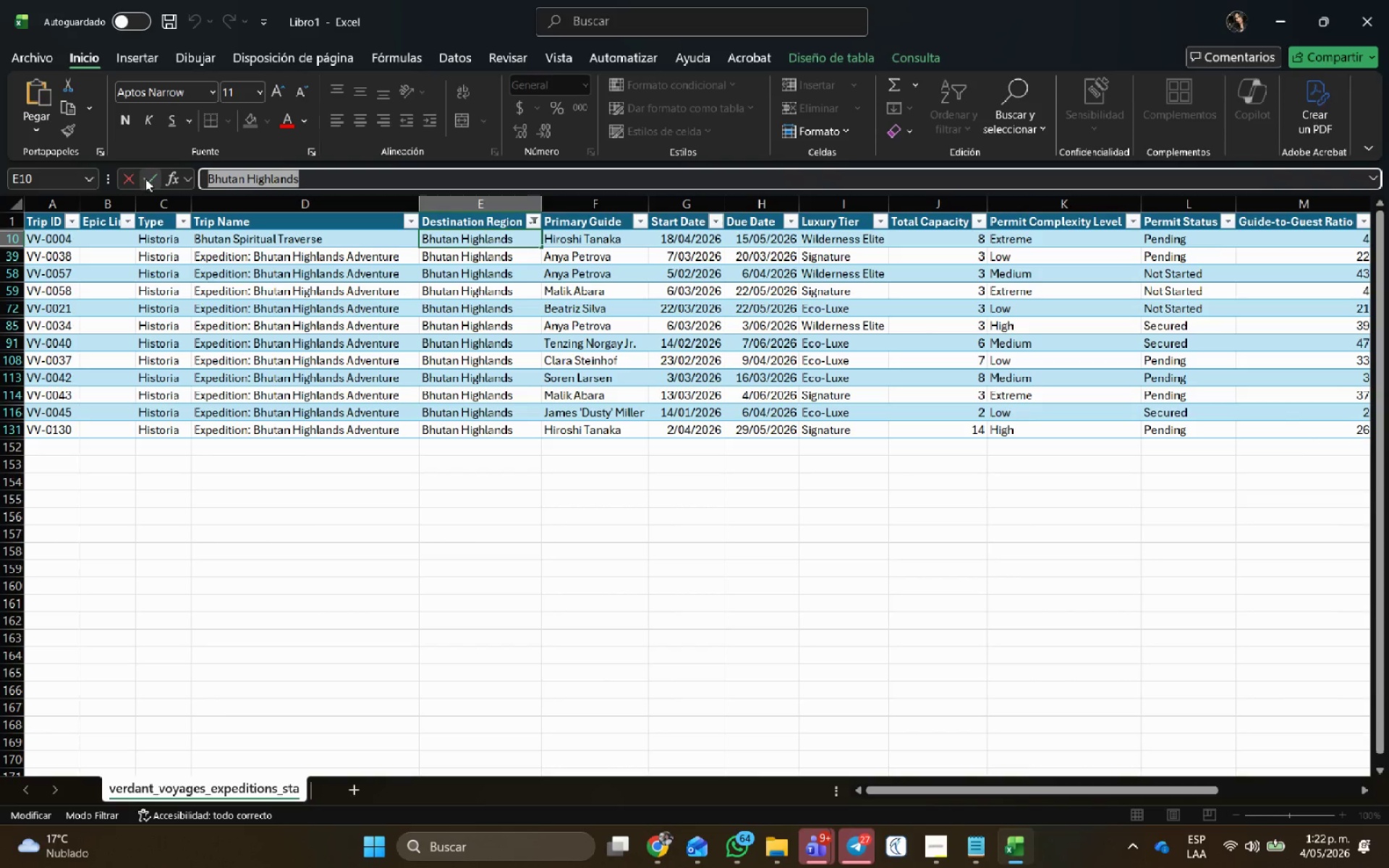 
key(Alt+Tab)
 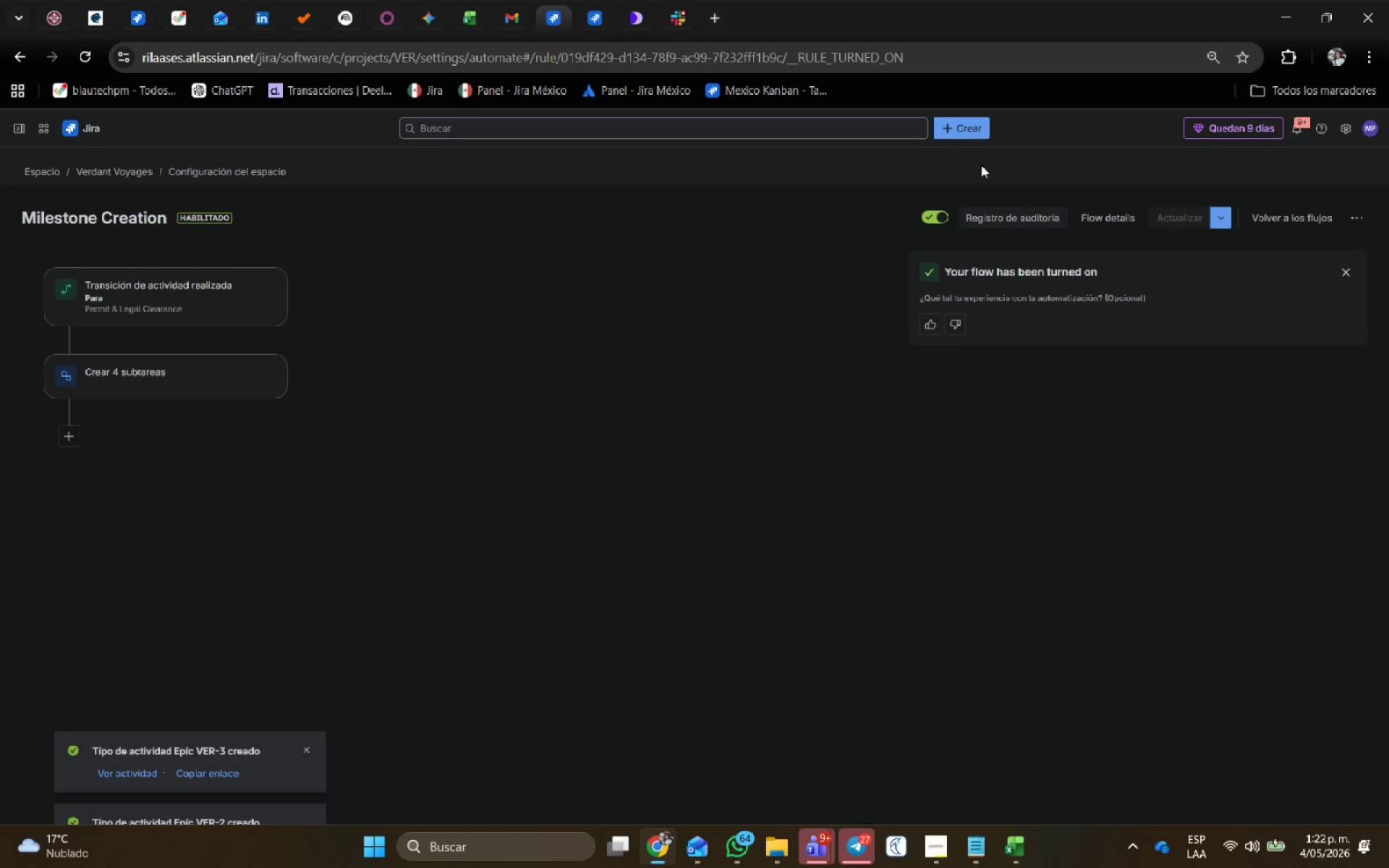 
left_click([975, 119])
 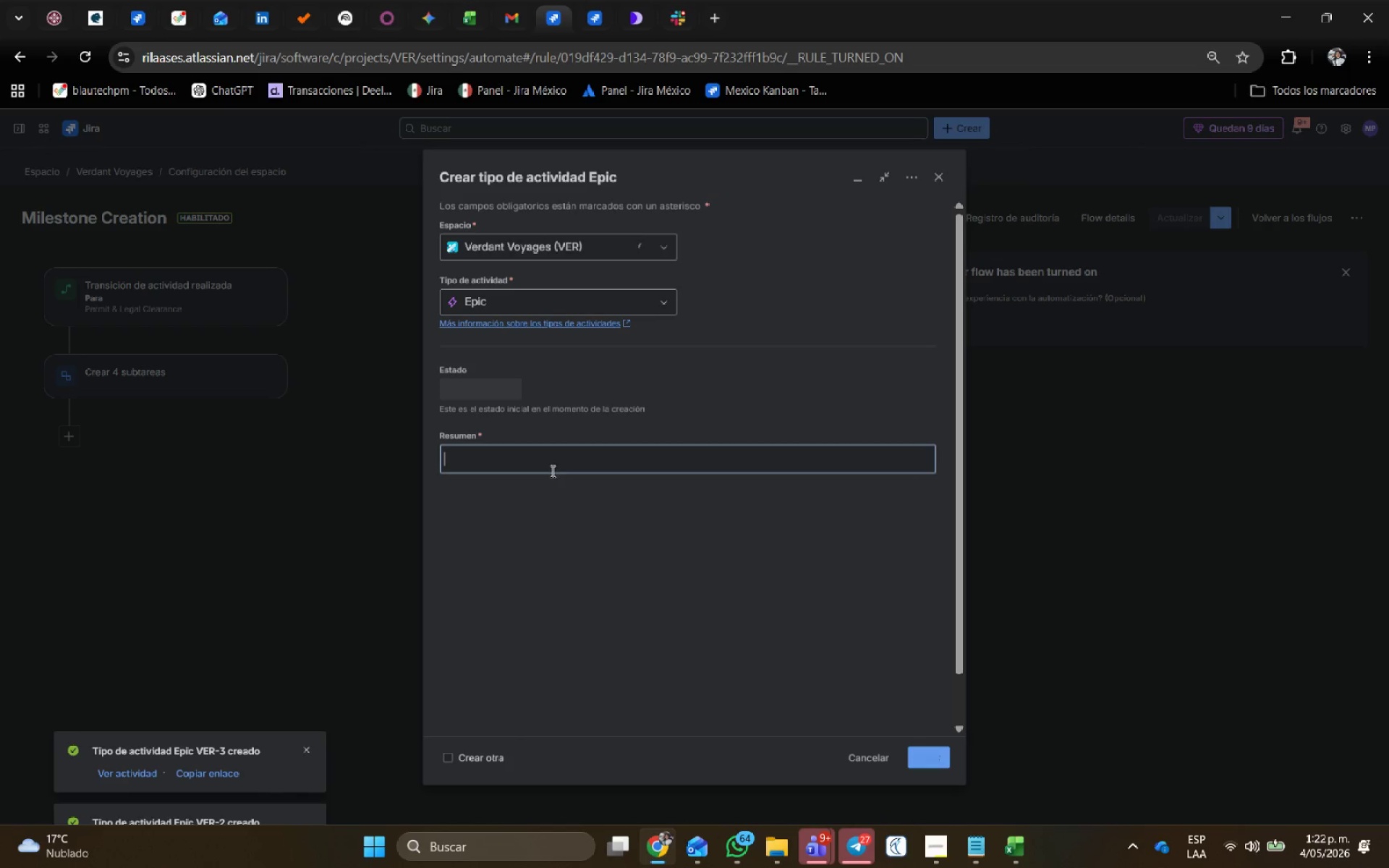 
left_click([526, 456])
 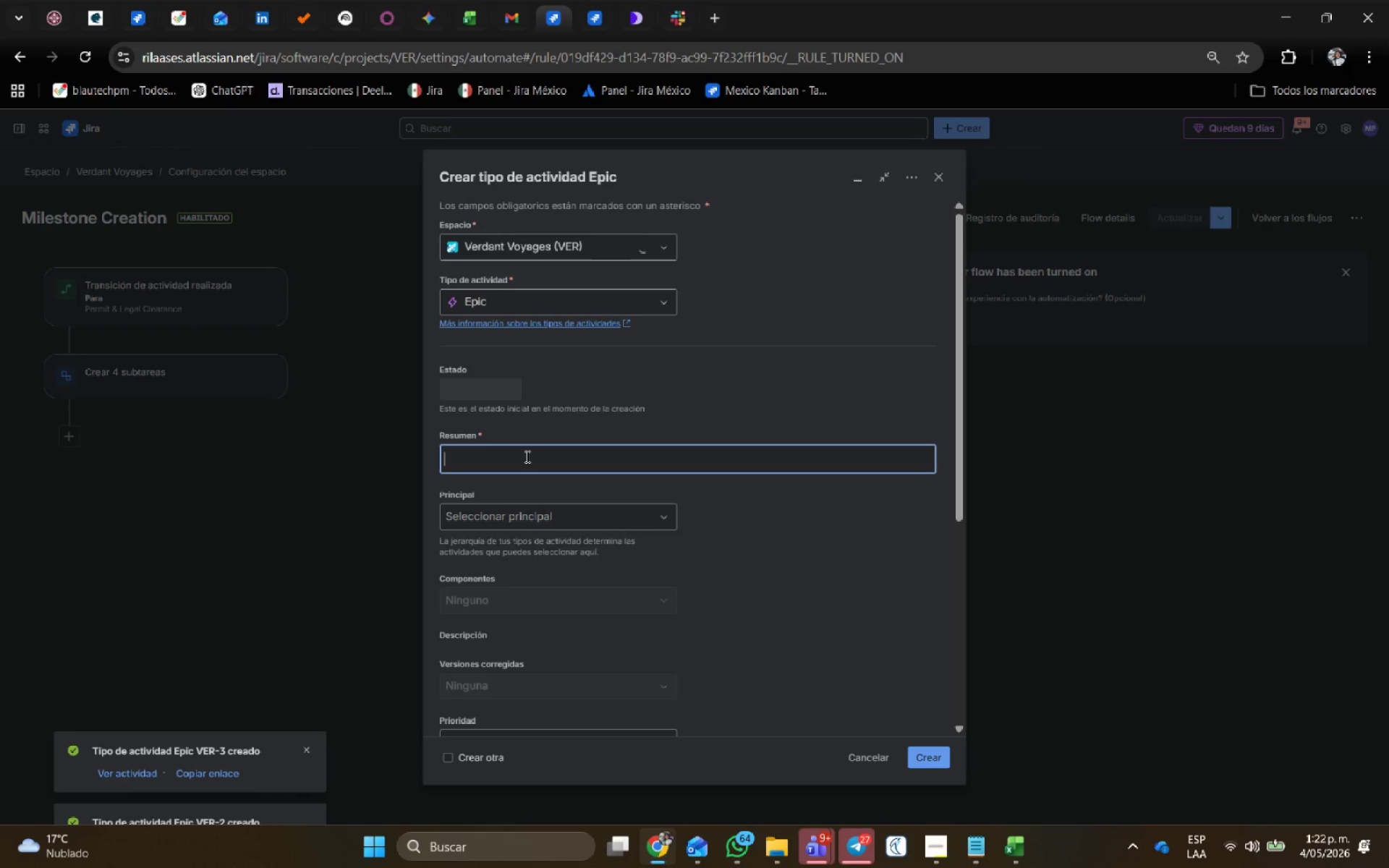 
key(Control+ControlLeft)
 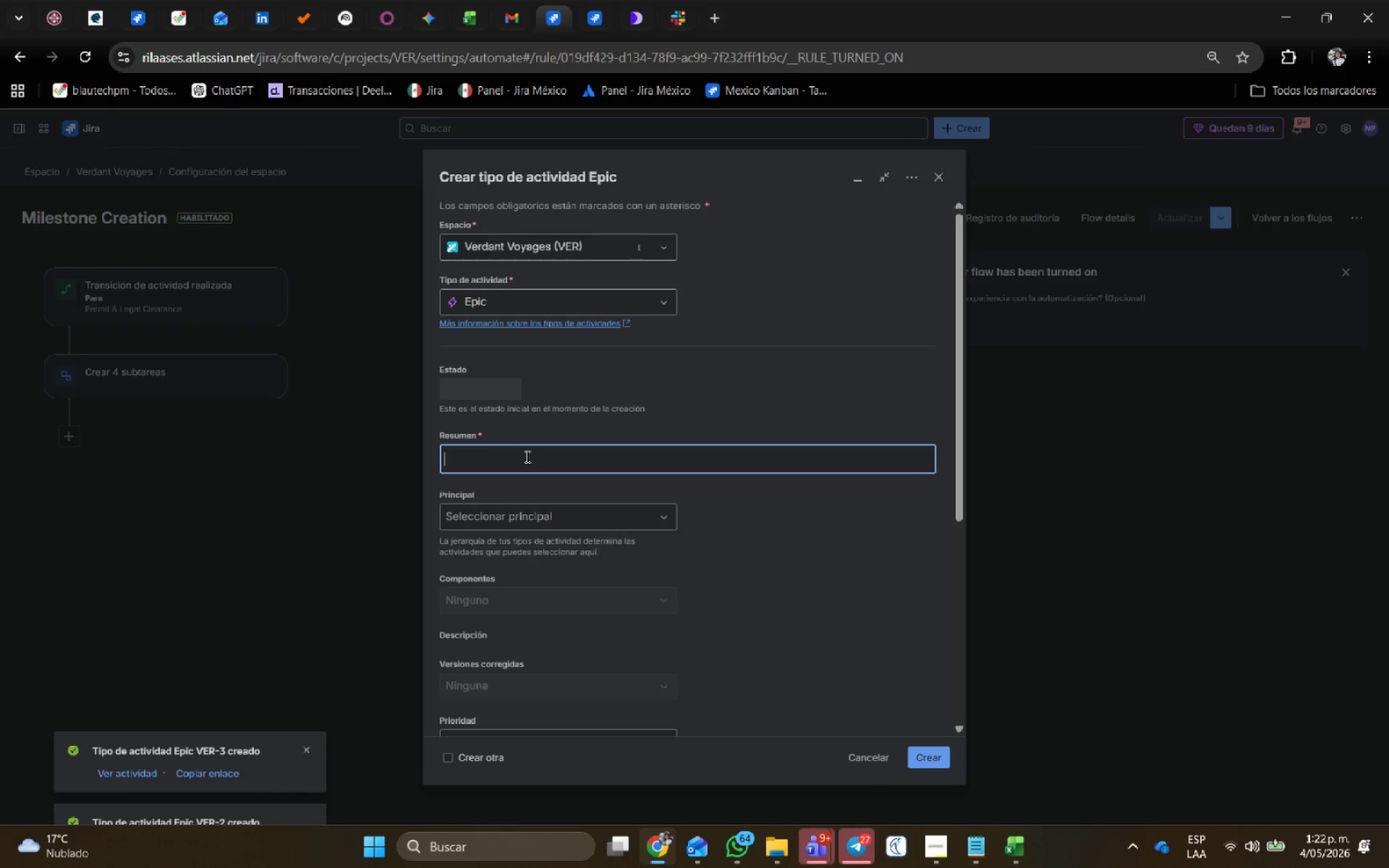 
key(Control+V)
 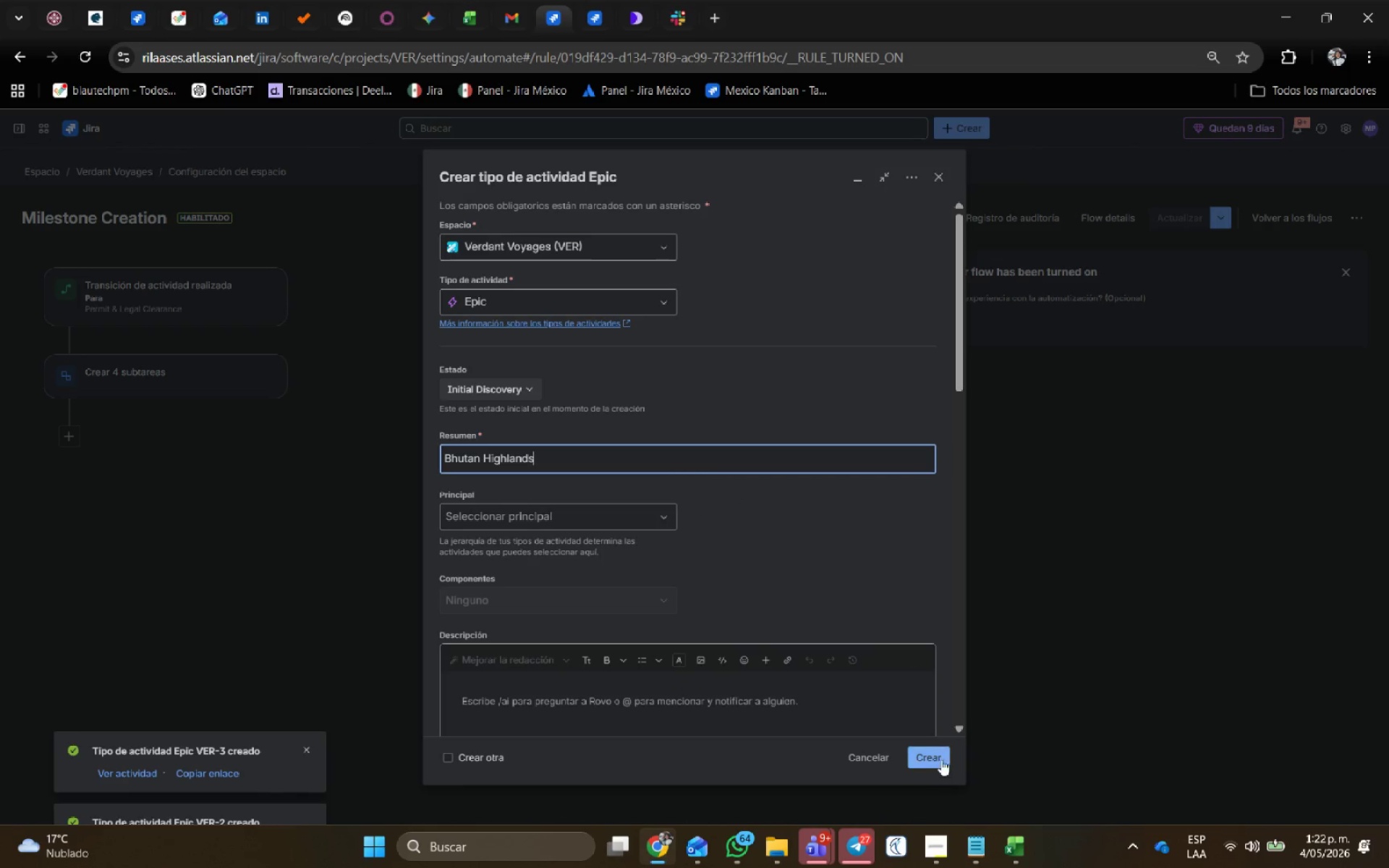 
left_click([931, 761])
 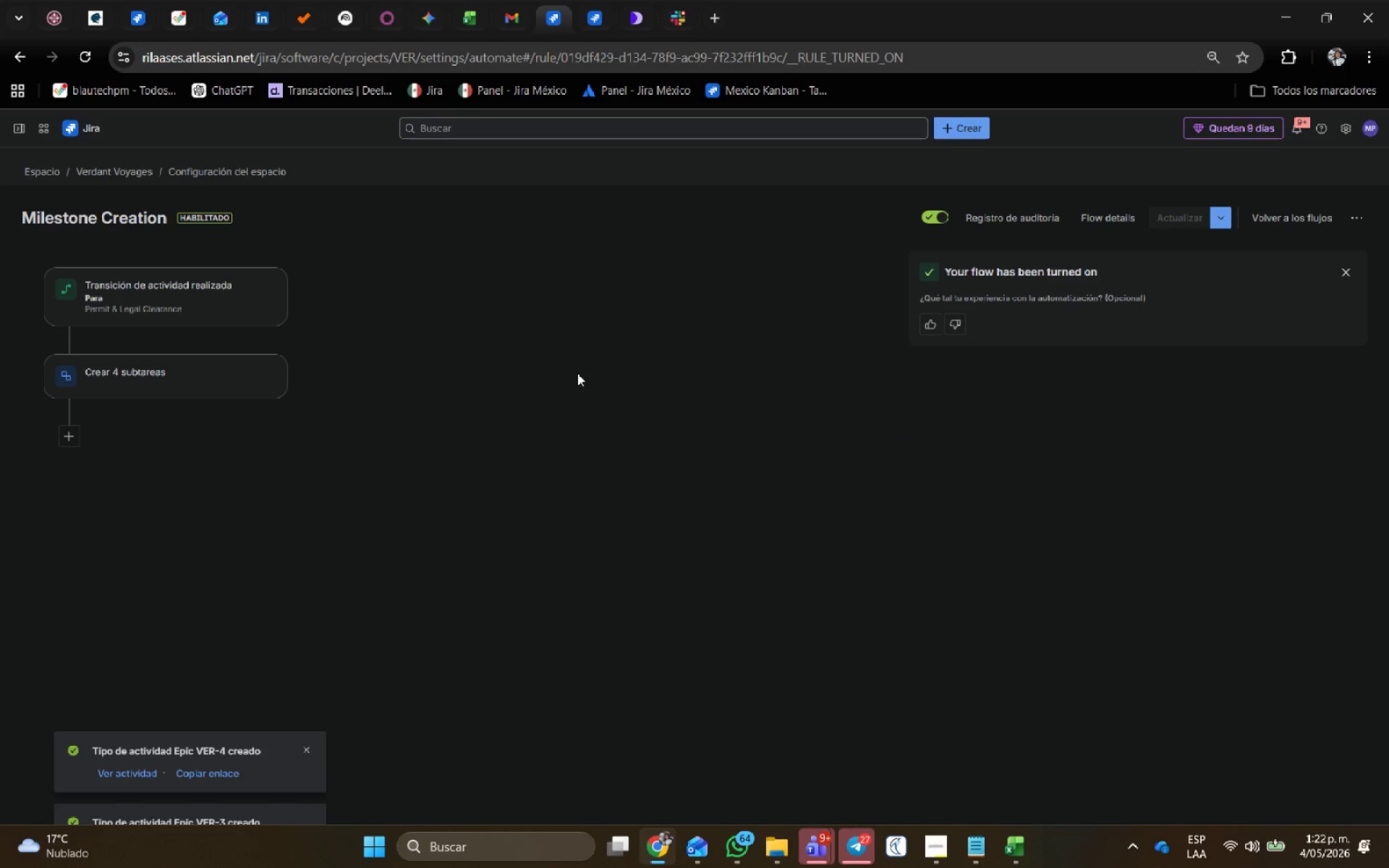 
key(Alt+AltLeft)
 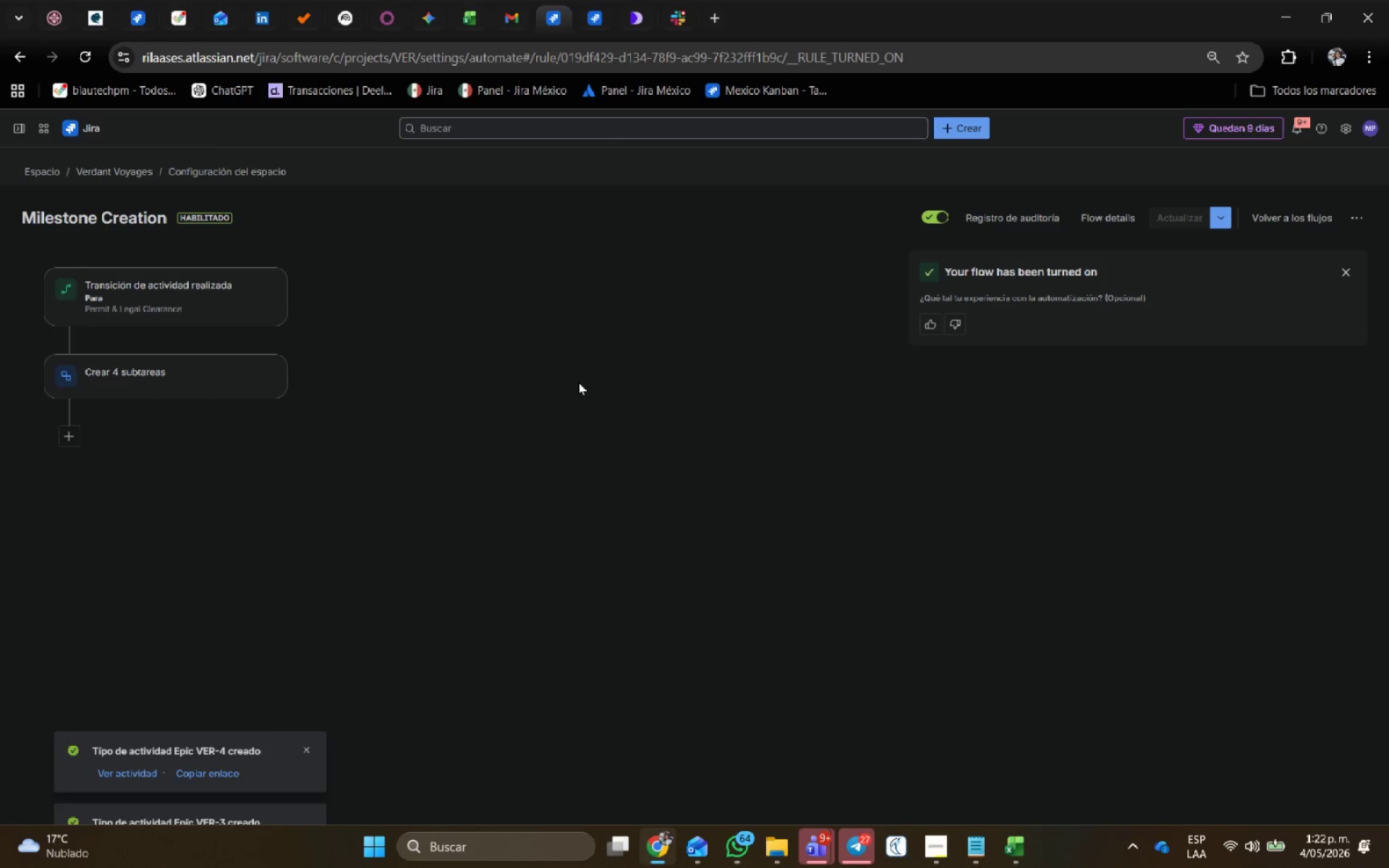 
key(Alt+Tab)
 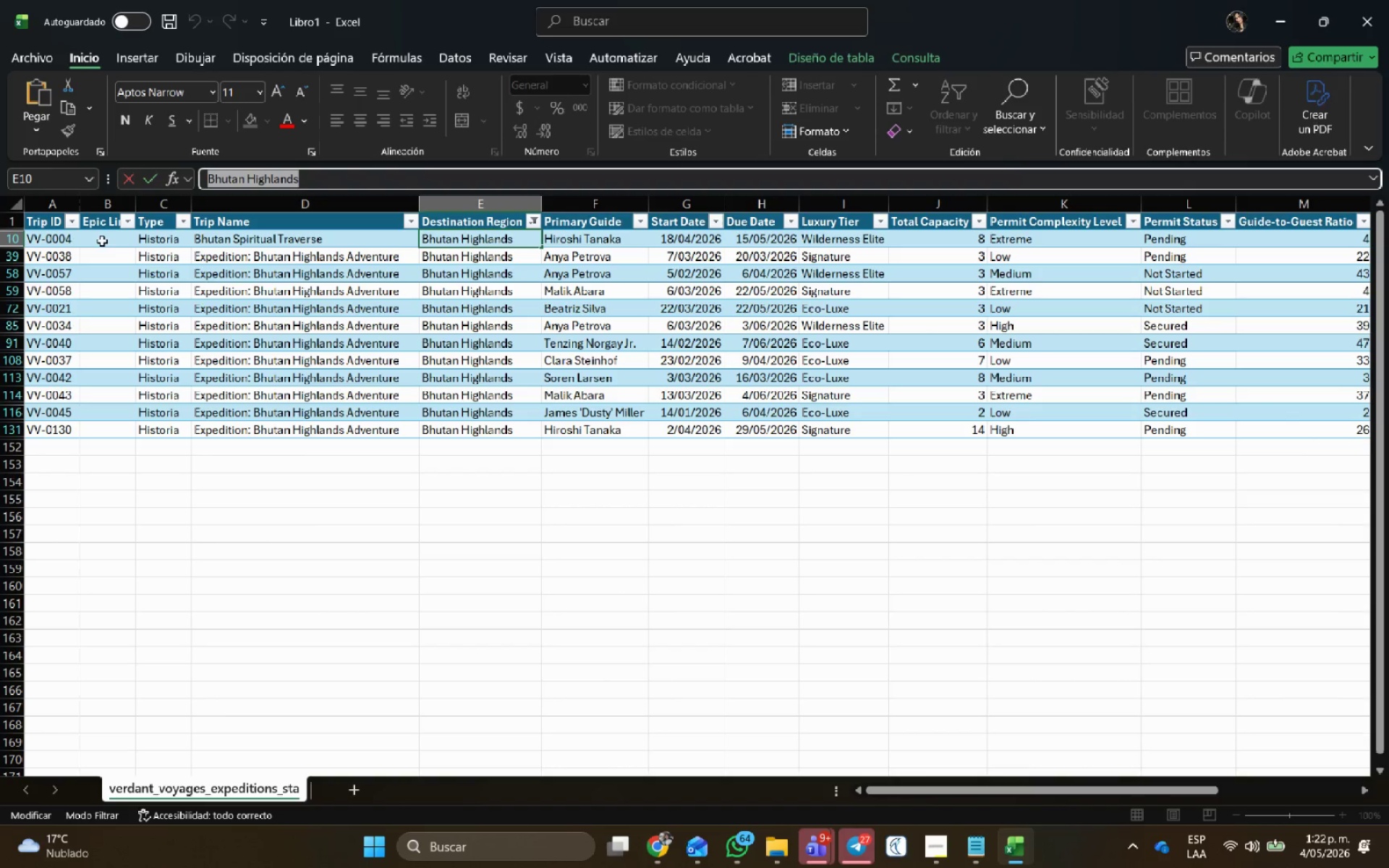 
left_click([103, 234])
 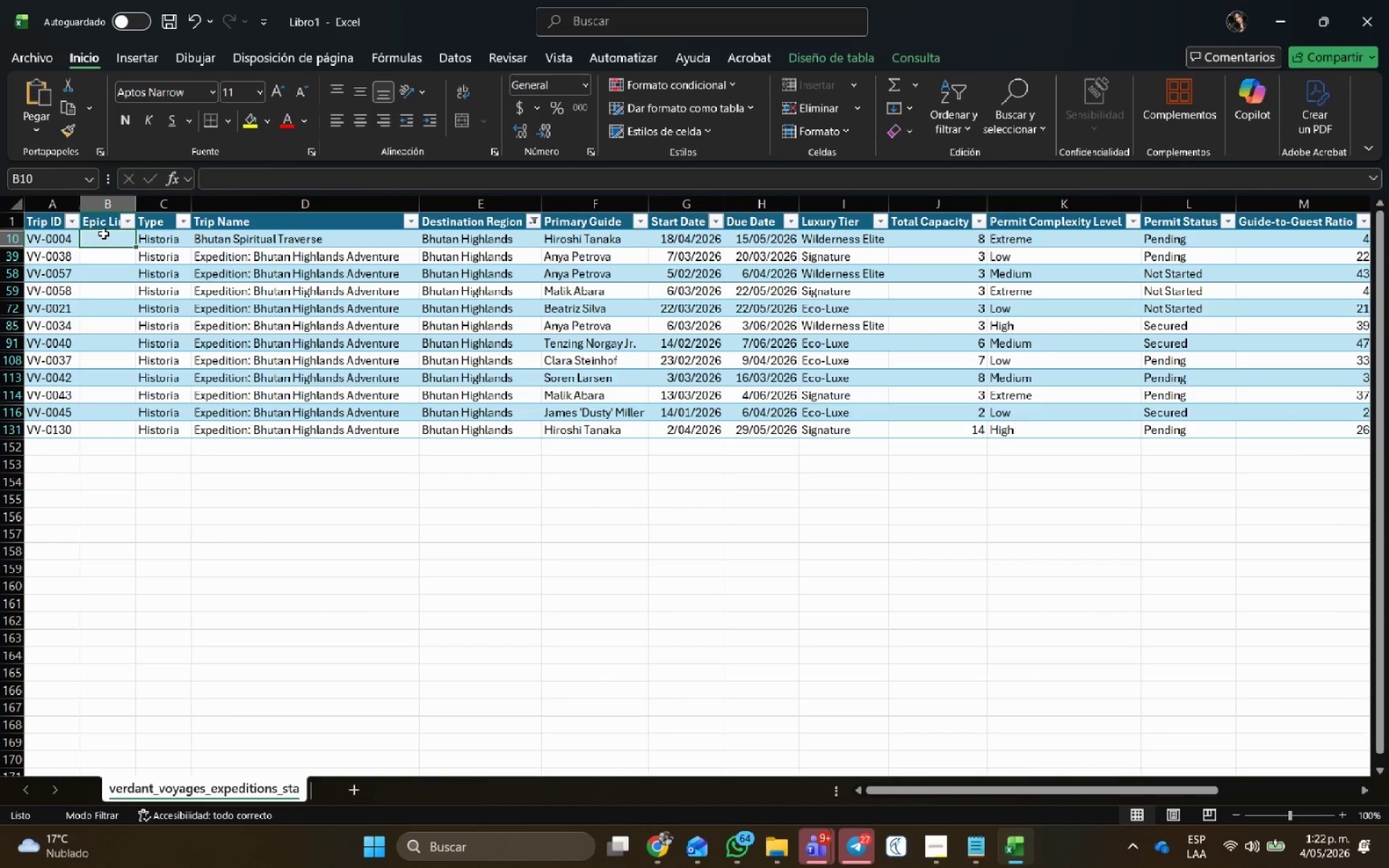 
type(VER-4)
 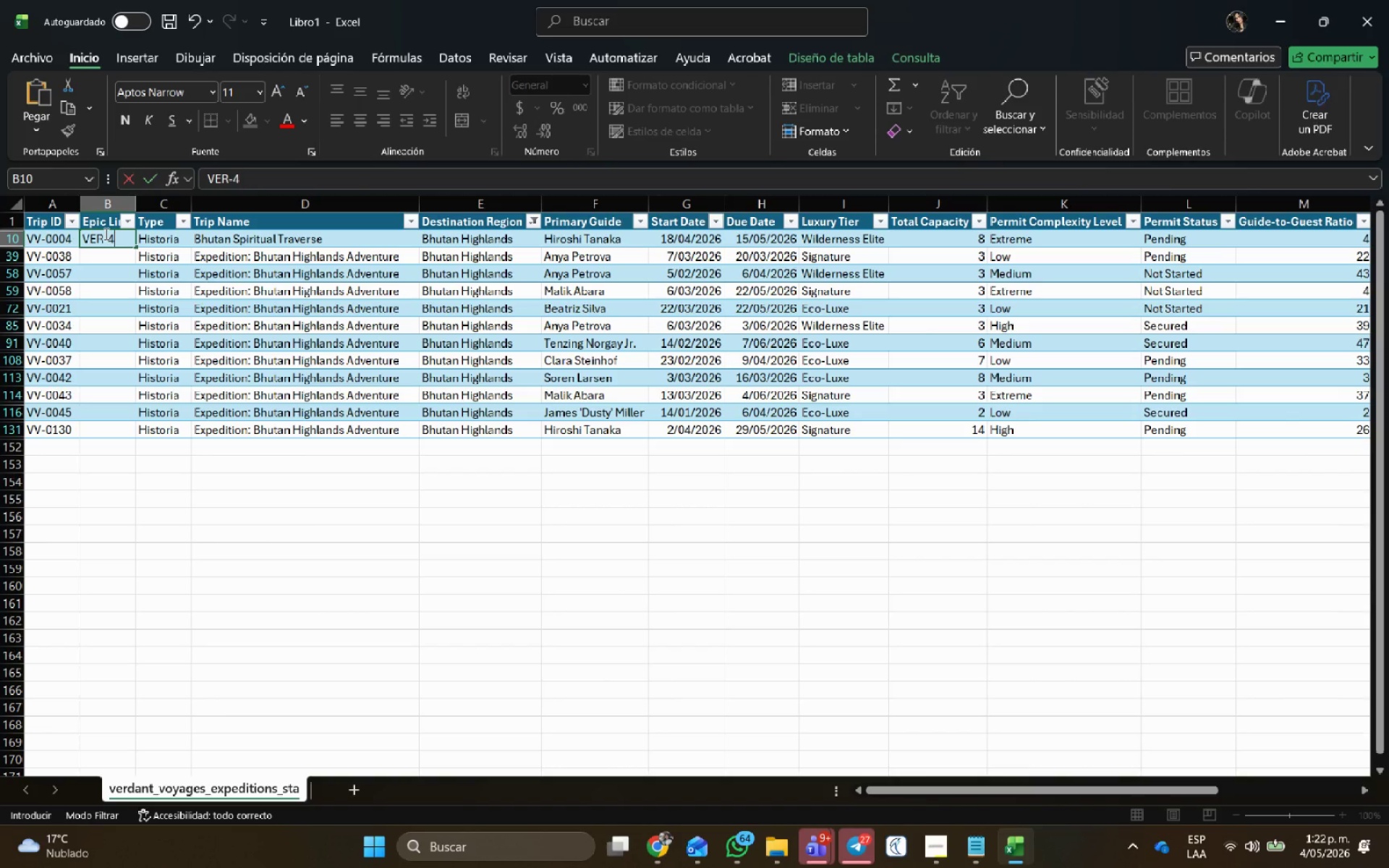 
key(Enter)
 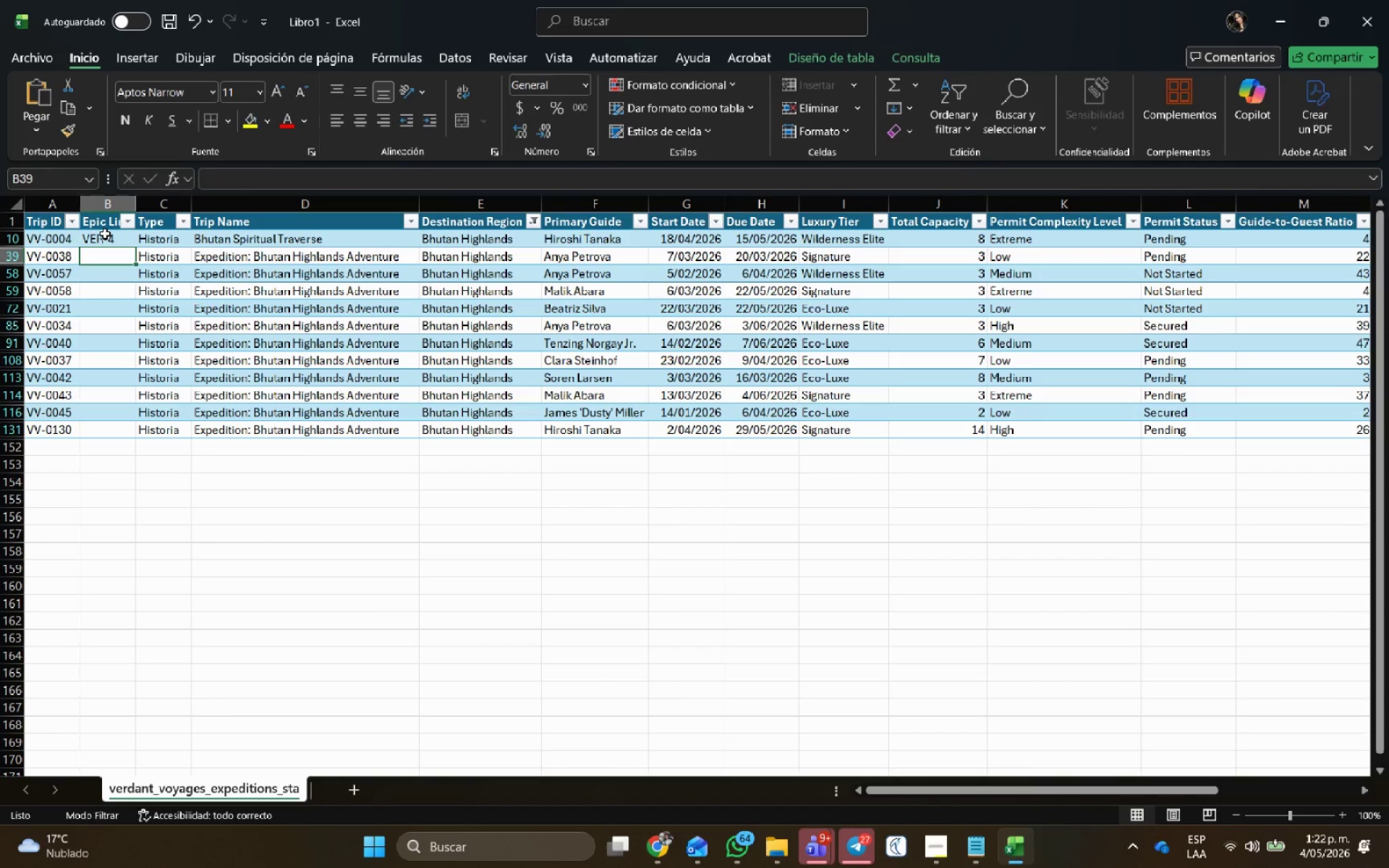 
left_click([104, 239])
 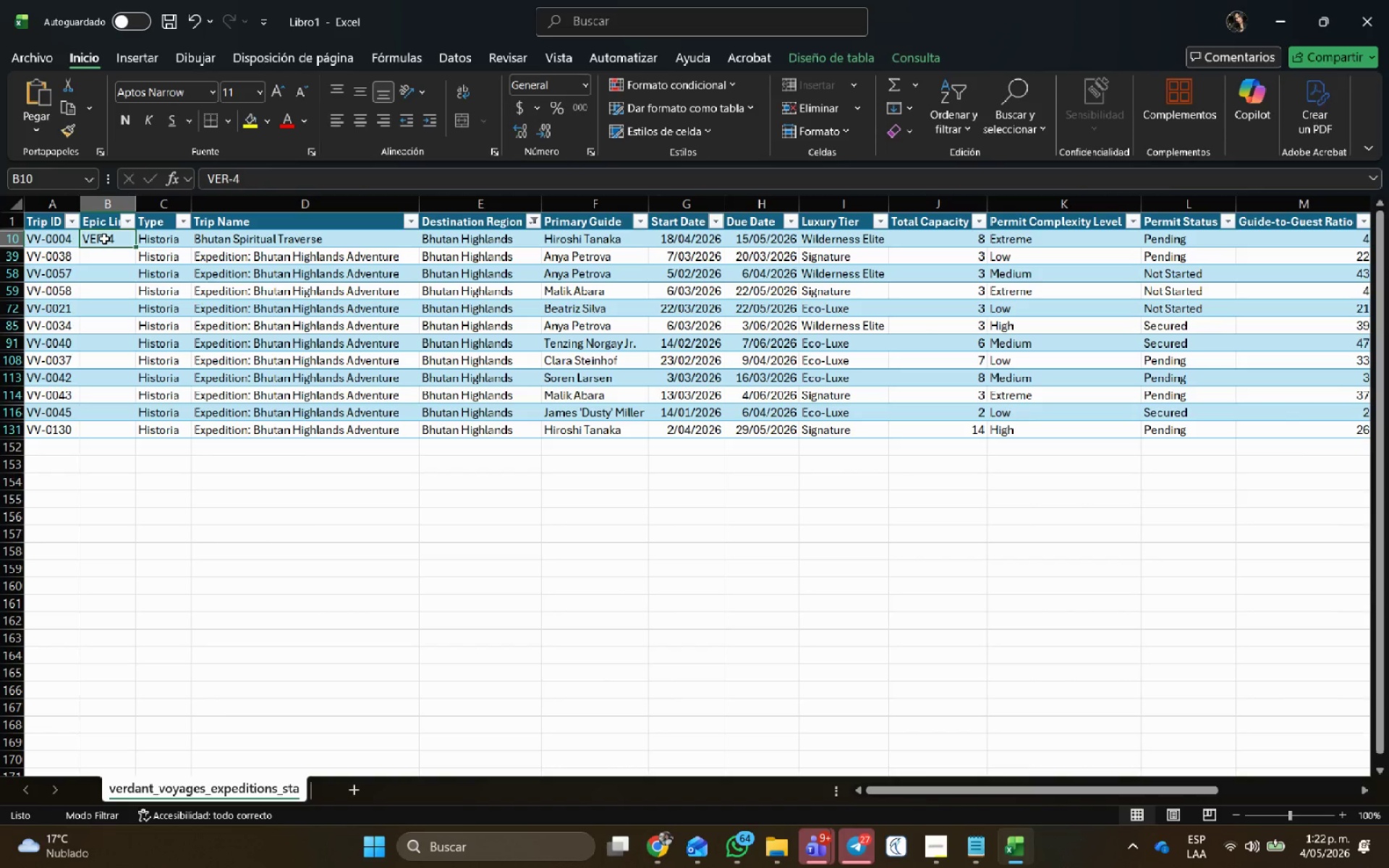 
key(Control+C)
 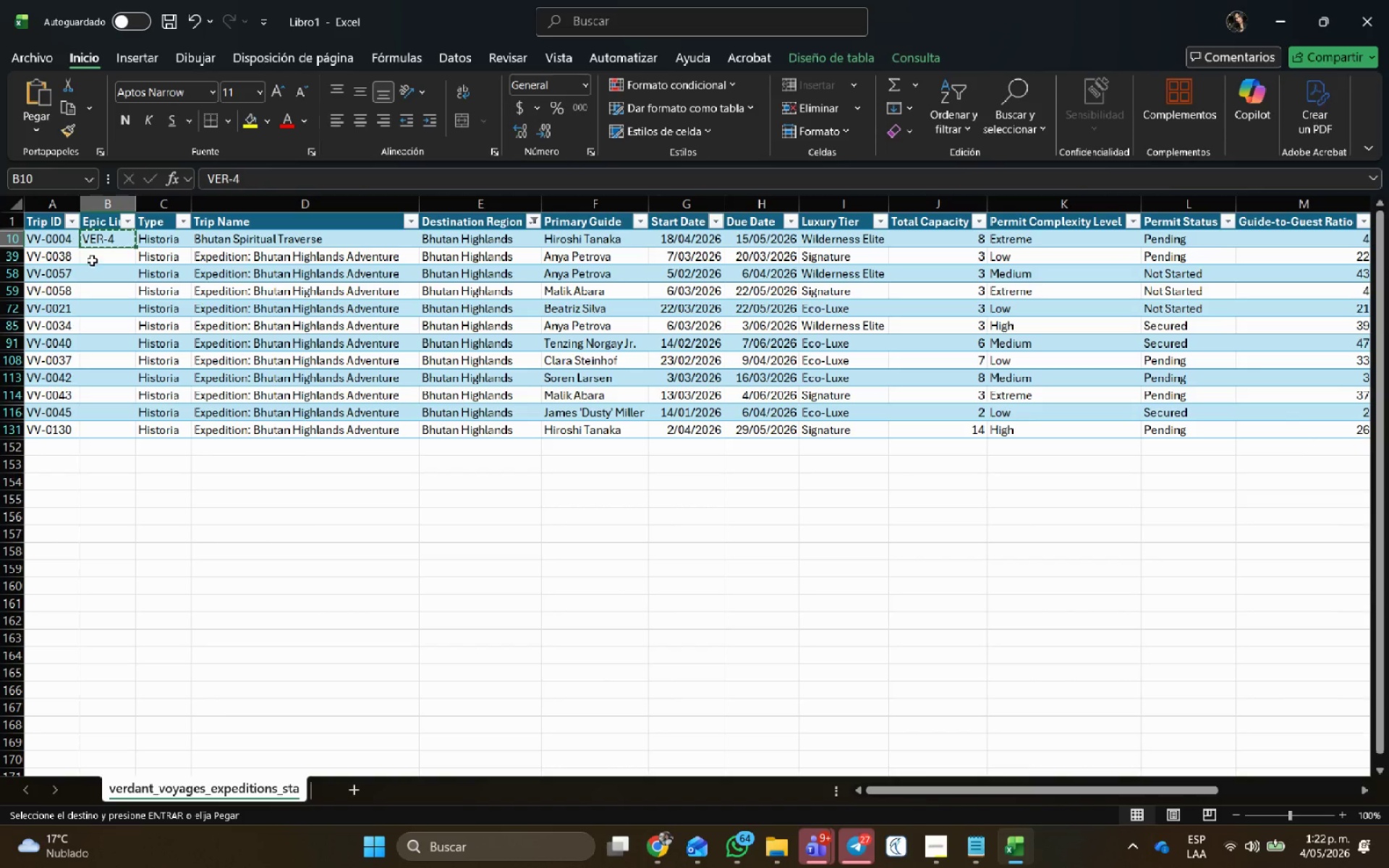 
left_click_drag(start_coordinate=[94, 257], to_coordinate=[127, 425])
 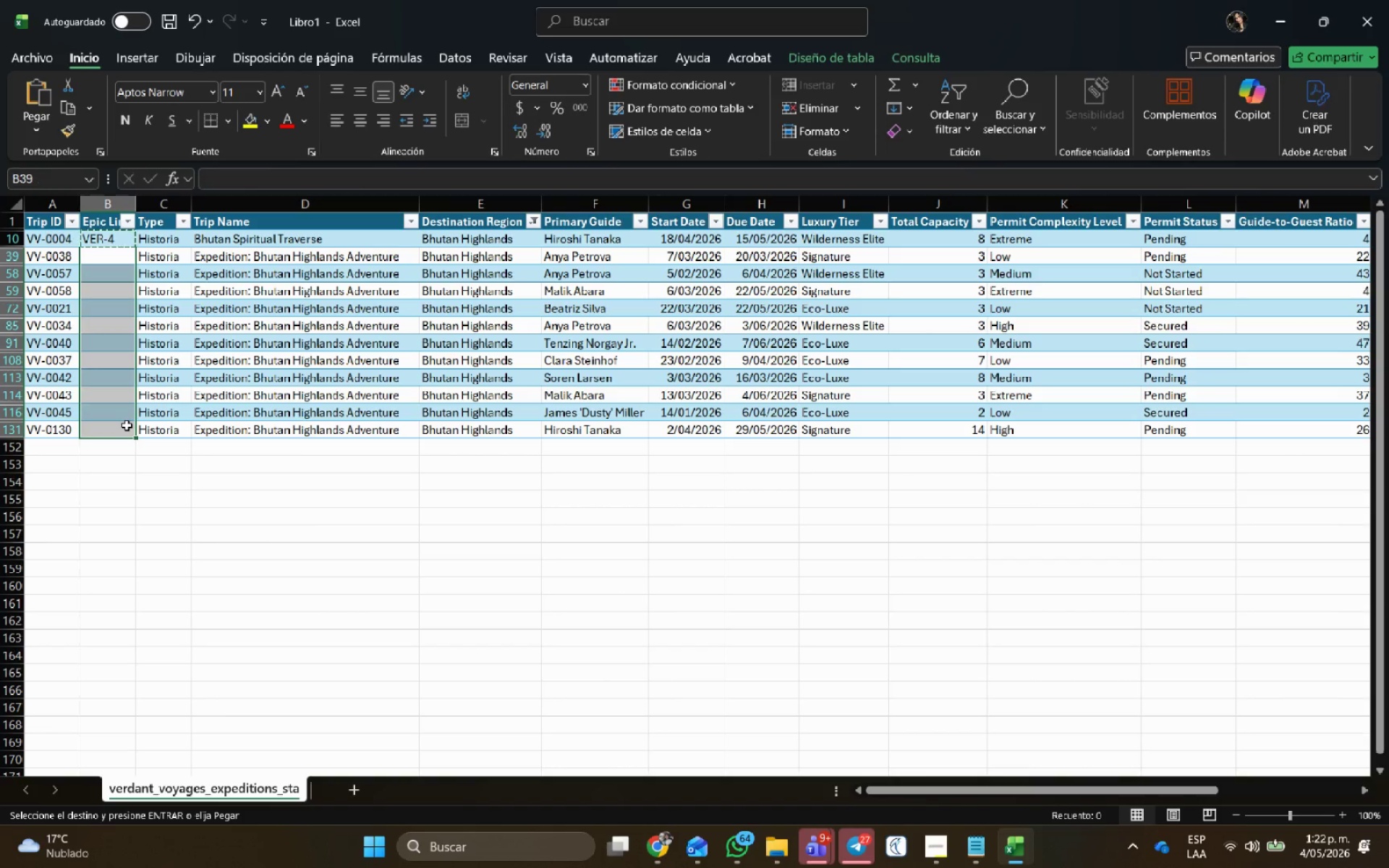 
key(Control+V)
 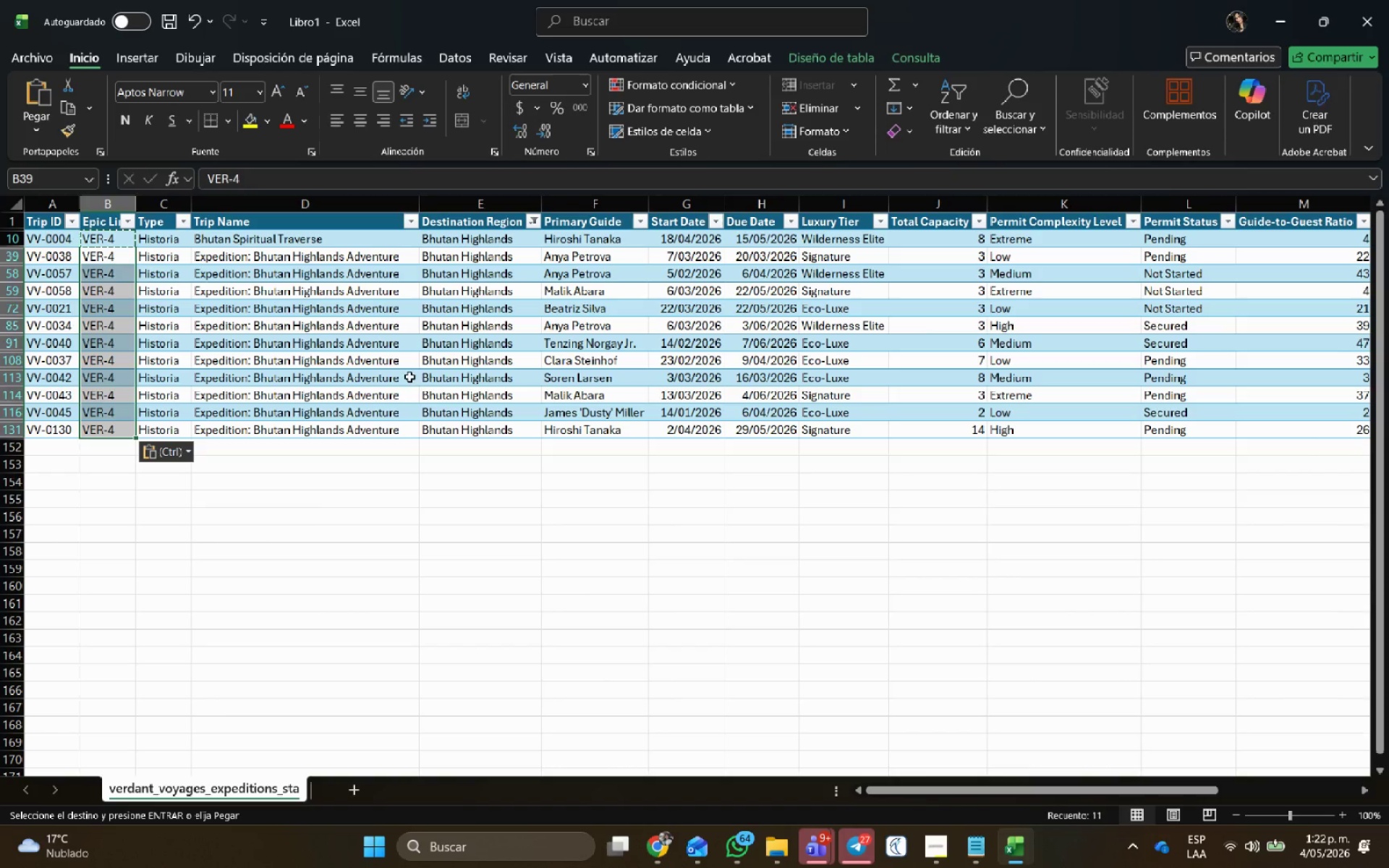 
left_click([387, 385])
 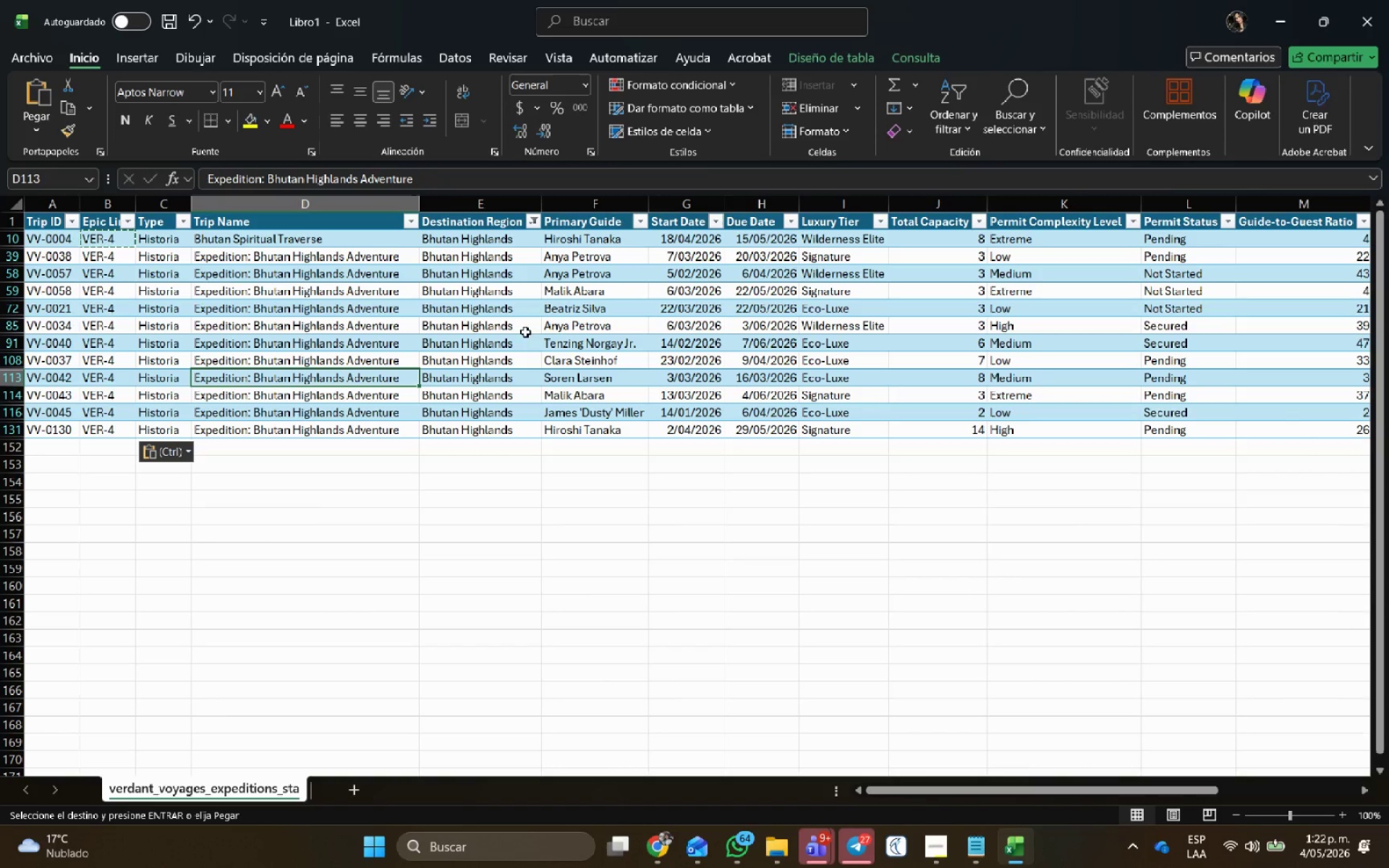 
key(Alt+AltLeft)
 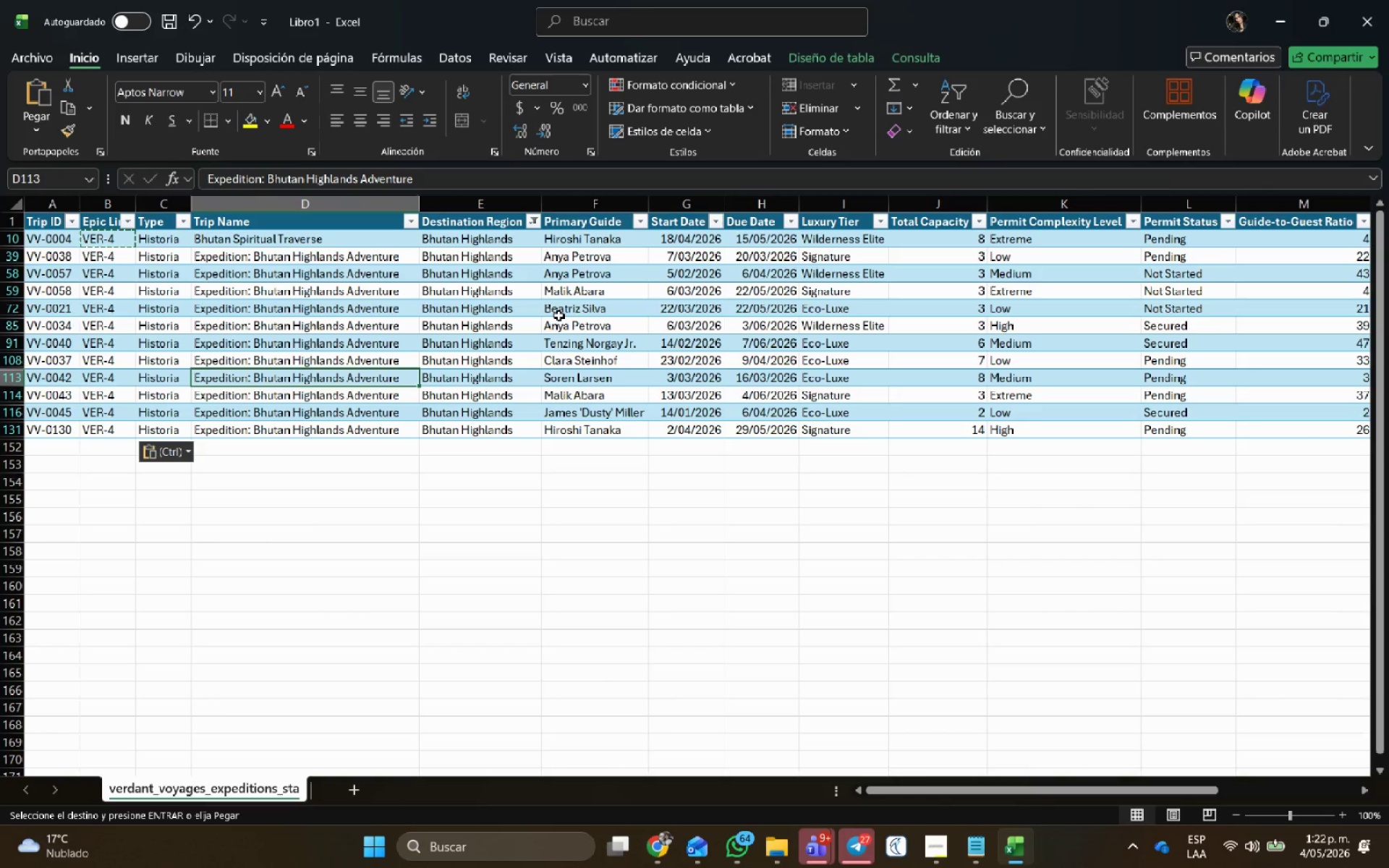 
key(Tab)
 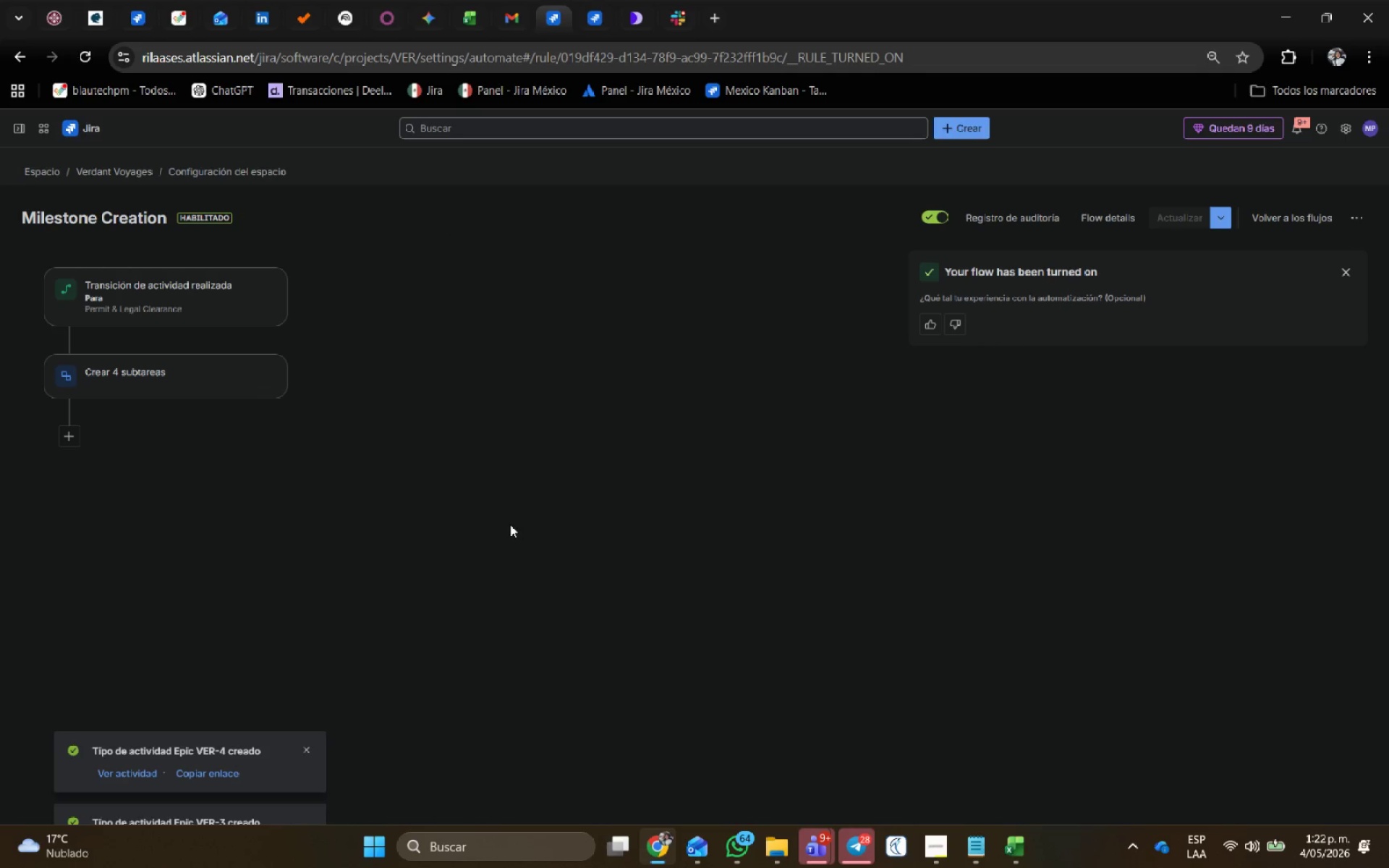 
key(Alt+AltLeft)
 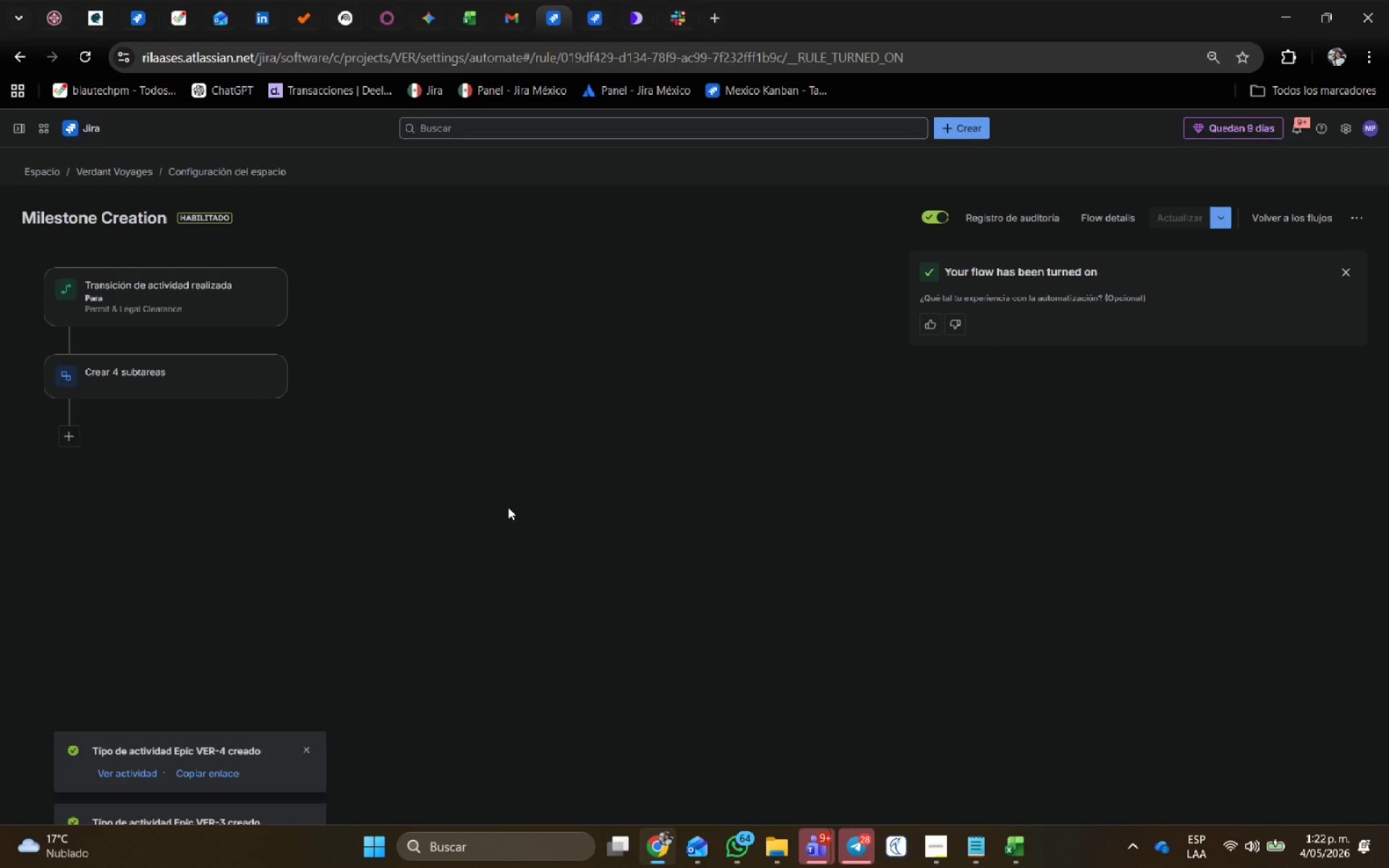 
key(Alt+Tab)
 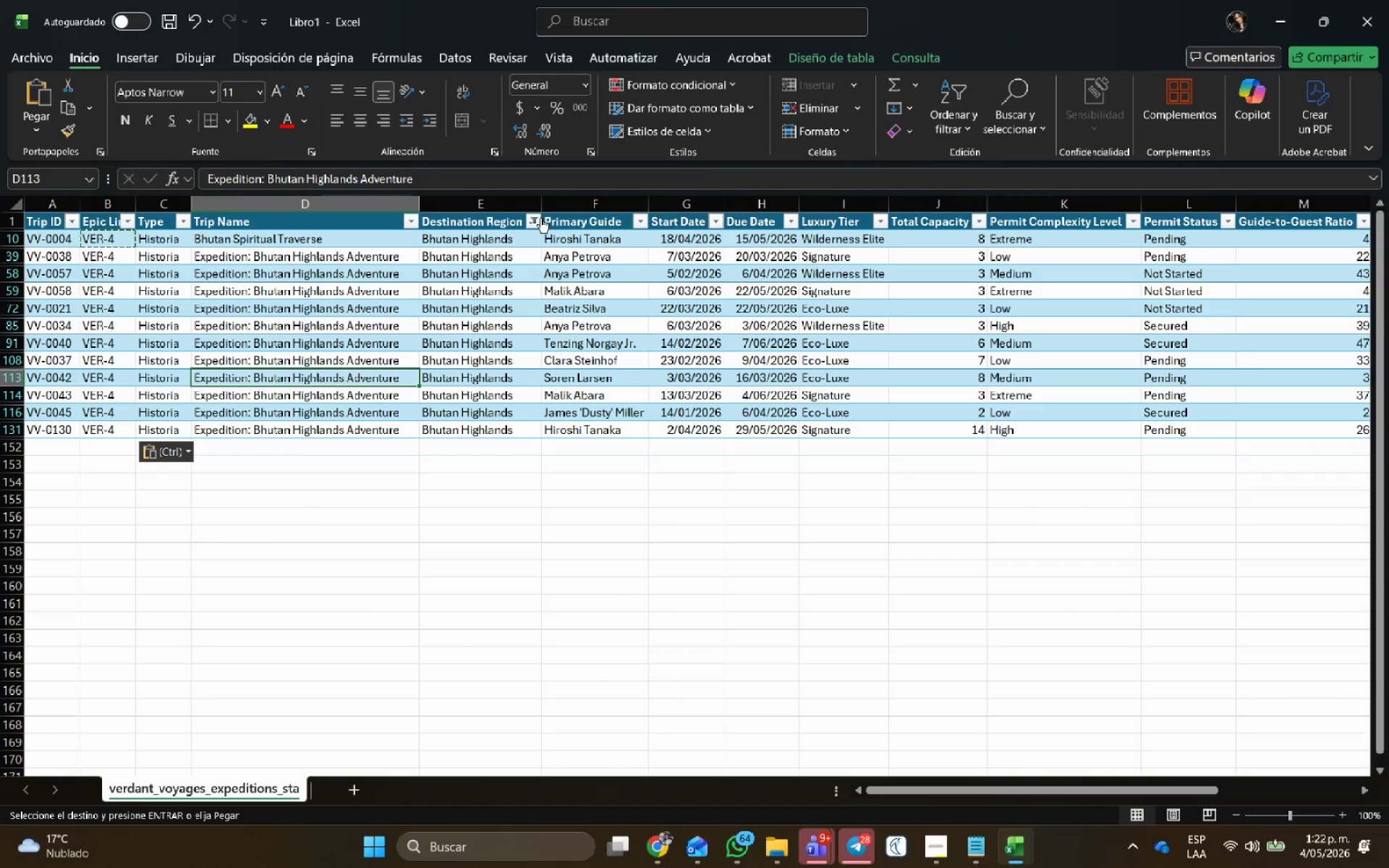 
left_click([537, 216])
 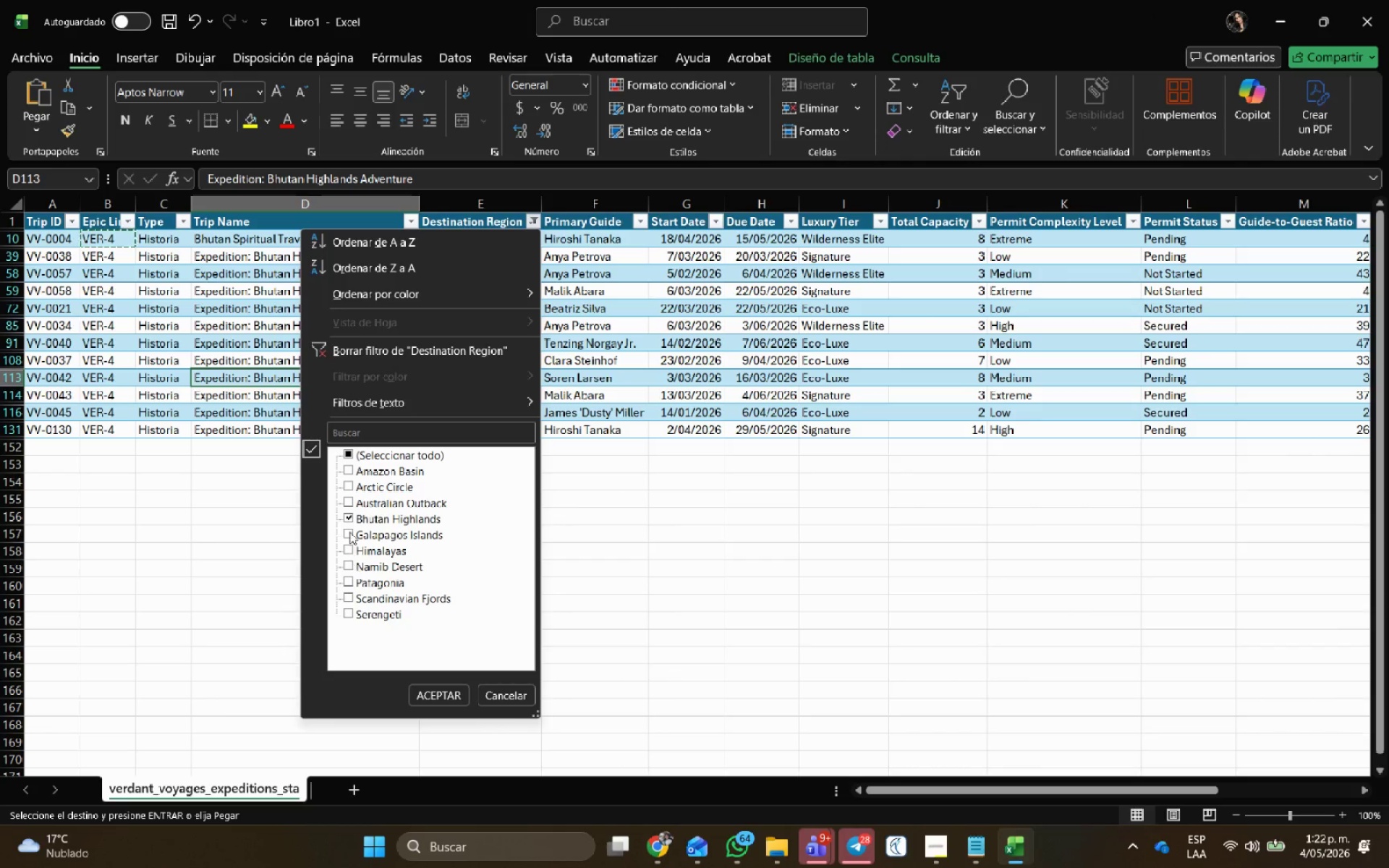 
left_click([349, 517])
 